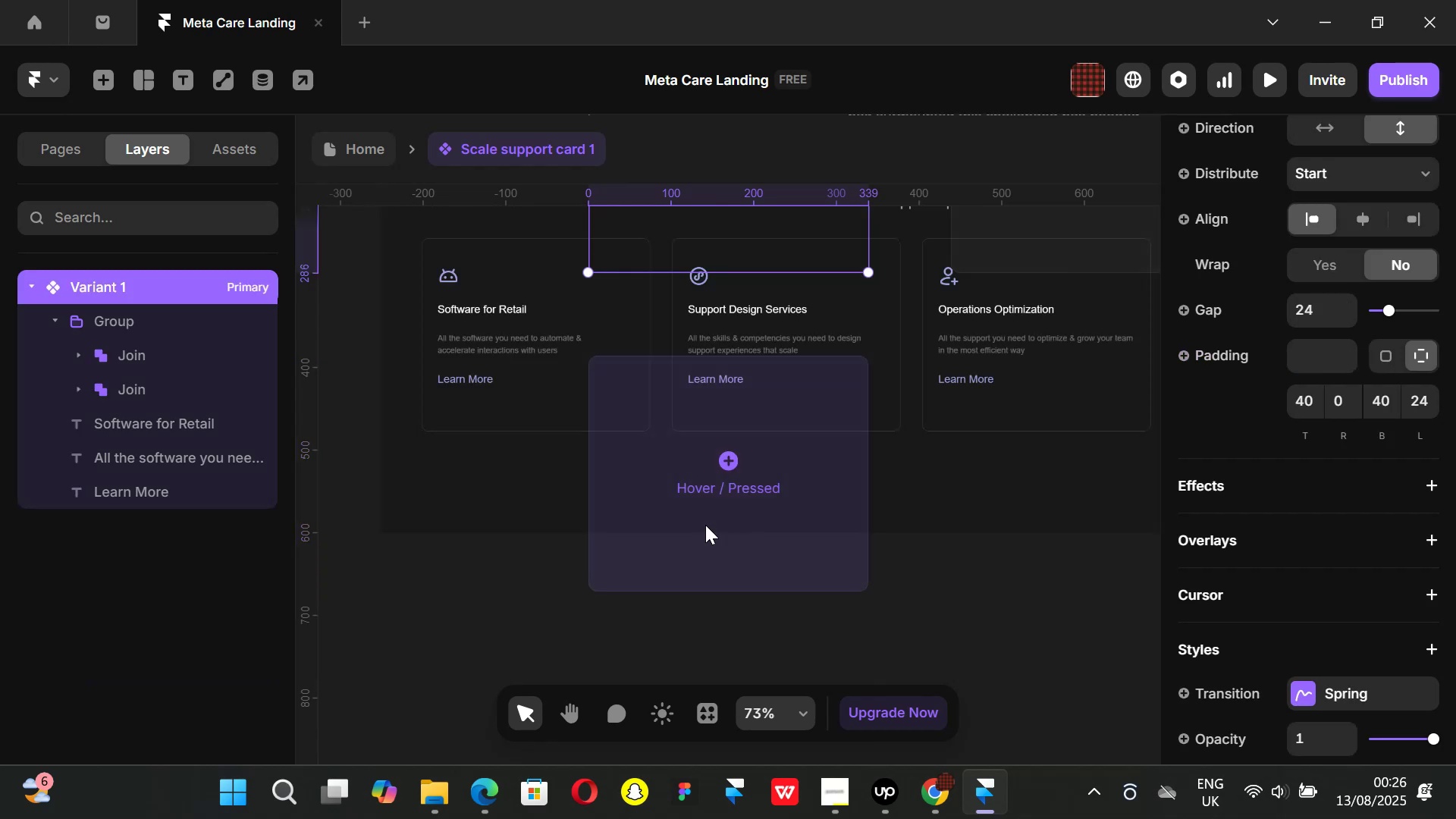 
key(Control+Z)
 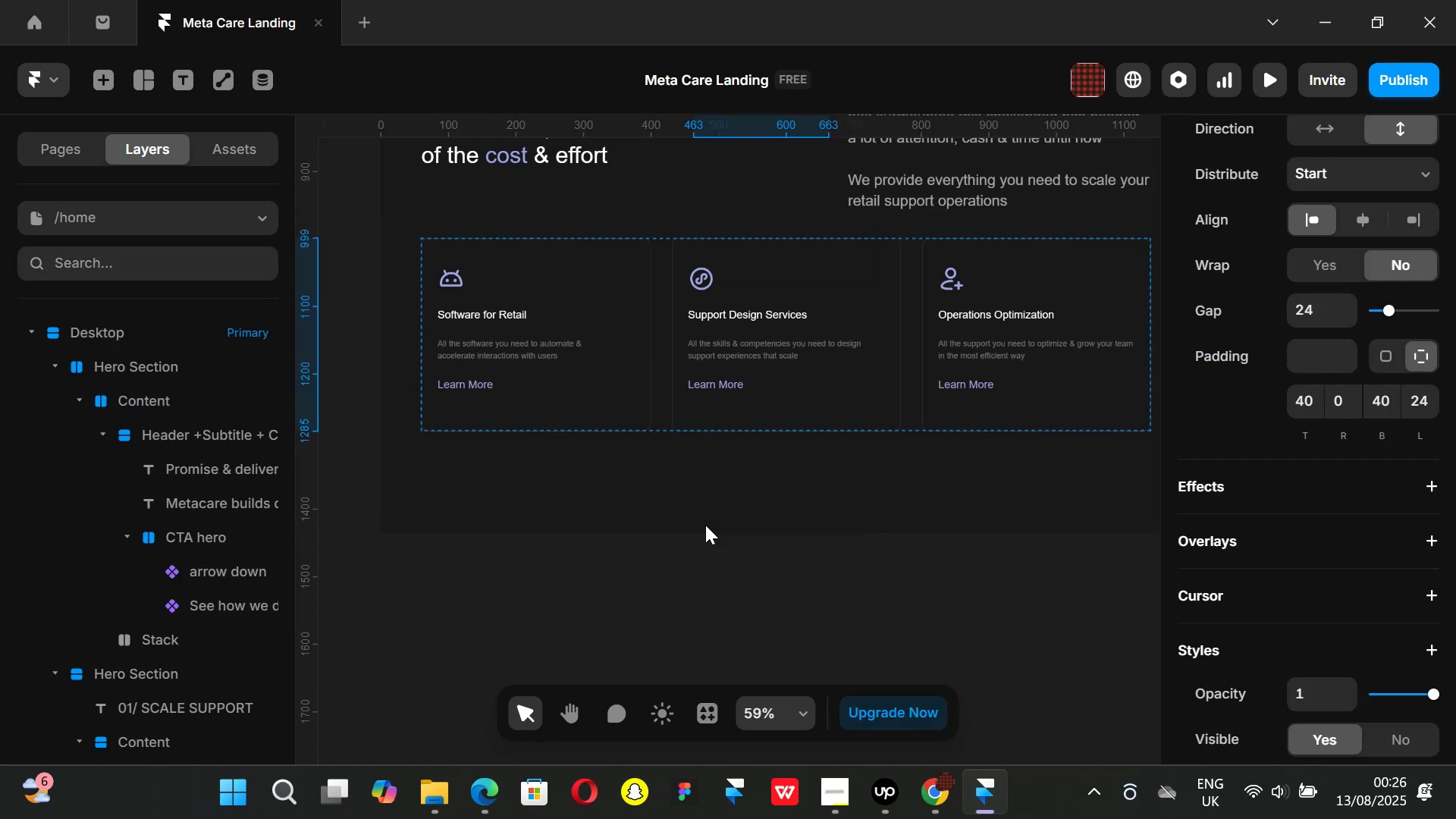 
key(Control+ControlLeft)
 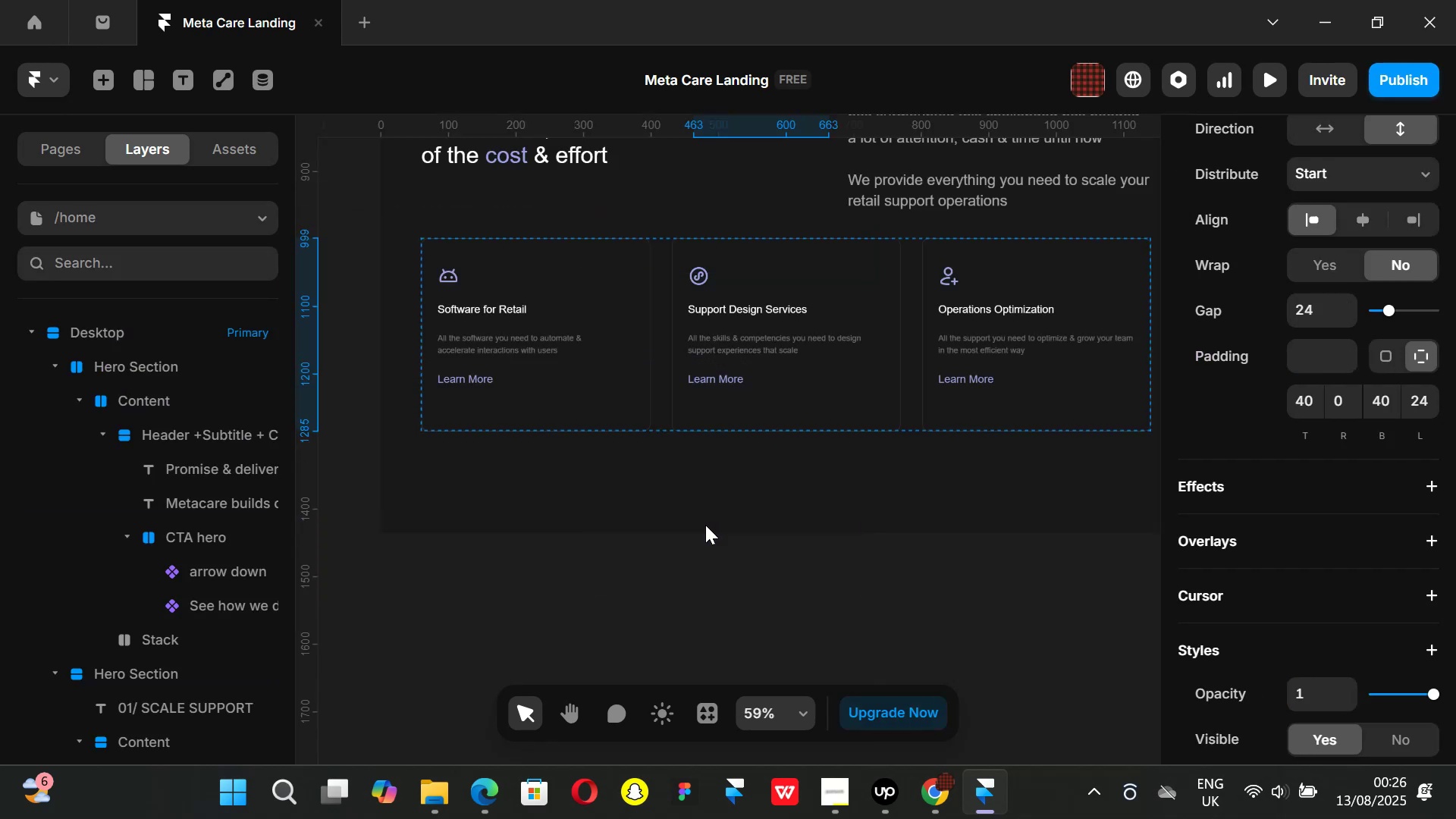 
key(Control+ControlLeft)
 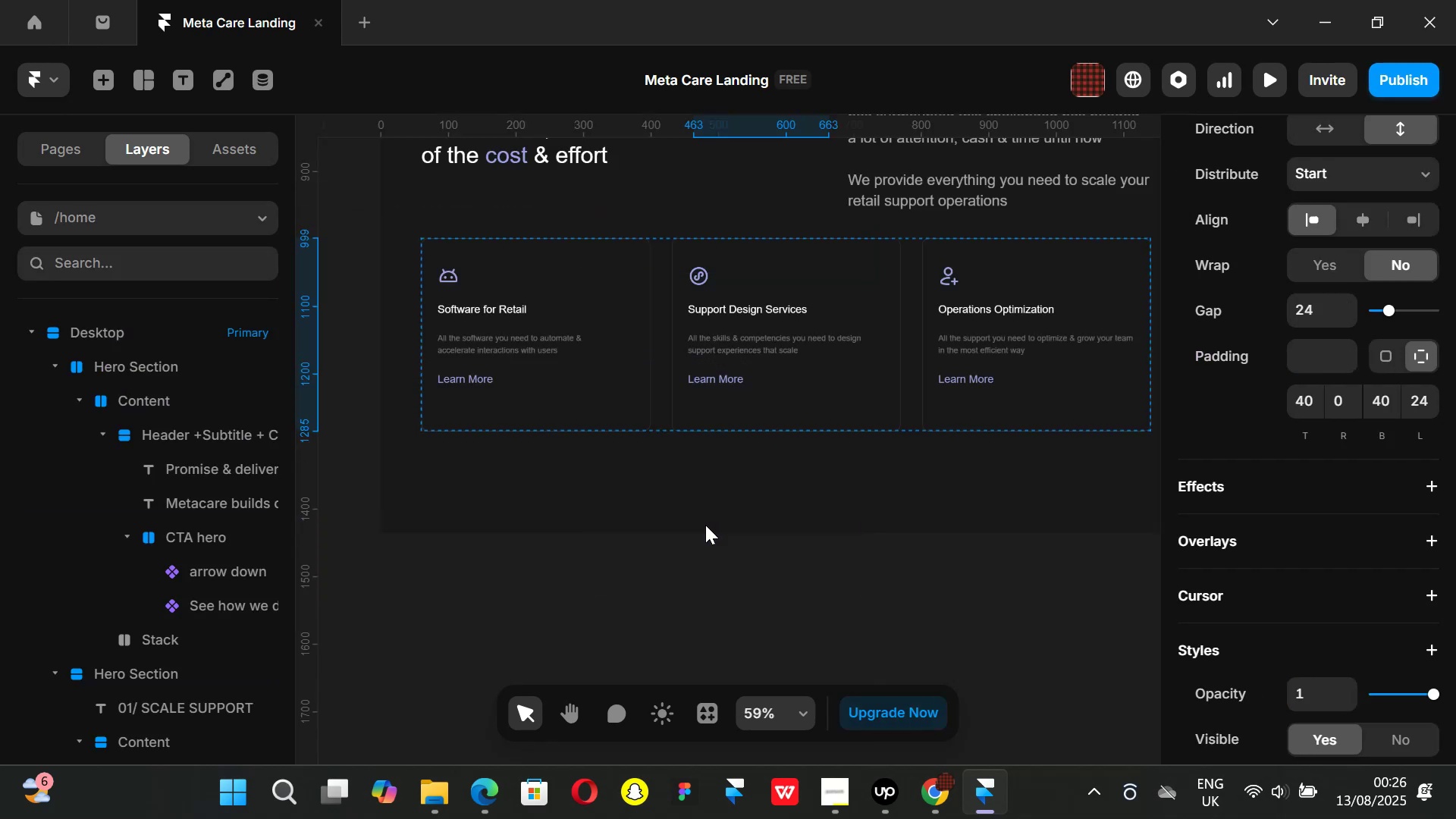 
key(Control+Z)
 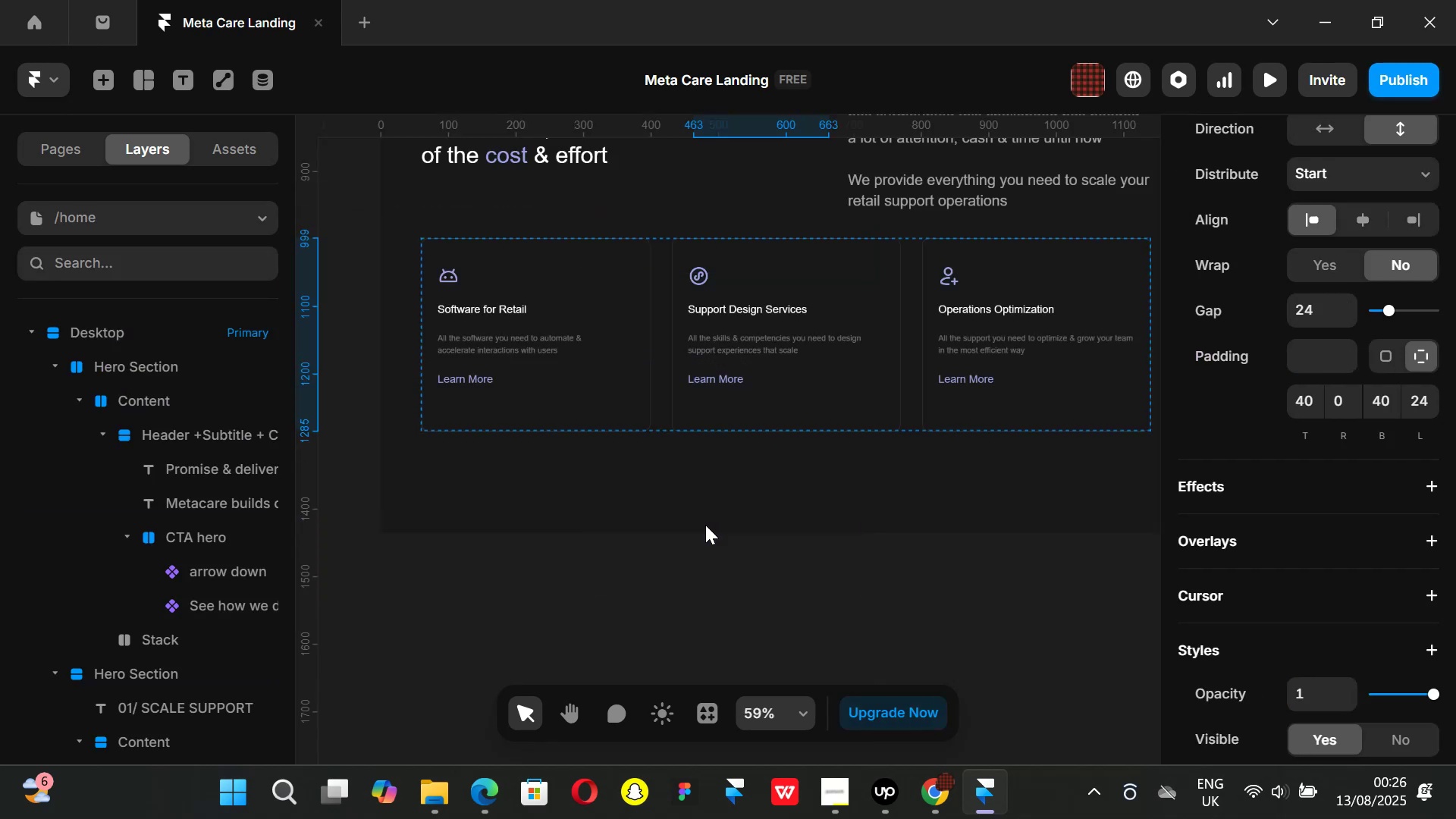 
key(Control+ControlLeft)
 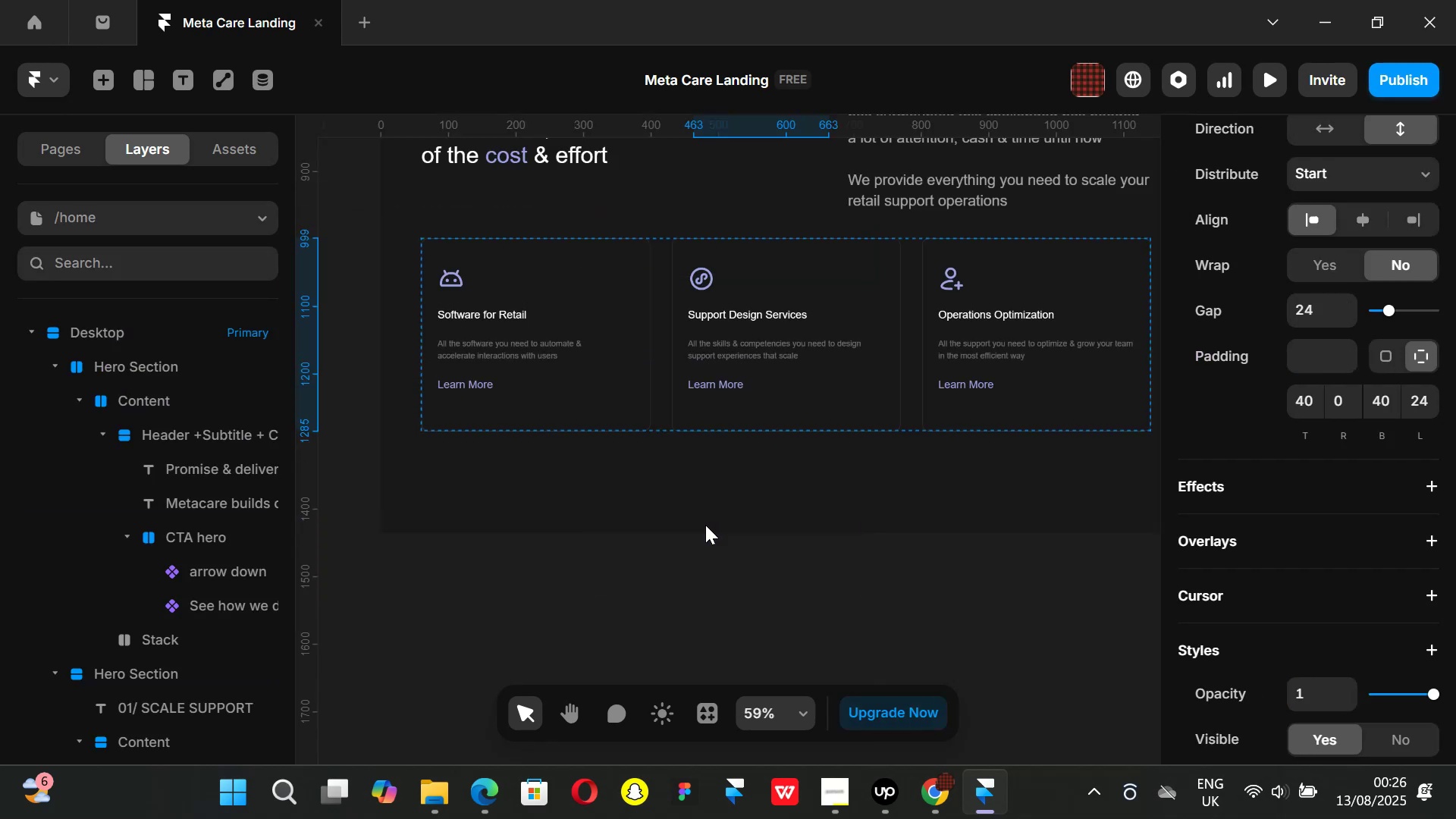 
key(Control+Z)
 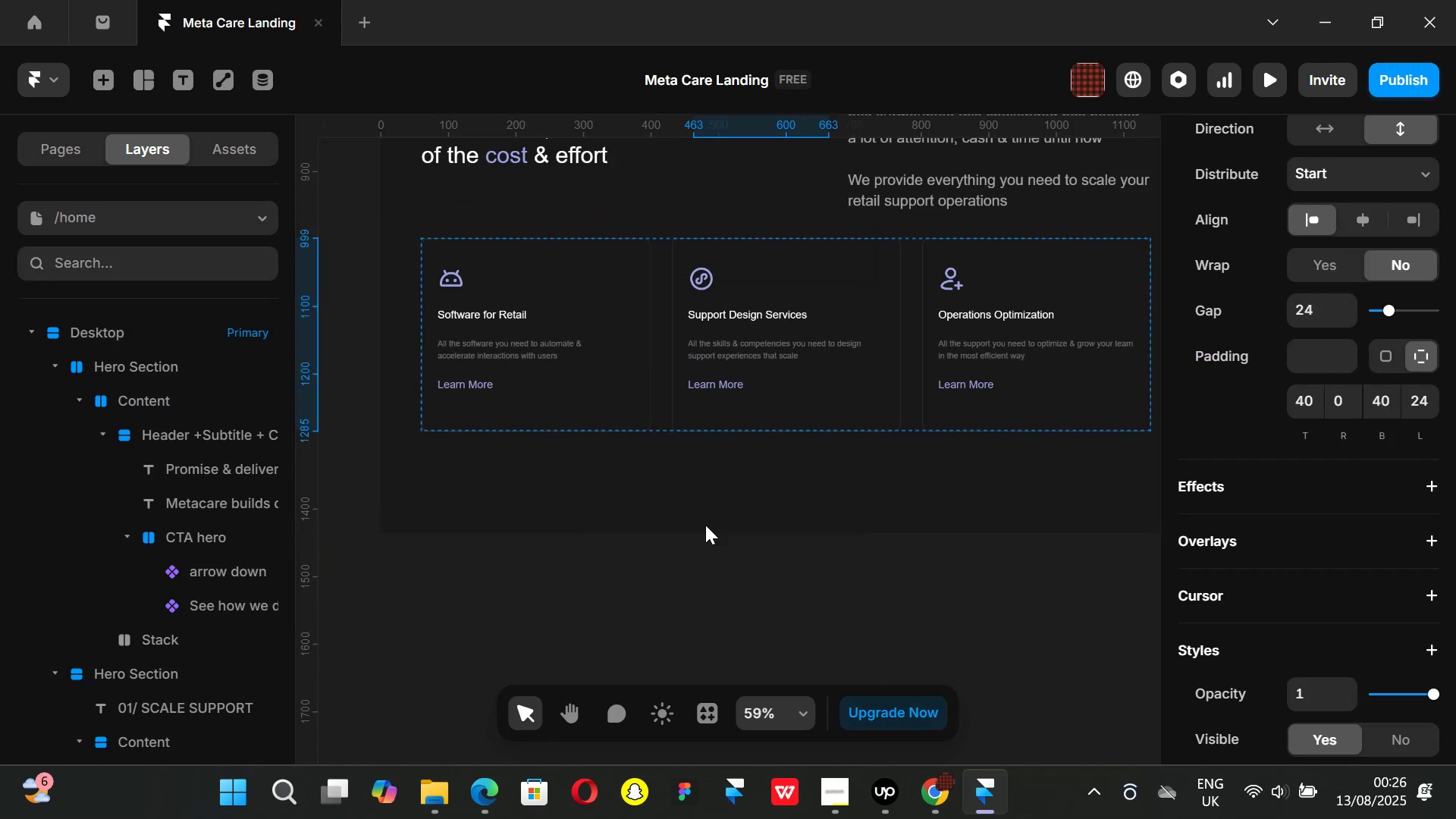 
key(Control+ControlLeft)
 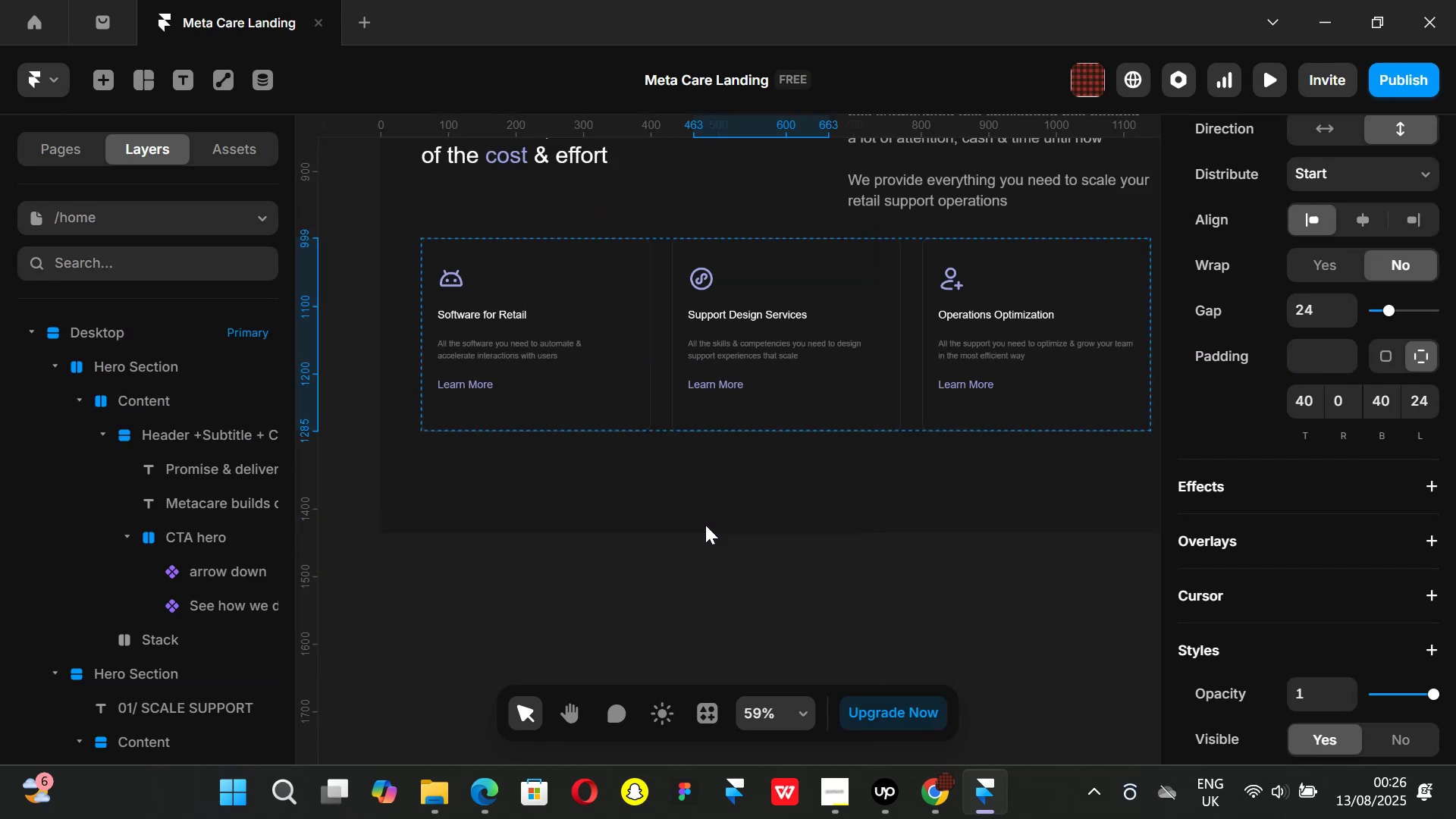 
key(Control+Z)
 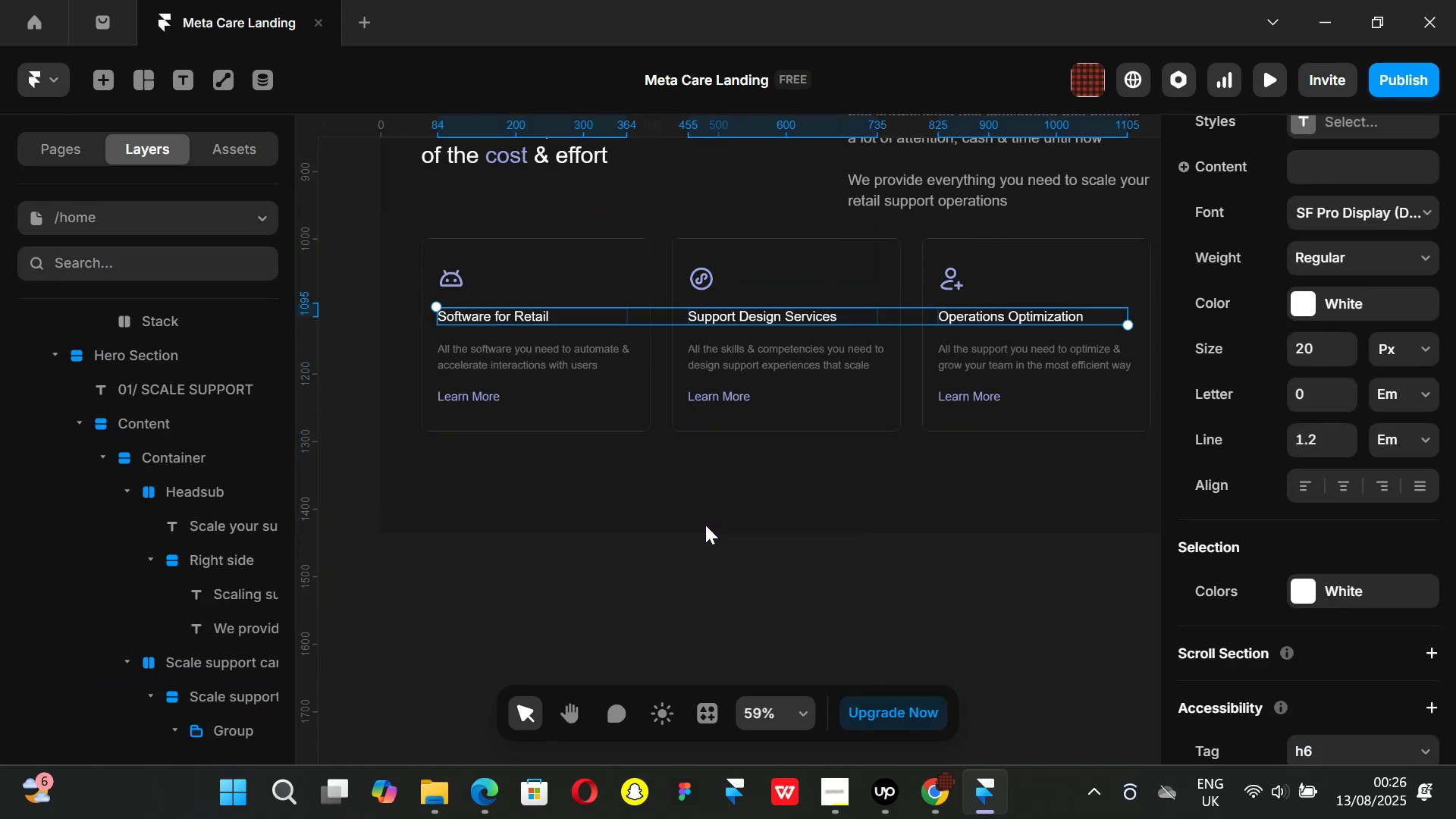 
left_click([494, 626])
 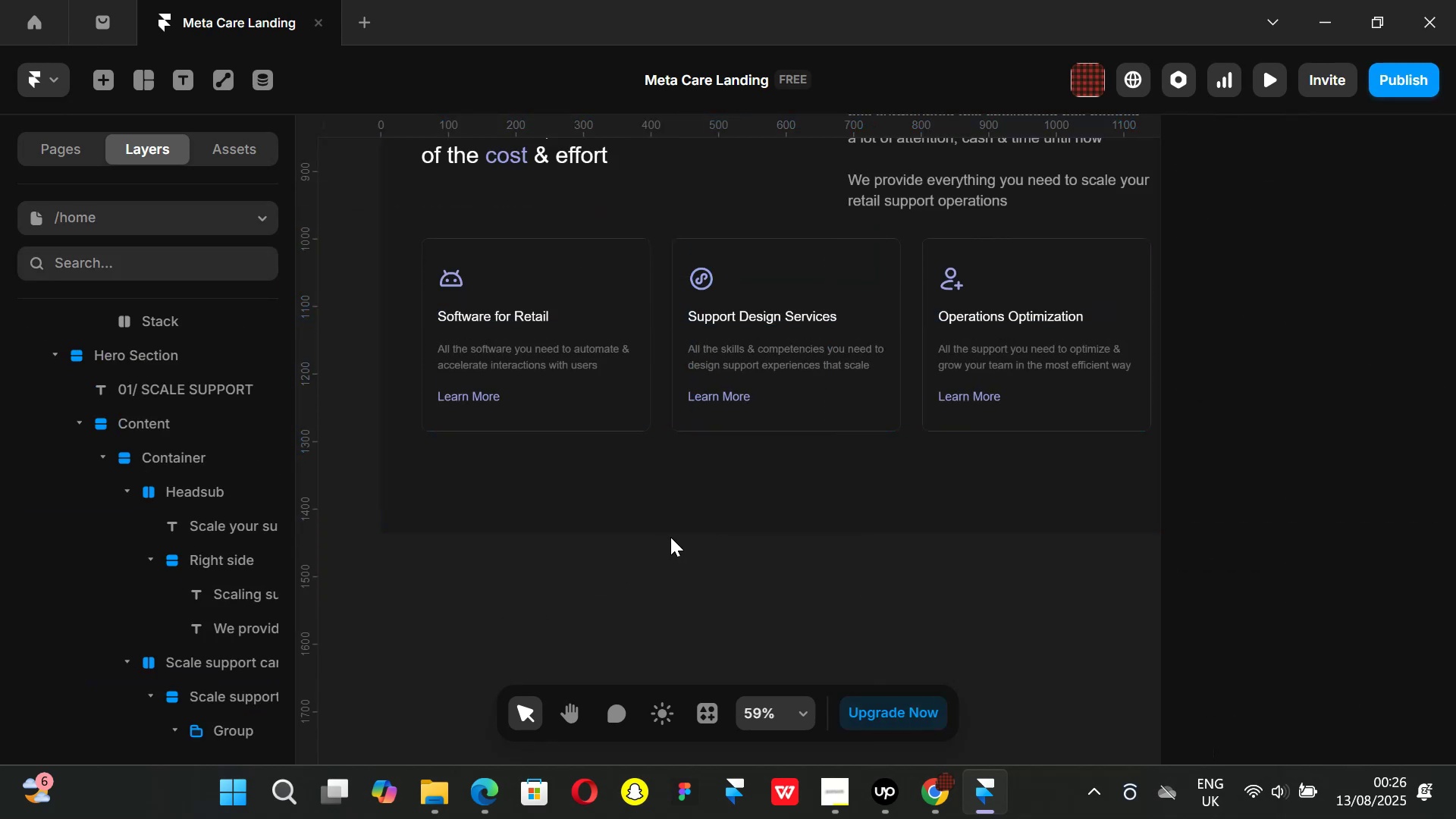 
hold_key(key=ShiftLeft, duration=0.49)
scroll: coordinate [720, 511], scroll_direction: down, amount: 4.0
 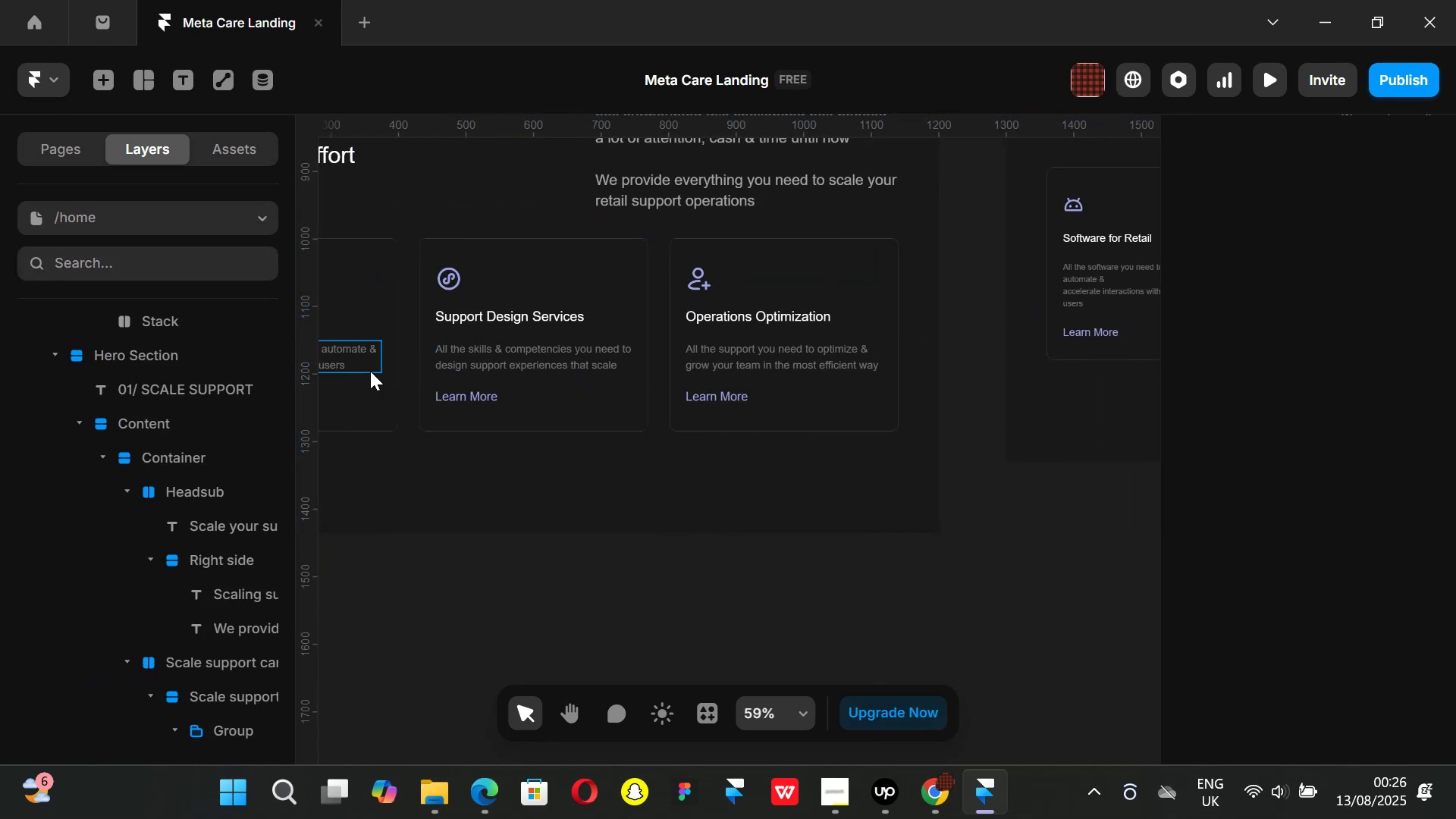 
hold_key(key=ShiftLeft, duration=1.51)
scroll: coordinate [853, 425], scroll_direction: down, amount: 6.0
 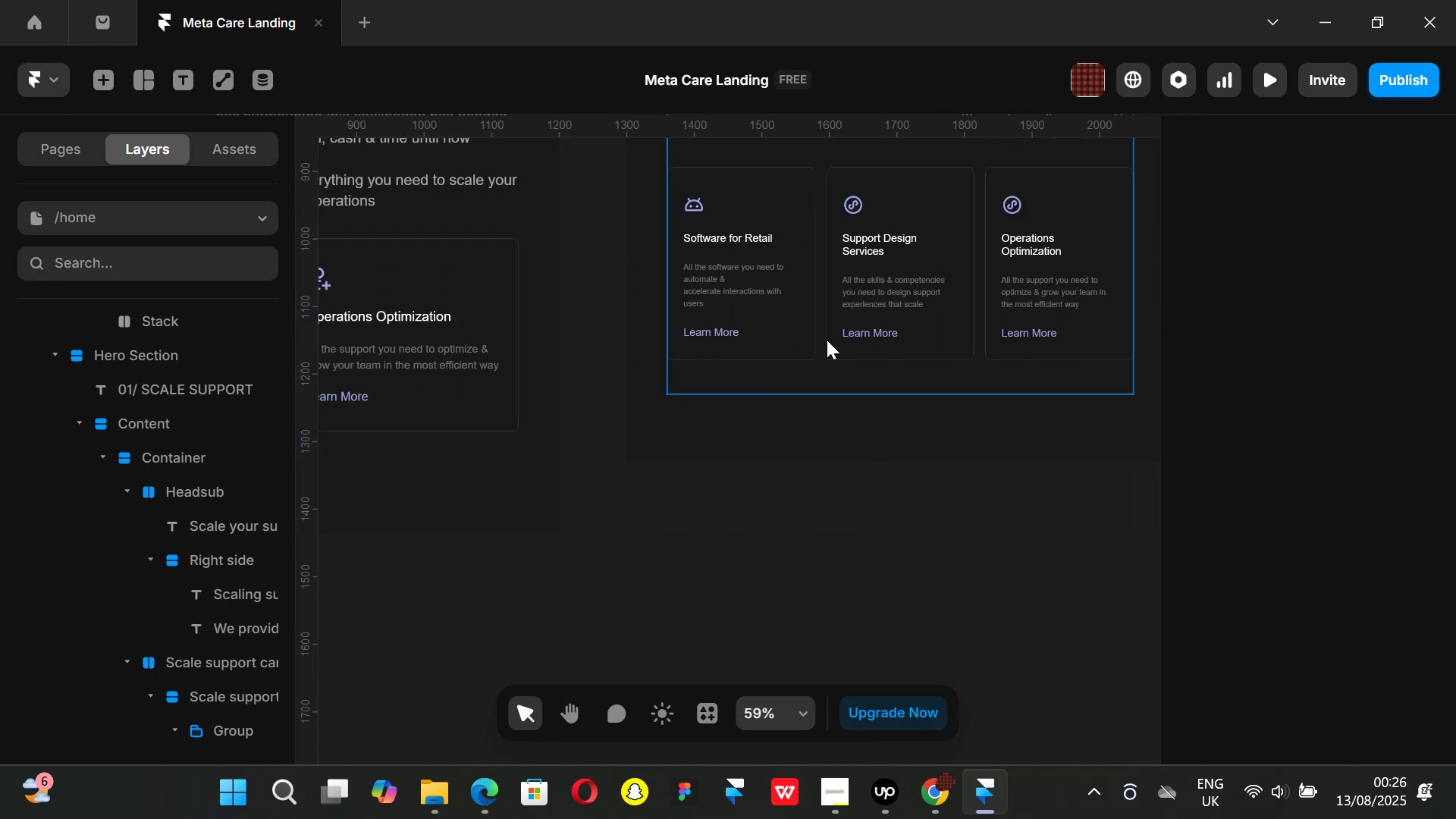 
hold_key(key=ShiftLeft, duration=0.3)
 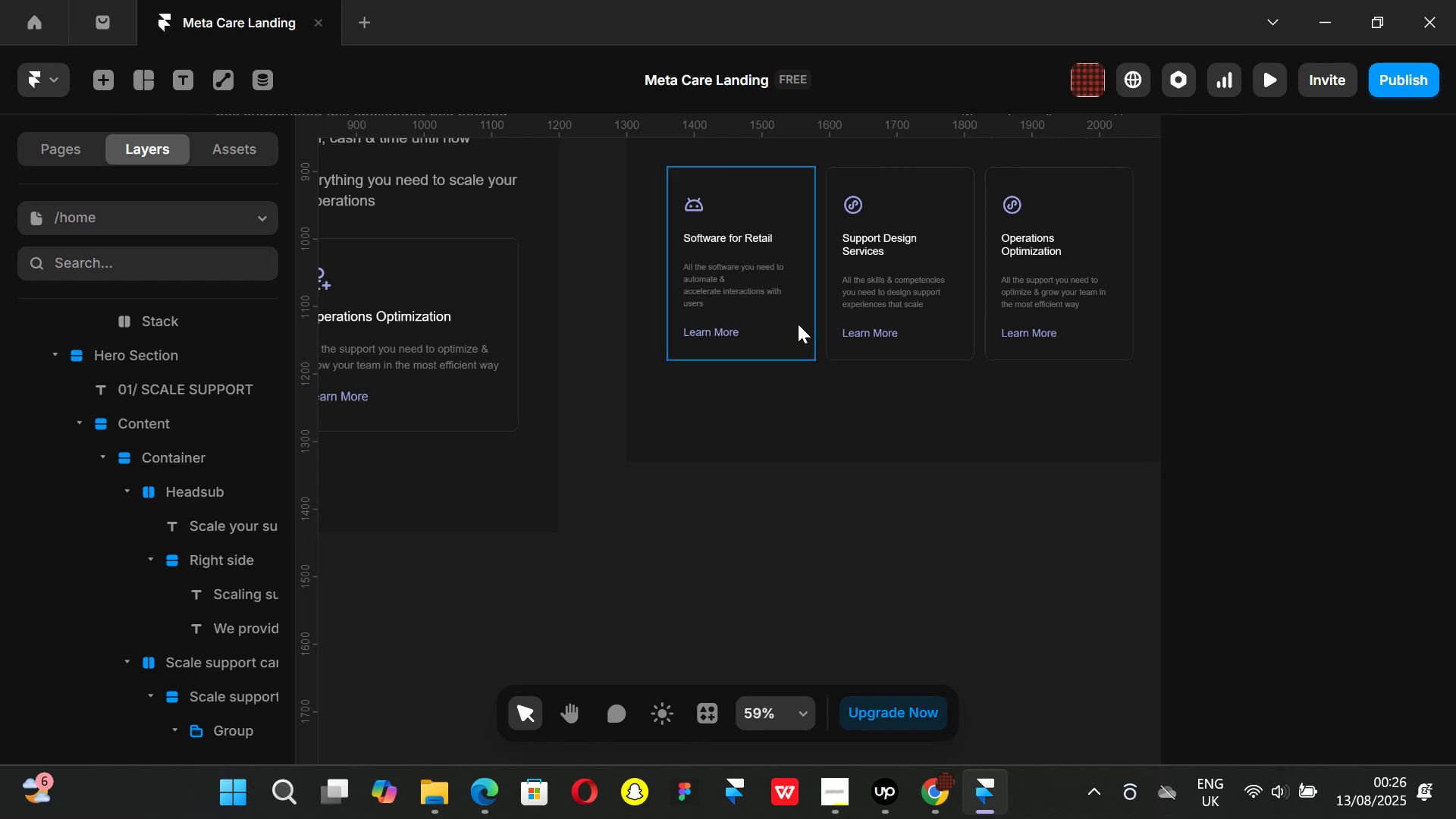 
hold_key(key=ShiftLeft, duration=1.51)
scroll: coordinate [692, 493], scroll_direction: down, amount: 4.0
 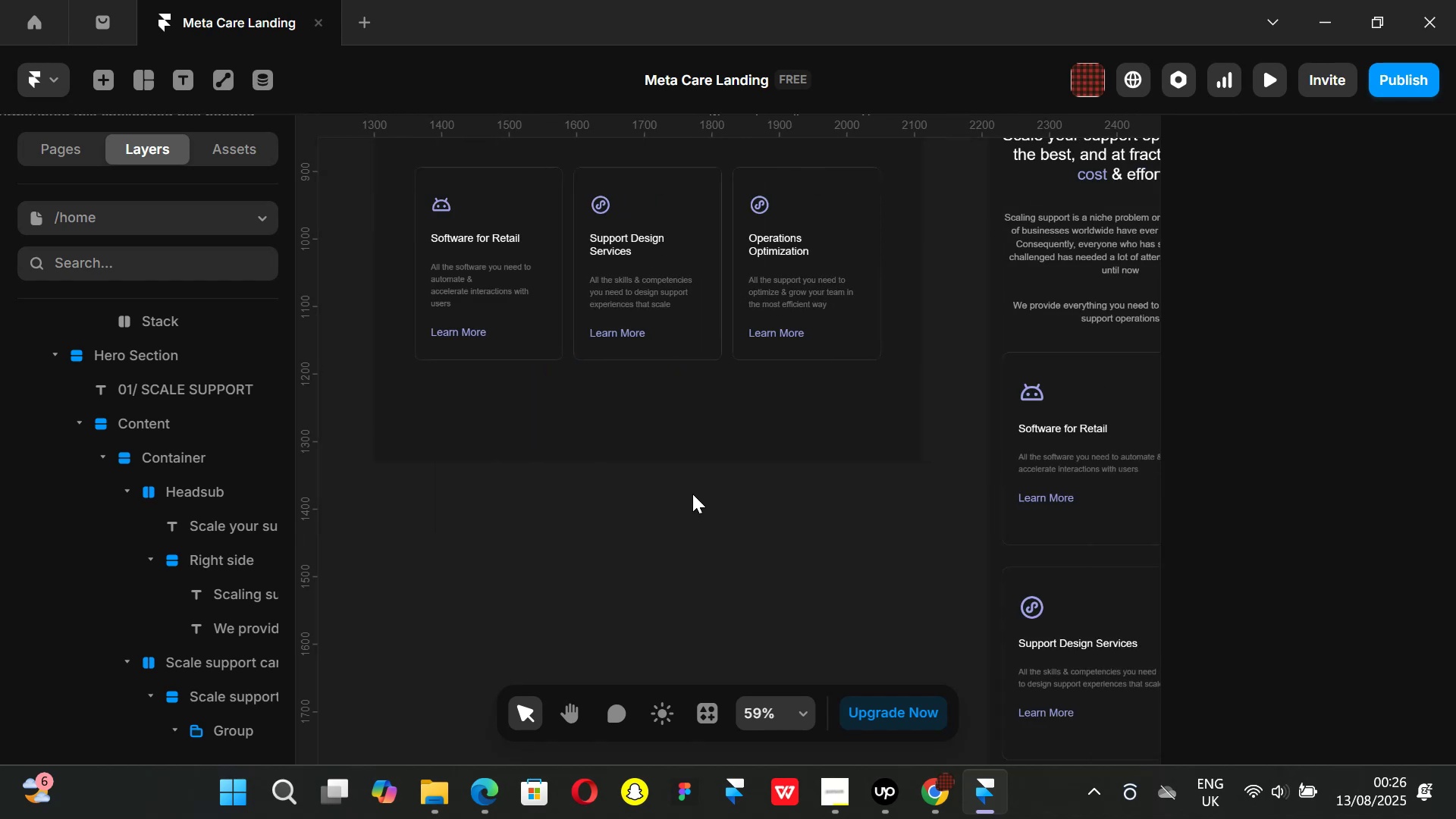 
scroll: coordinate [714, 501], scroll_direction: up, amount: 15.0
 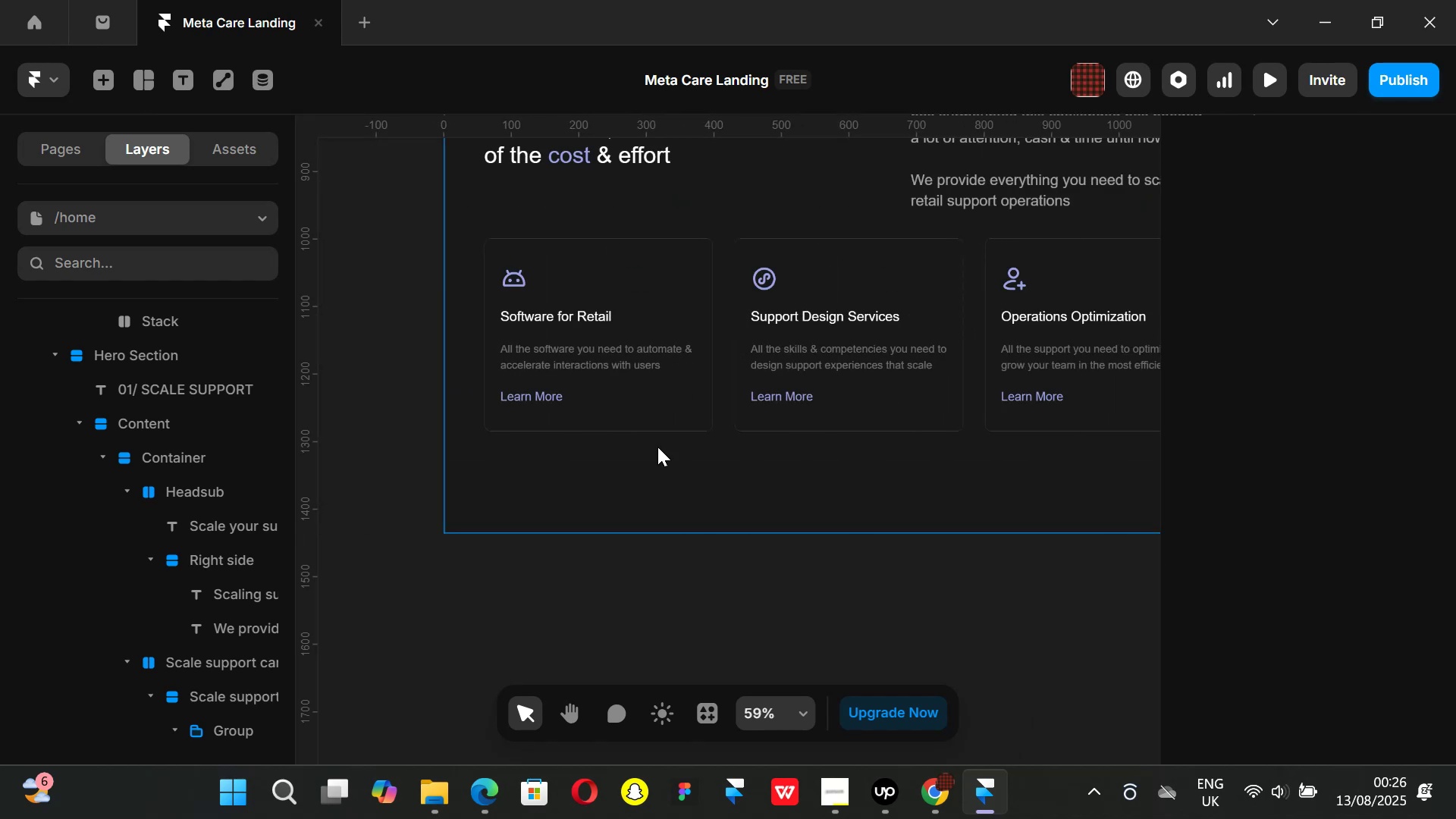 
hold_key(key=ShiftLeft, duration=0.43)
 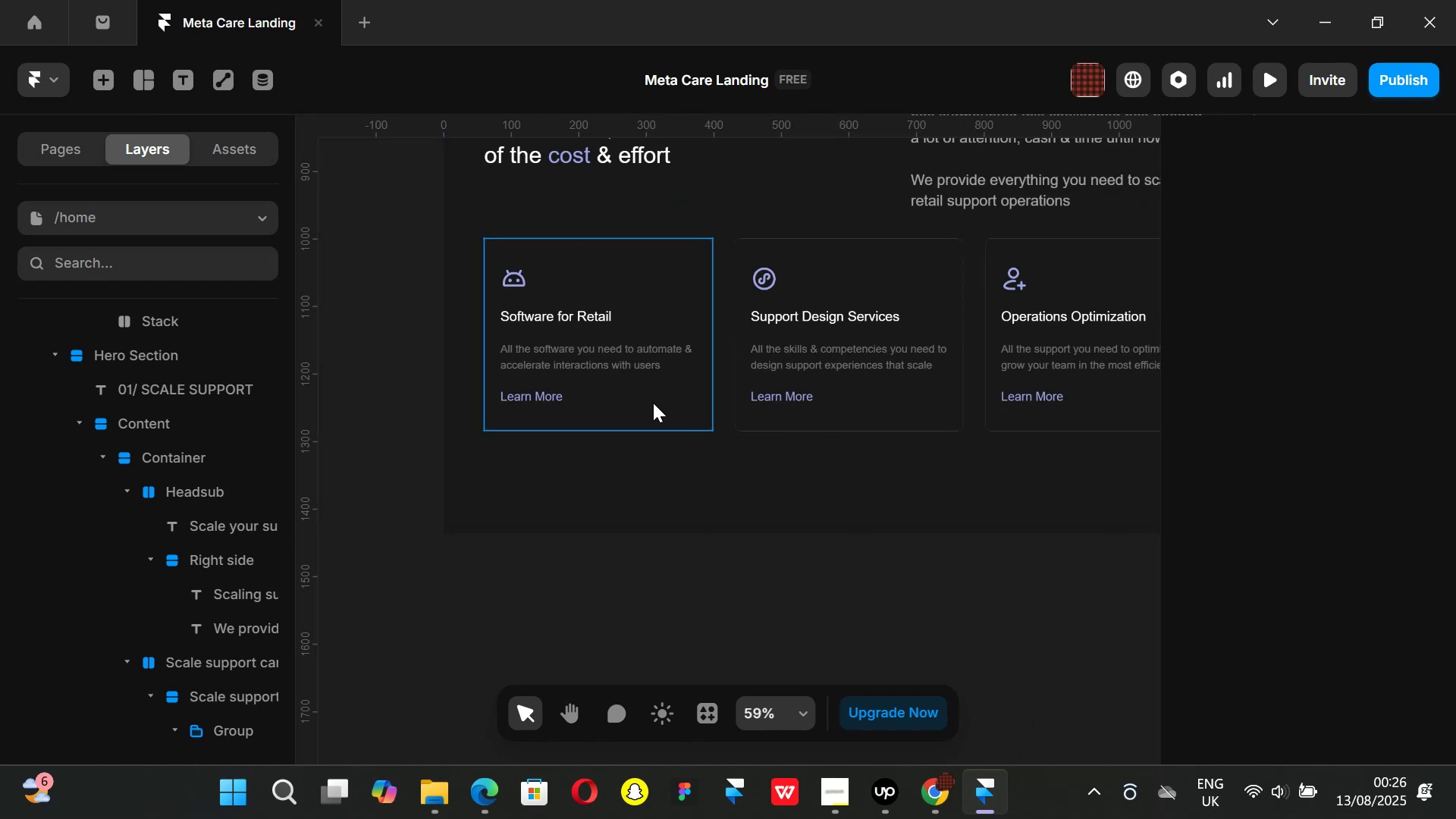 
left_click([653, 403])
 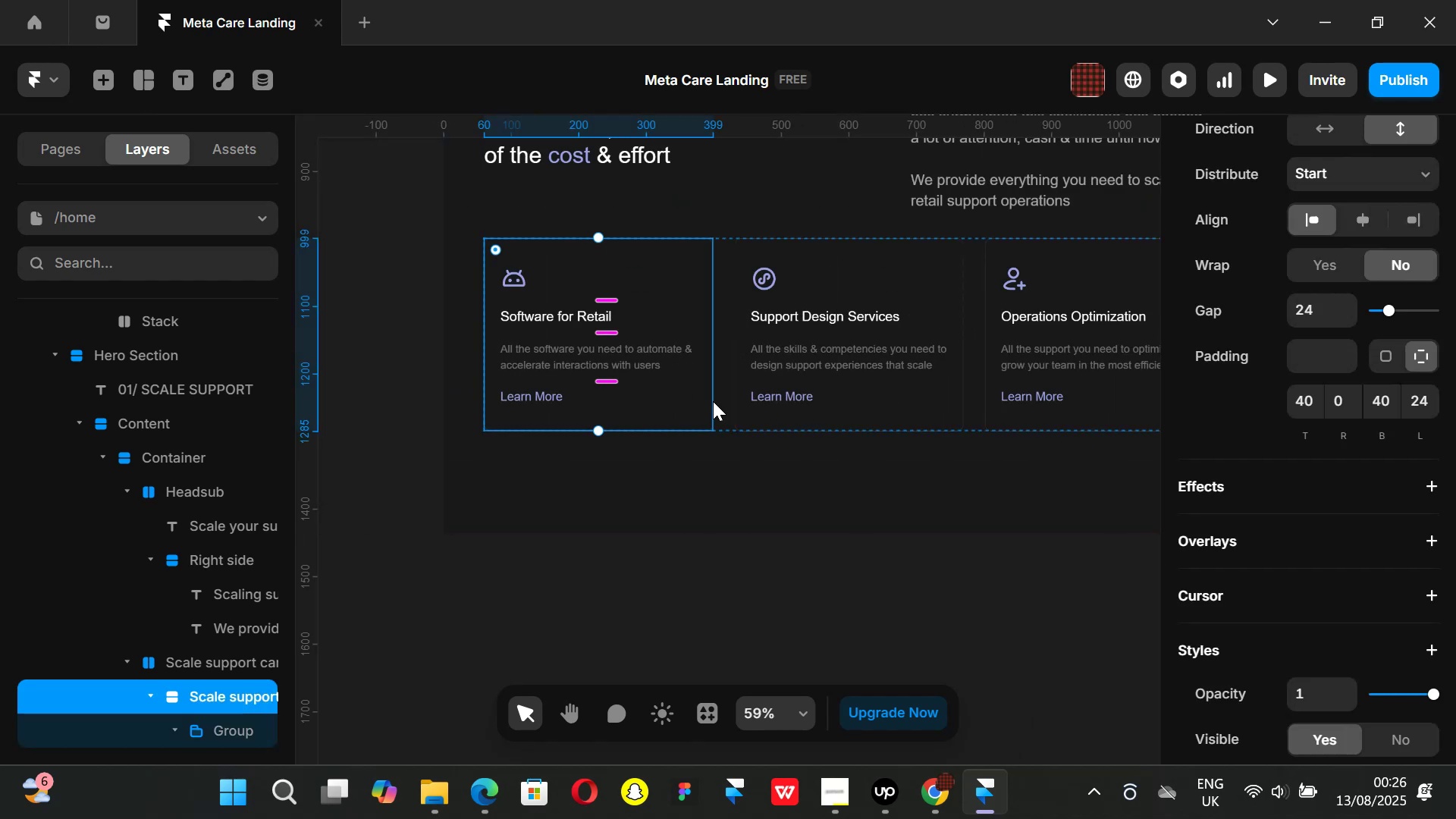 
hold_key(key=ShiftLeft, duration=0.65)
 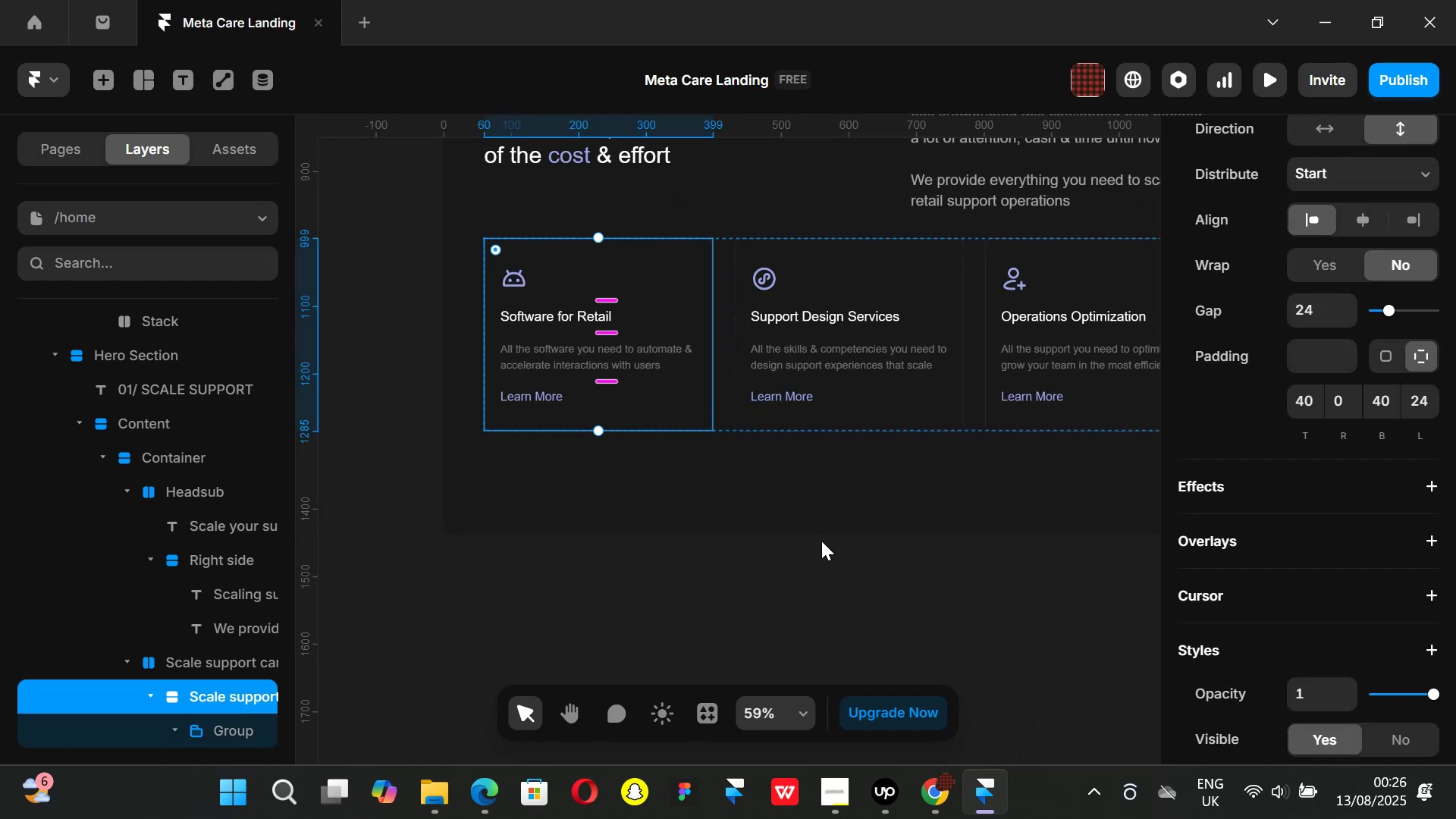 
key(Control+ControlLeft)
 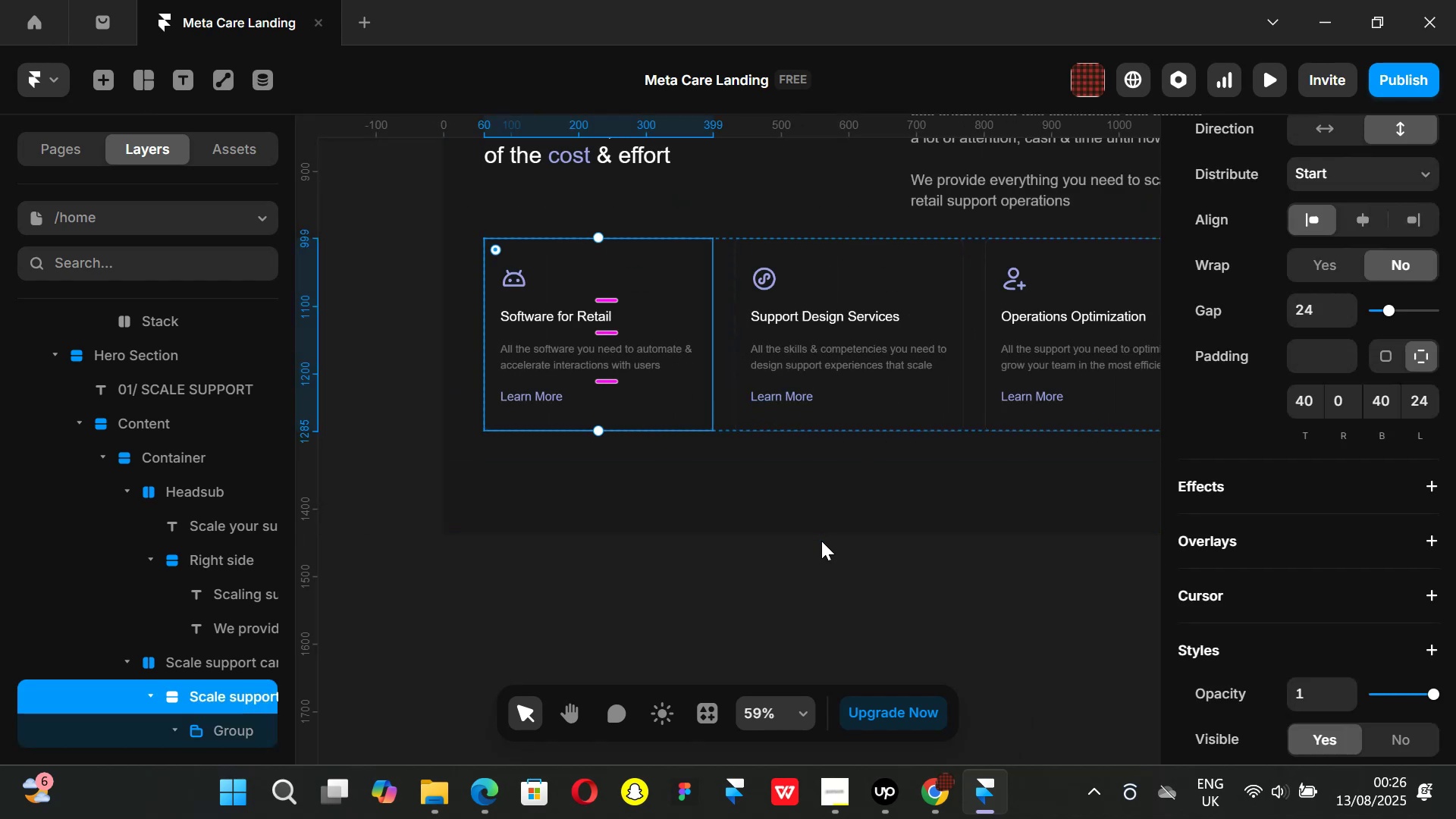 
key(Alt+Control+AltLeft)
 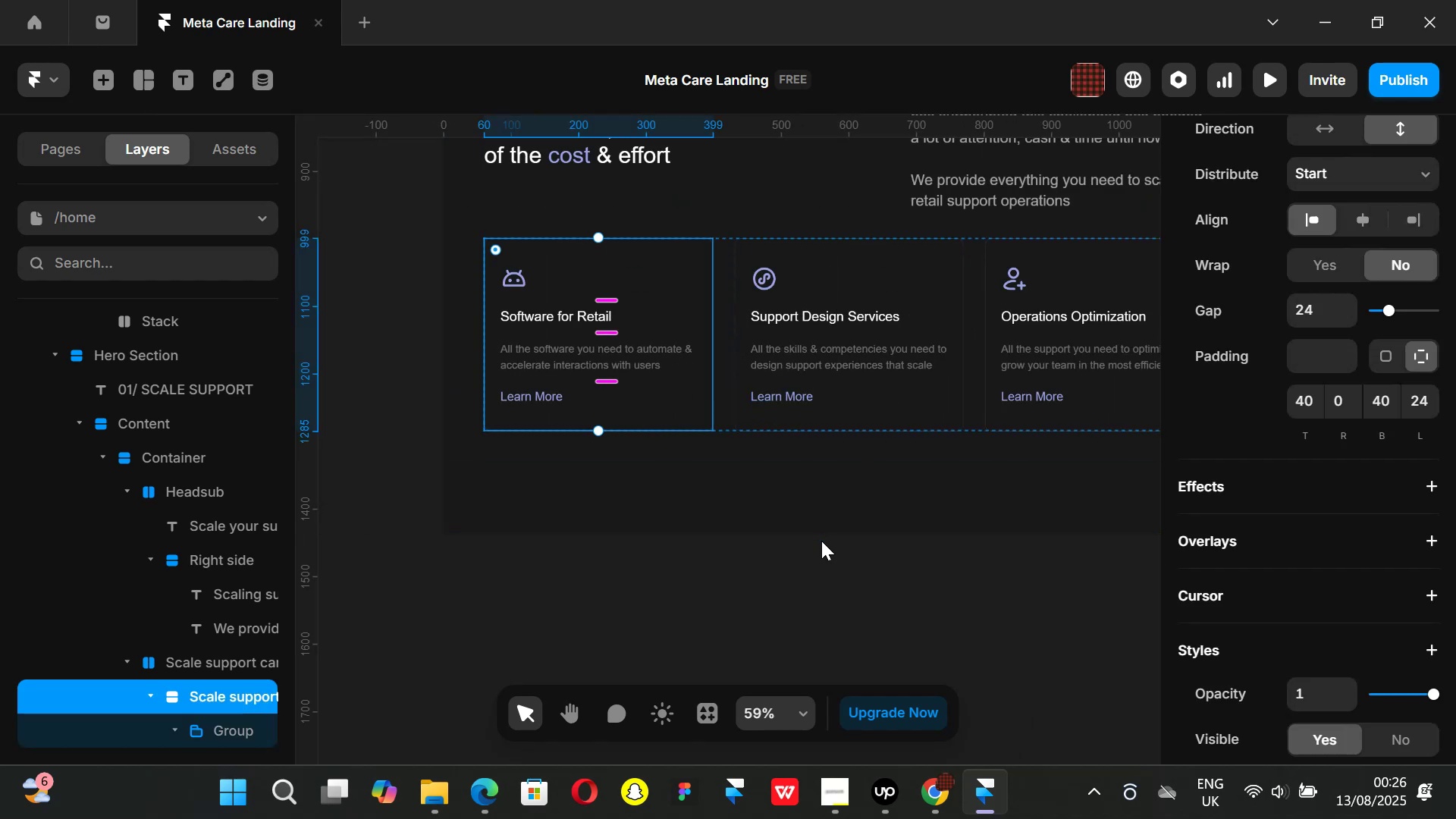 
key(Alt+Control+K)
 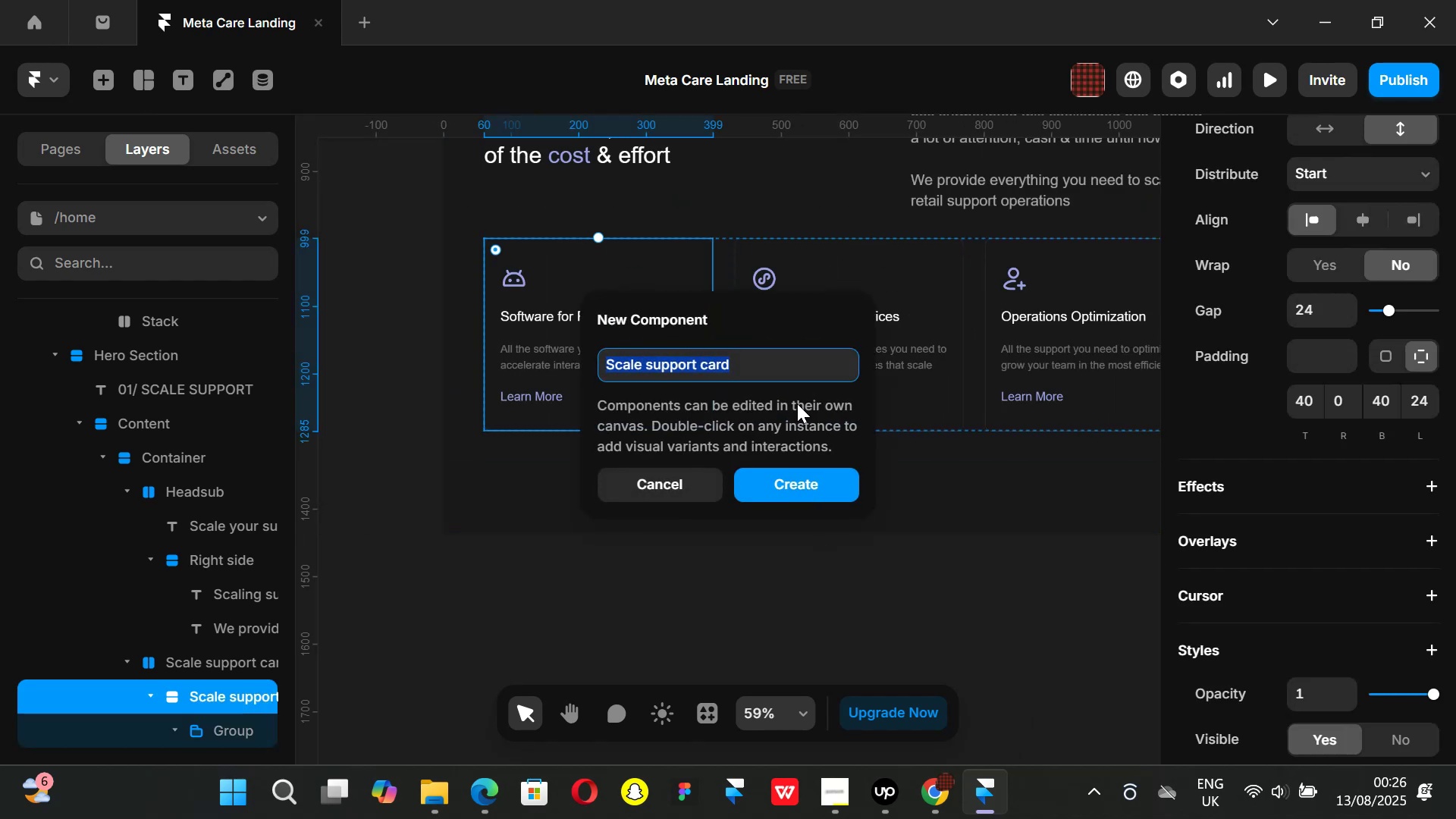 
left_click([776, 360])
 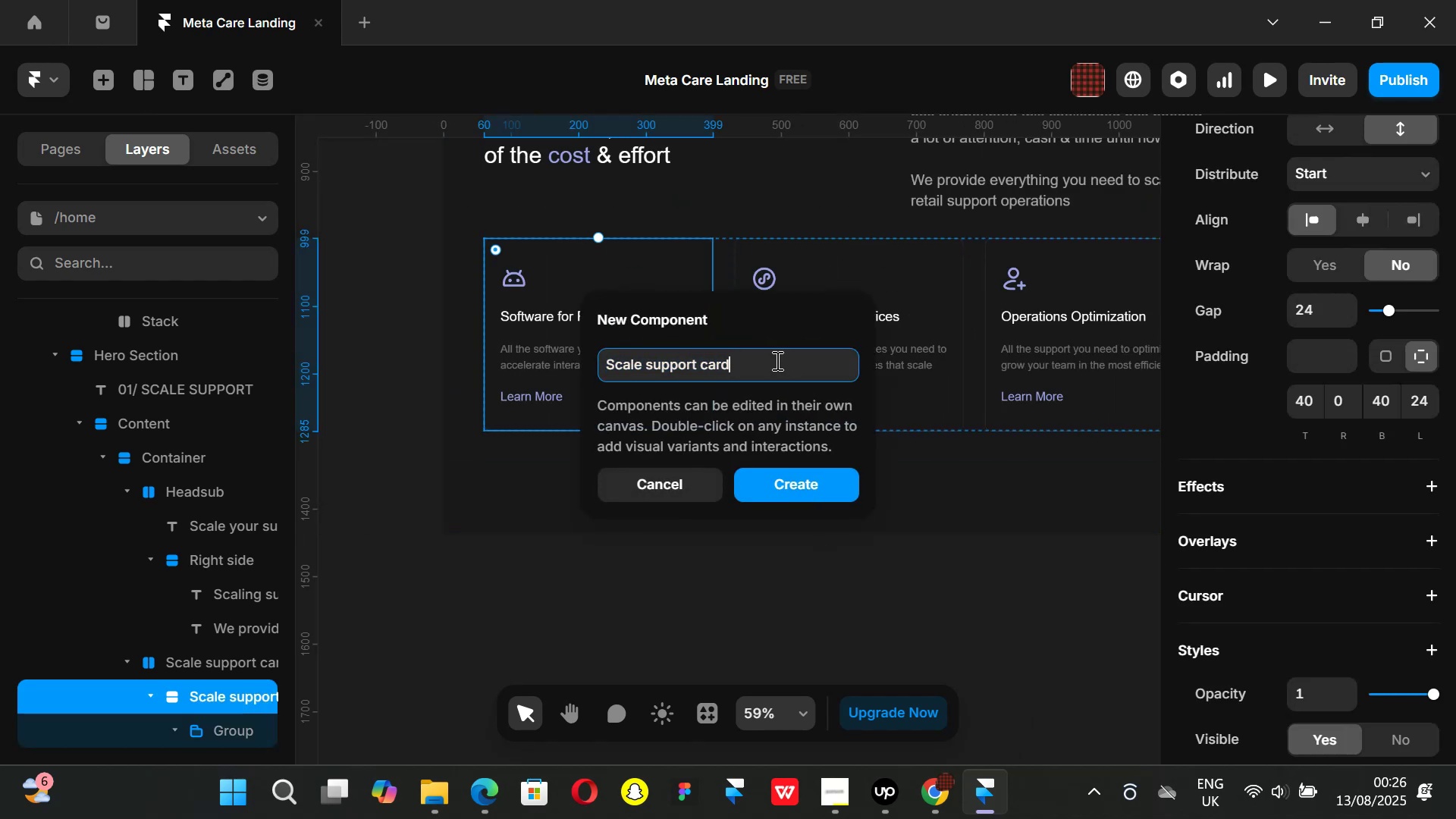 
key(Space)
 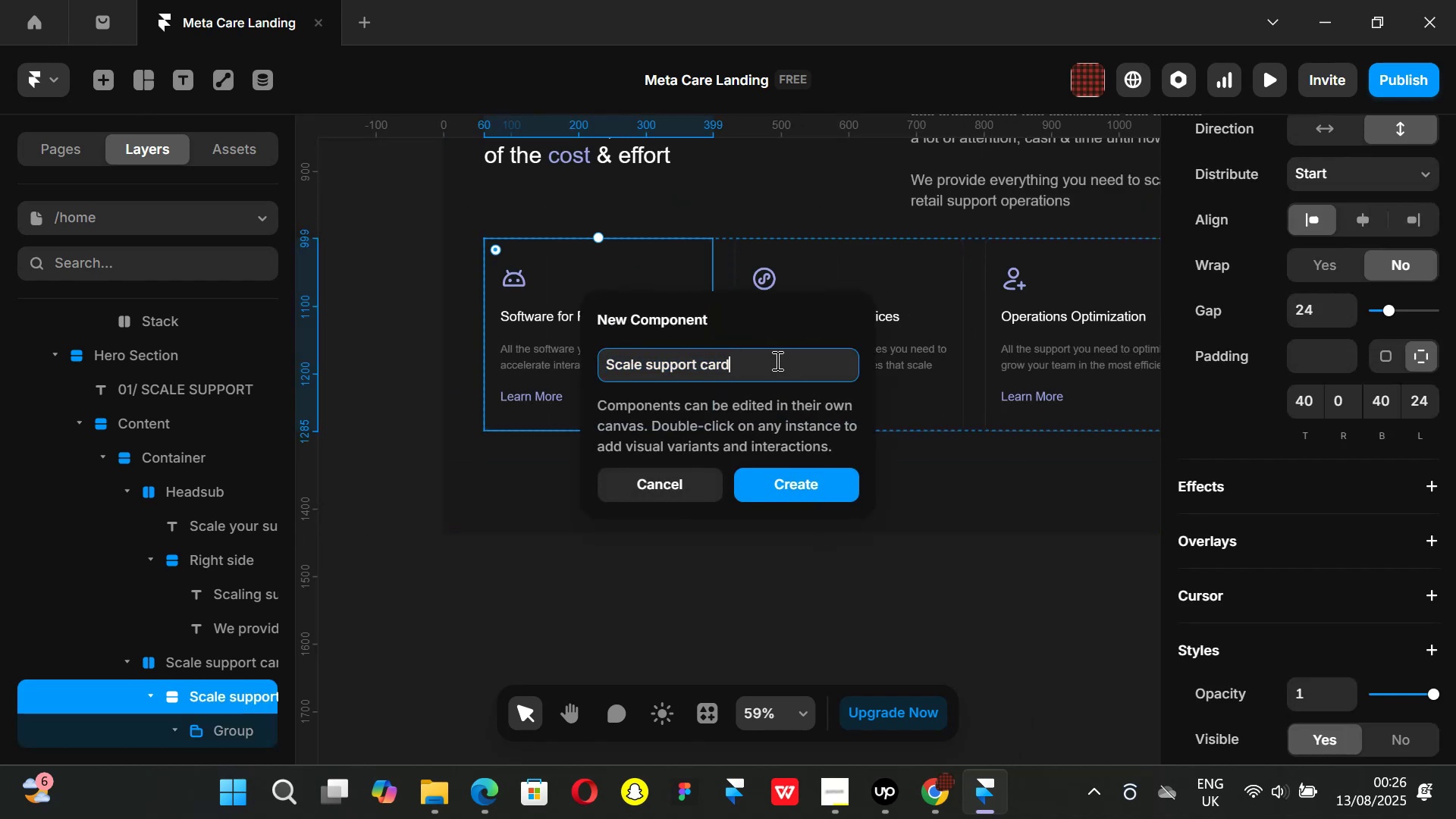 
key(1)
 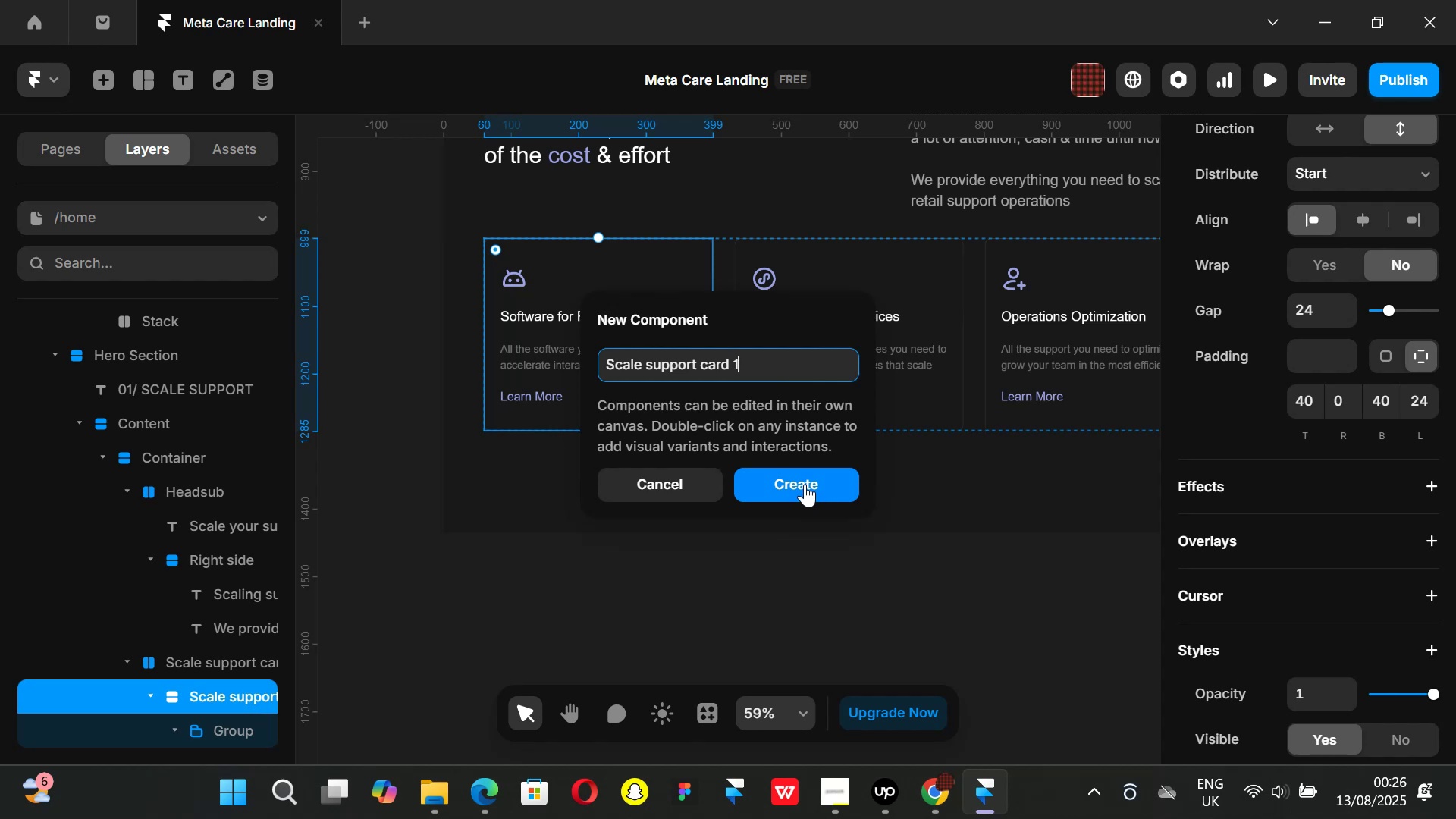 
left_click([805, 484])
 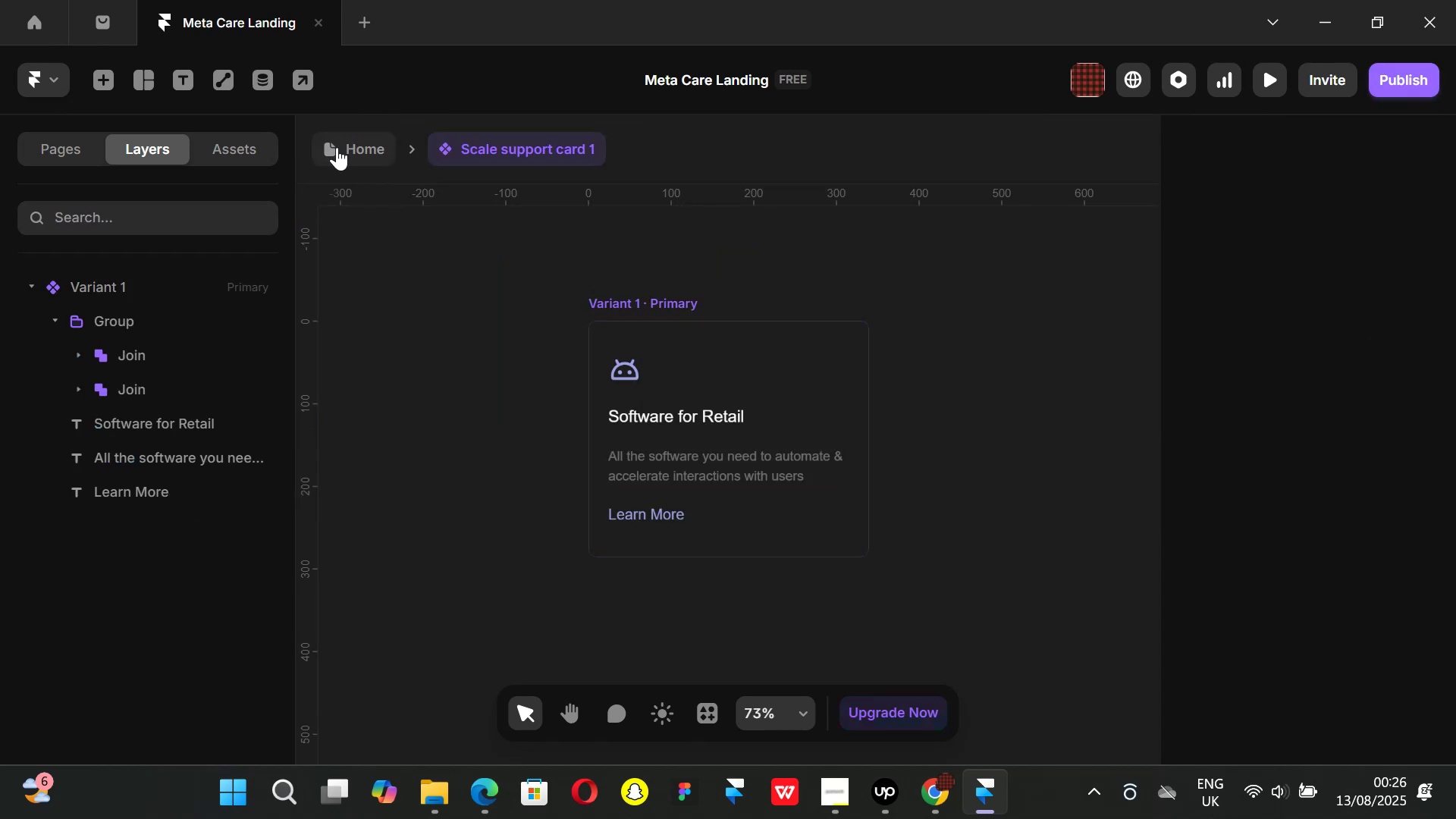 
hold_key(key=ShiftLeft, duration=1.51)
scroll: coordinate [812, 403], scroll_direction: down, amount: 12.0
 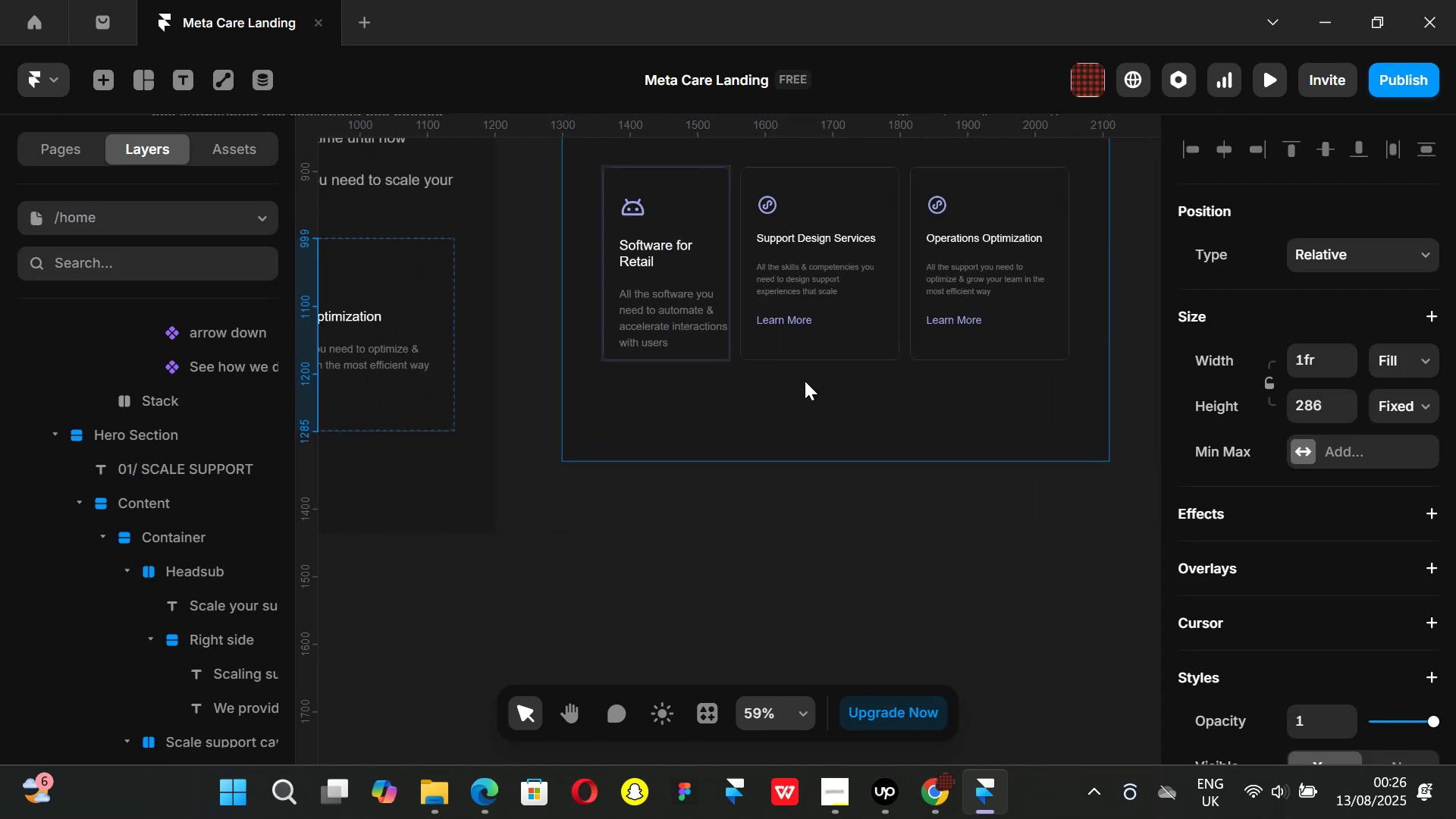 
hold_key(key=ShiftLeft, duration=0.94)
 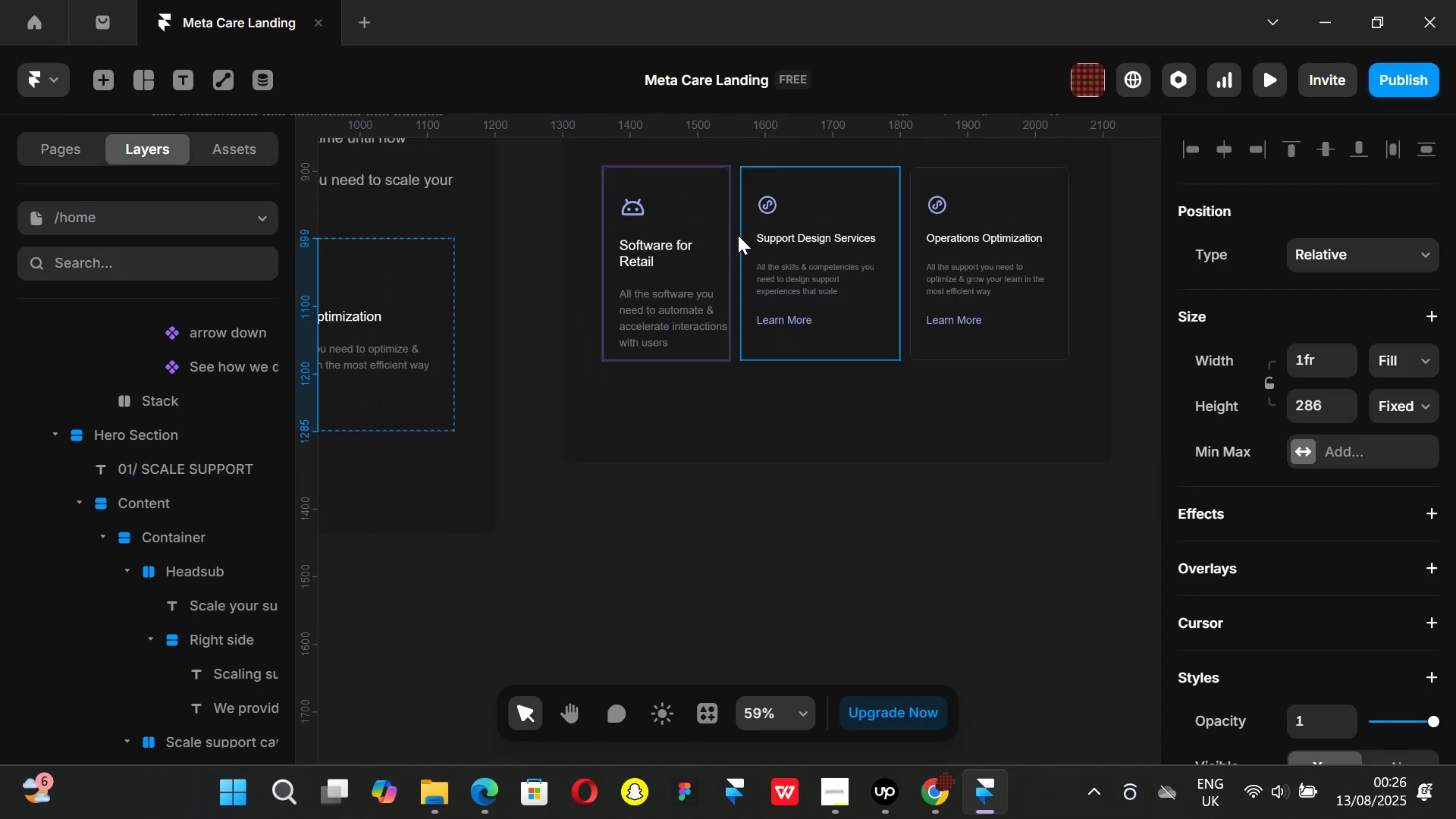 
left_click([717, 224])
 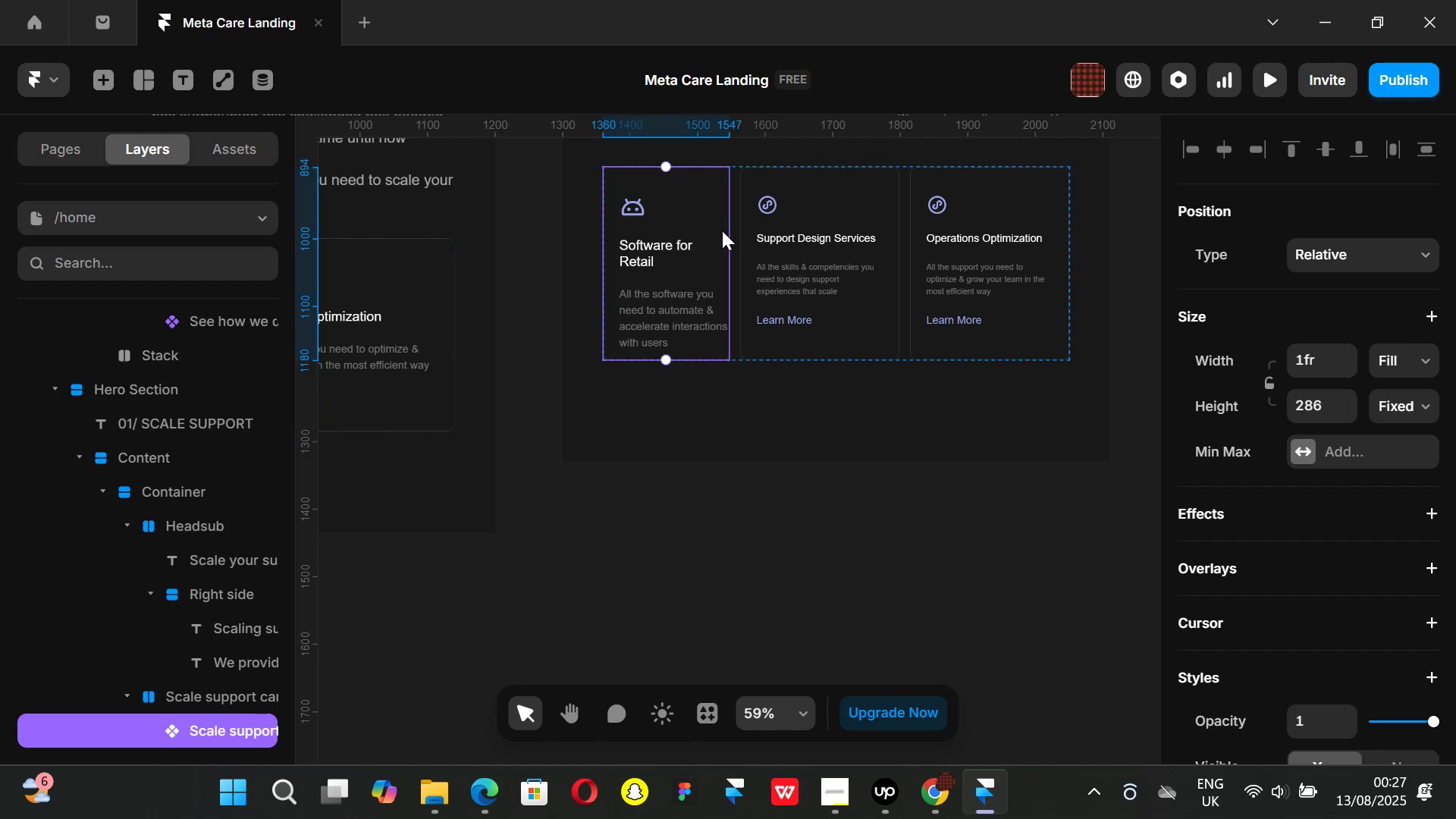 
right_click([722, 231])
 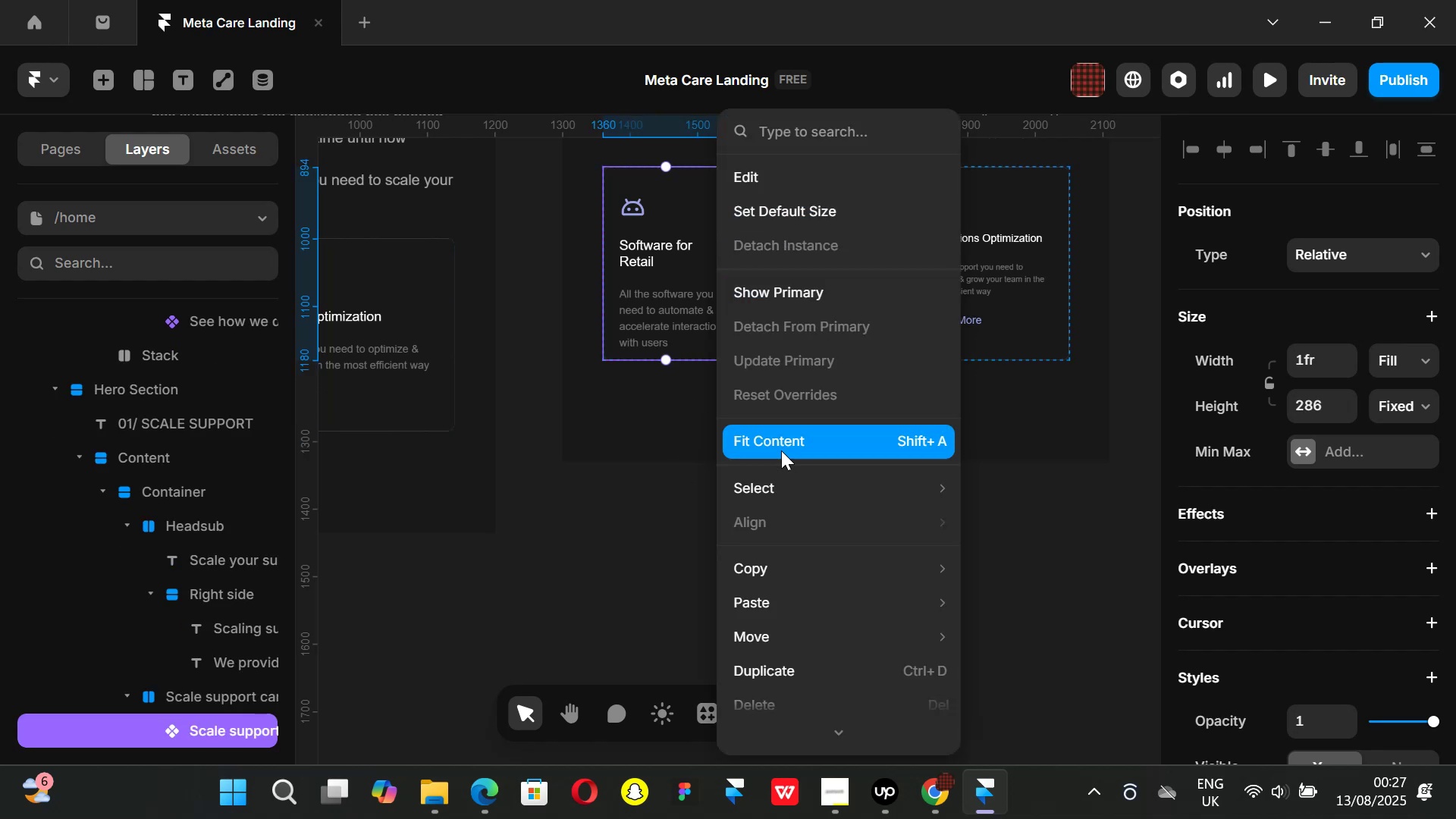 
wait(6.46)
 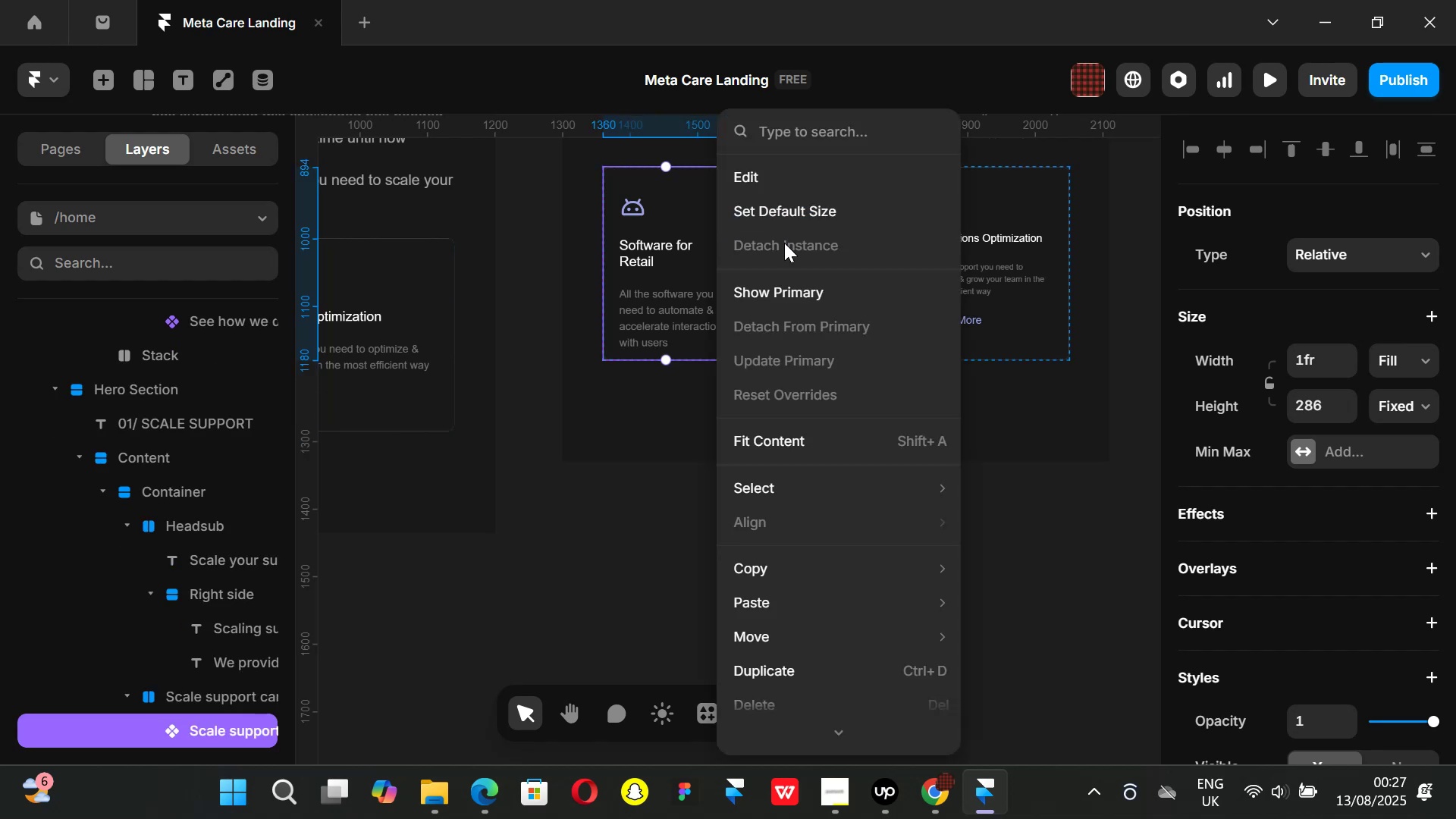 
left_click([781, 448])
 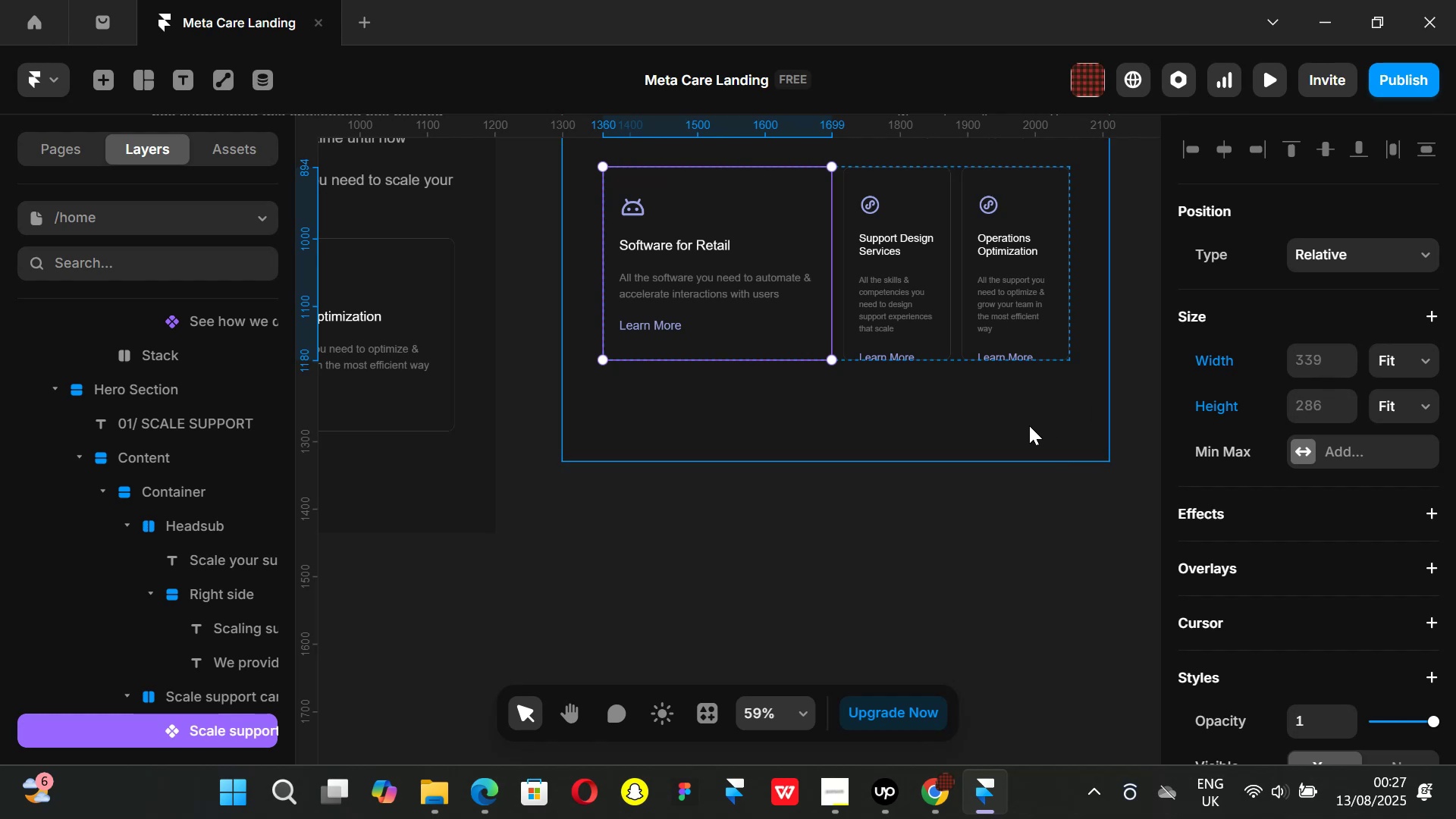 
key(Control+ControlLeft)
 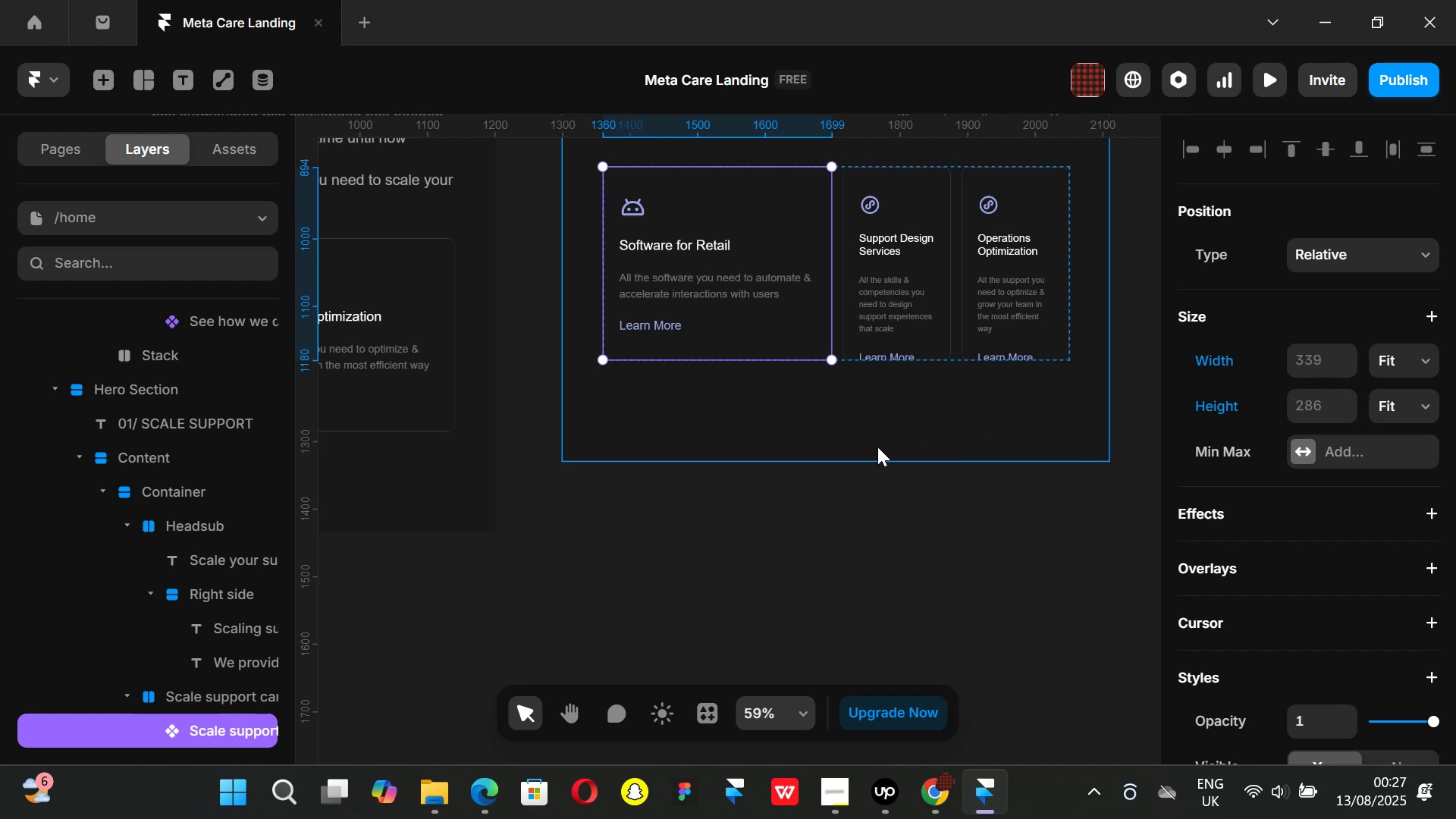 
key(Control+Z)
 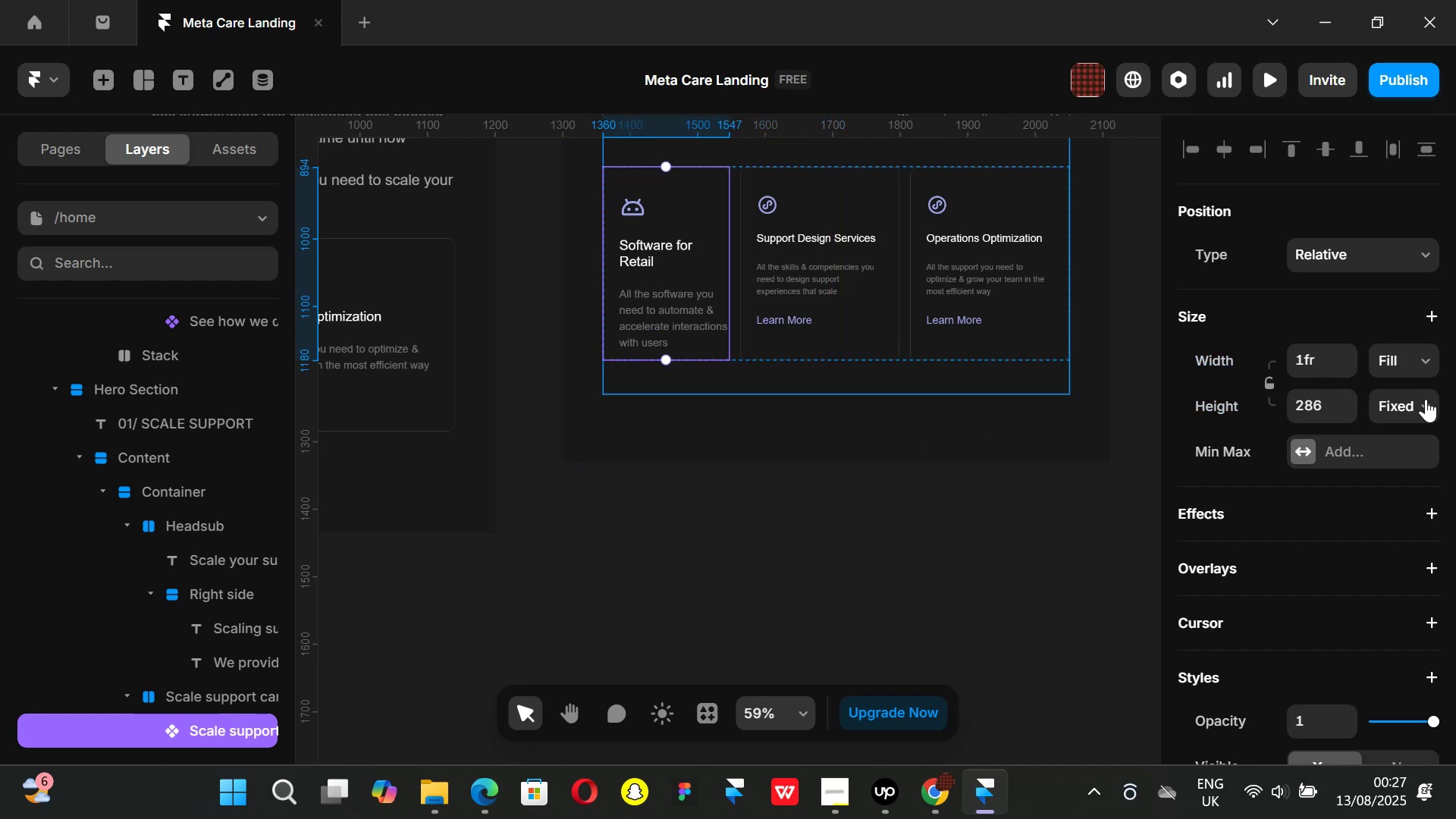 
left_click([1426, 399])
 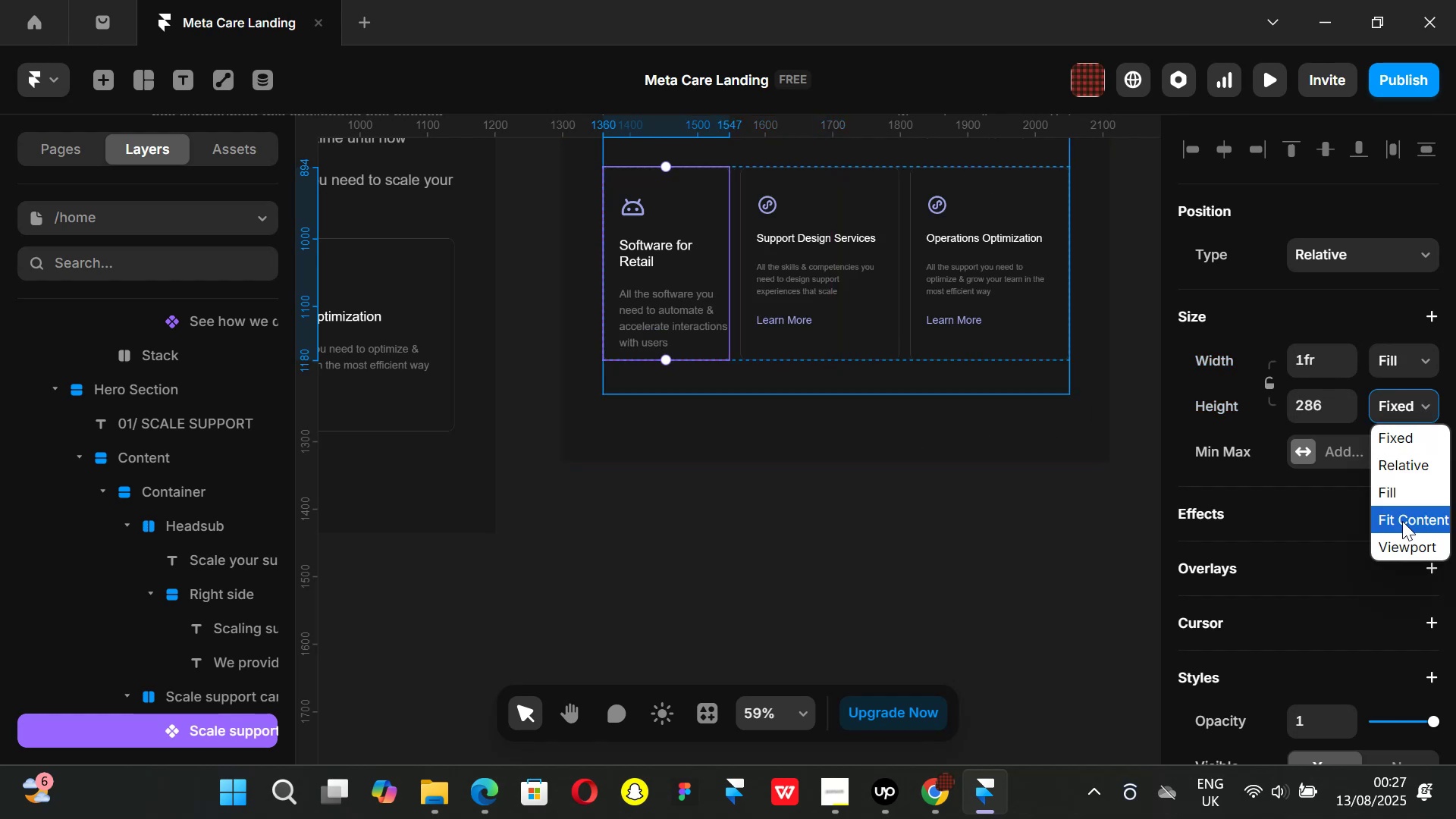 
left_click([1401, 523])
 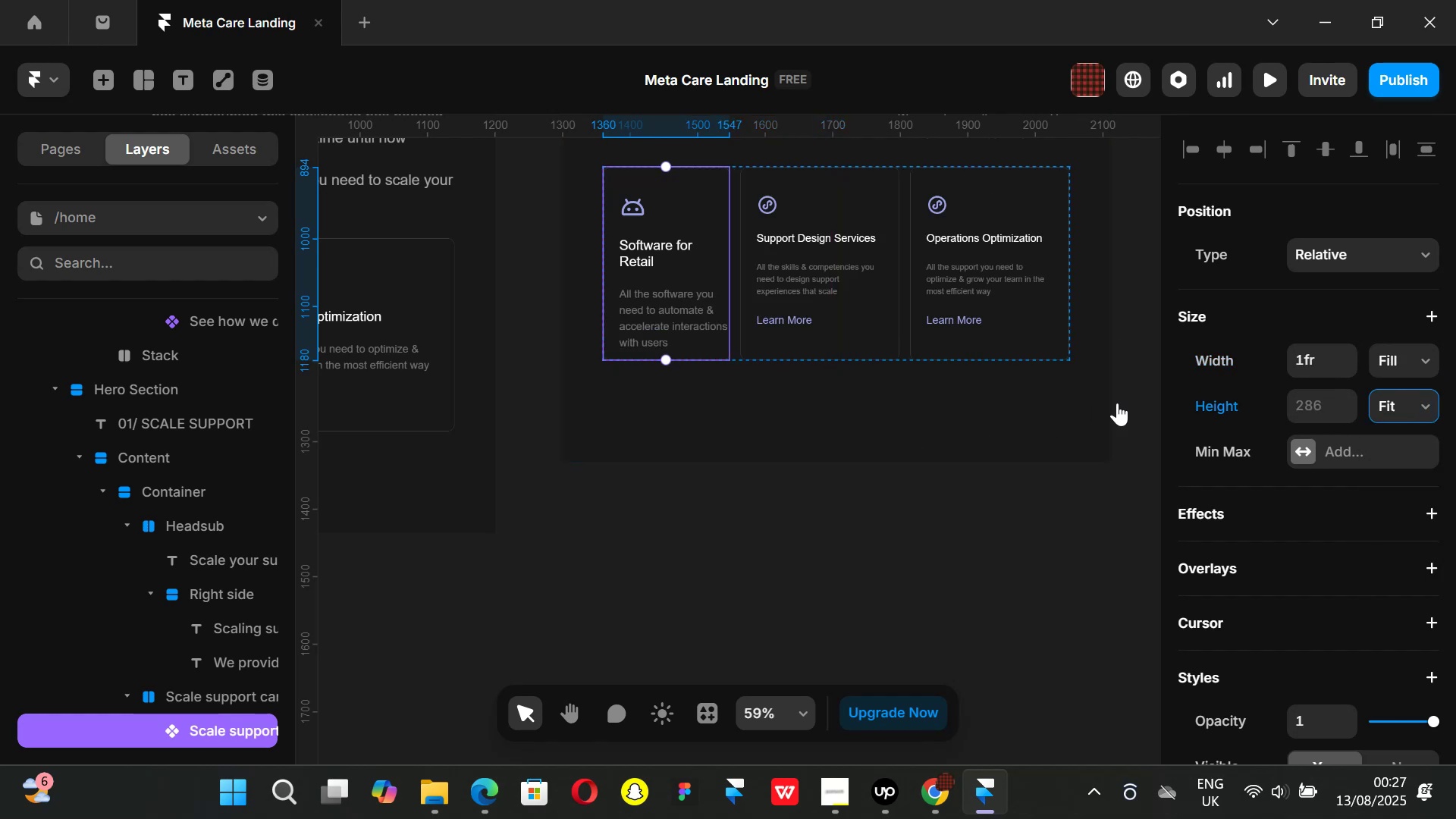 
right_click([724, 294])
 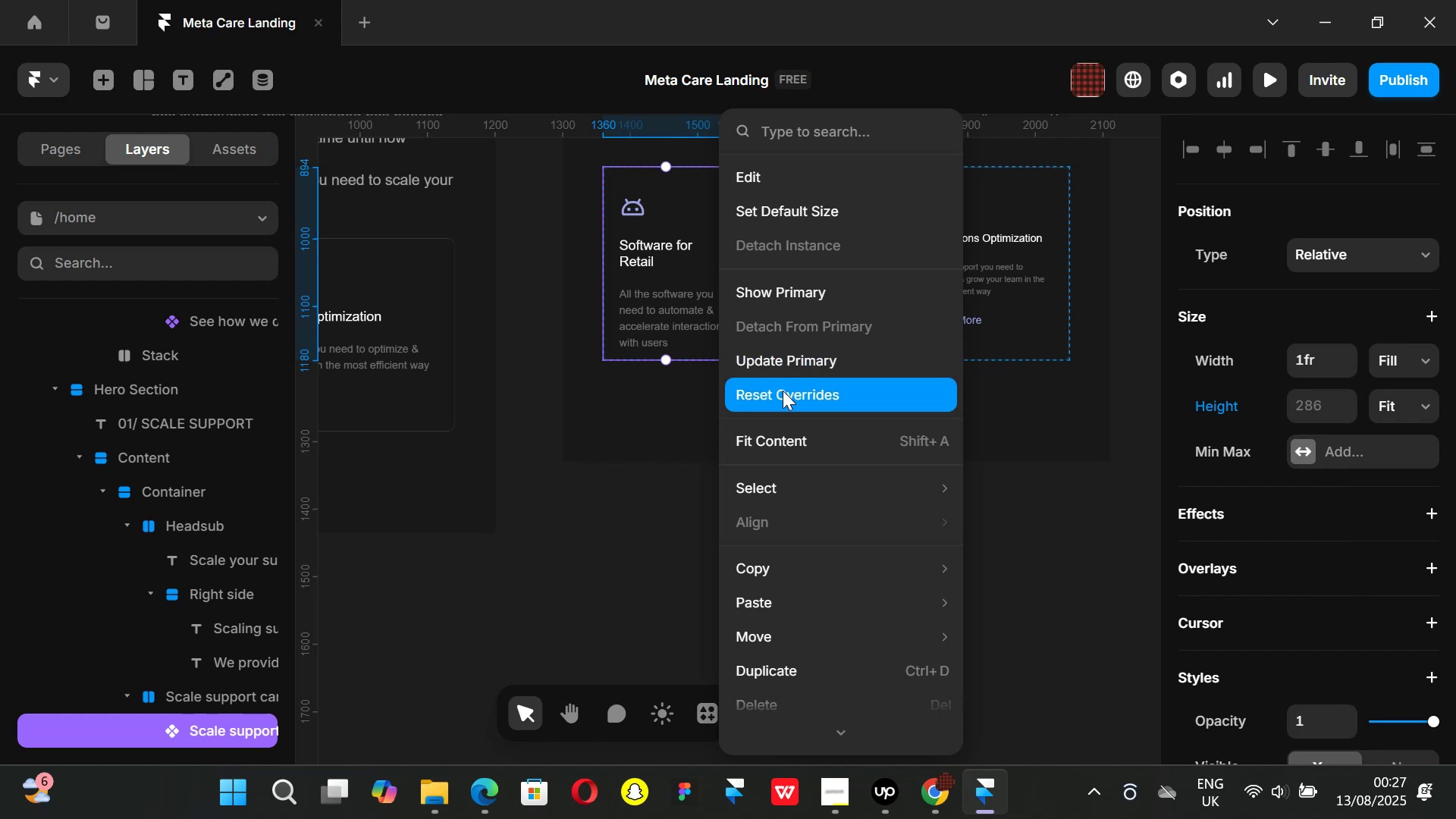 
left_click([784, 391])
 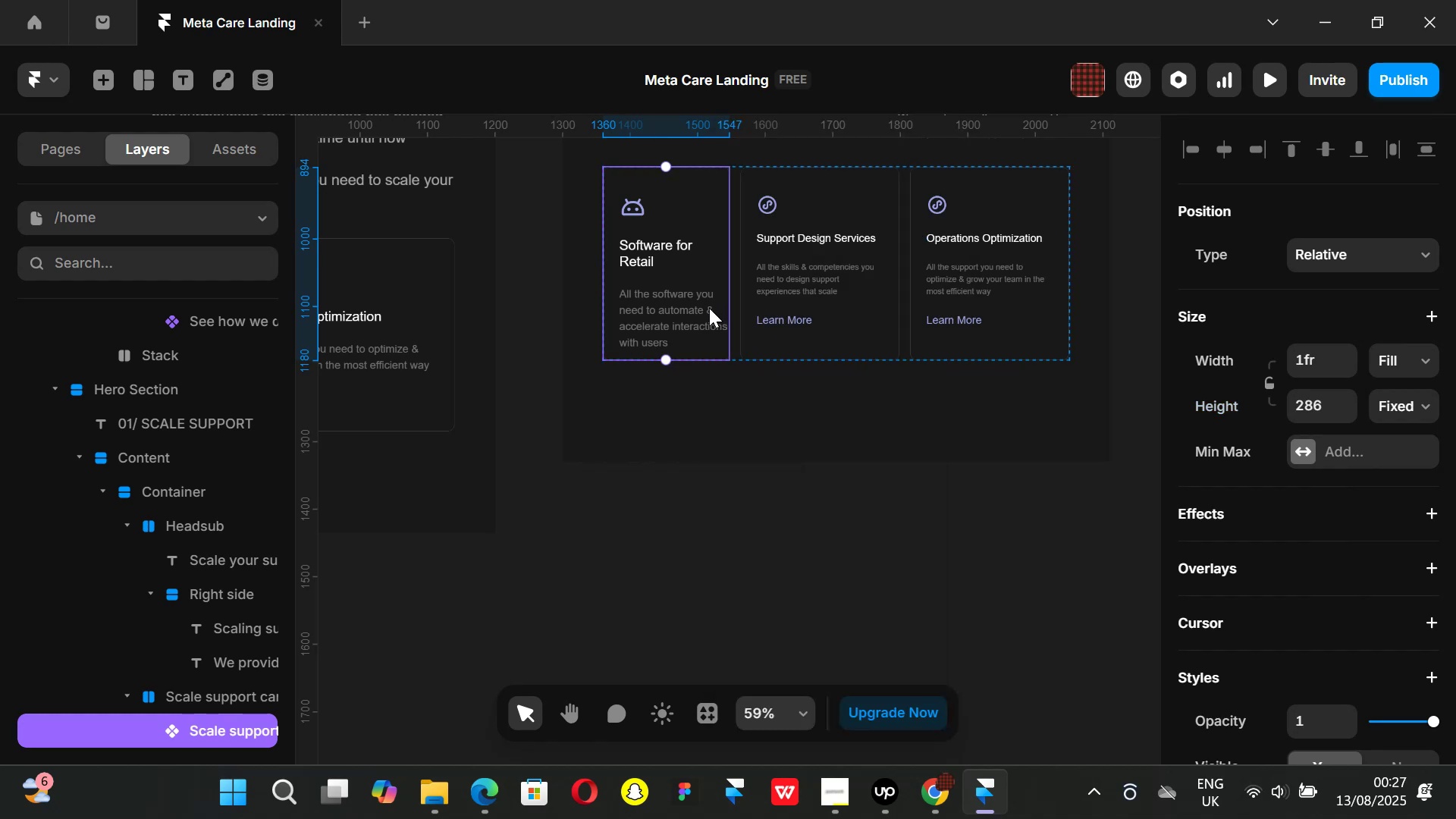 
right_click([709, 308])
 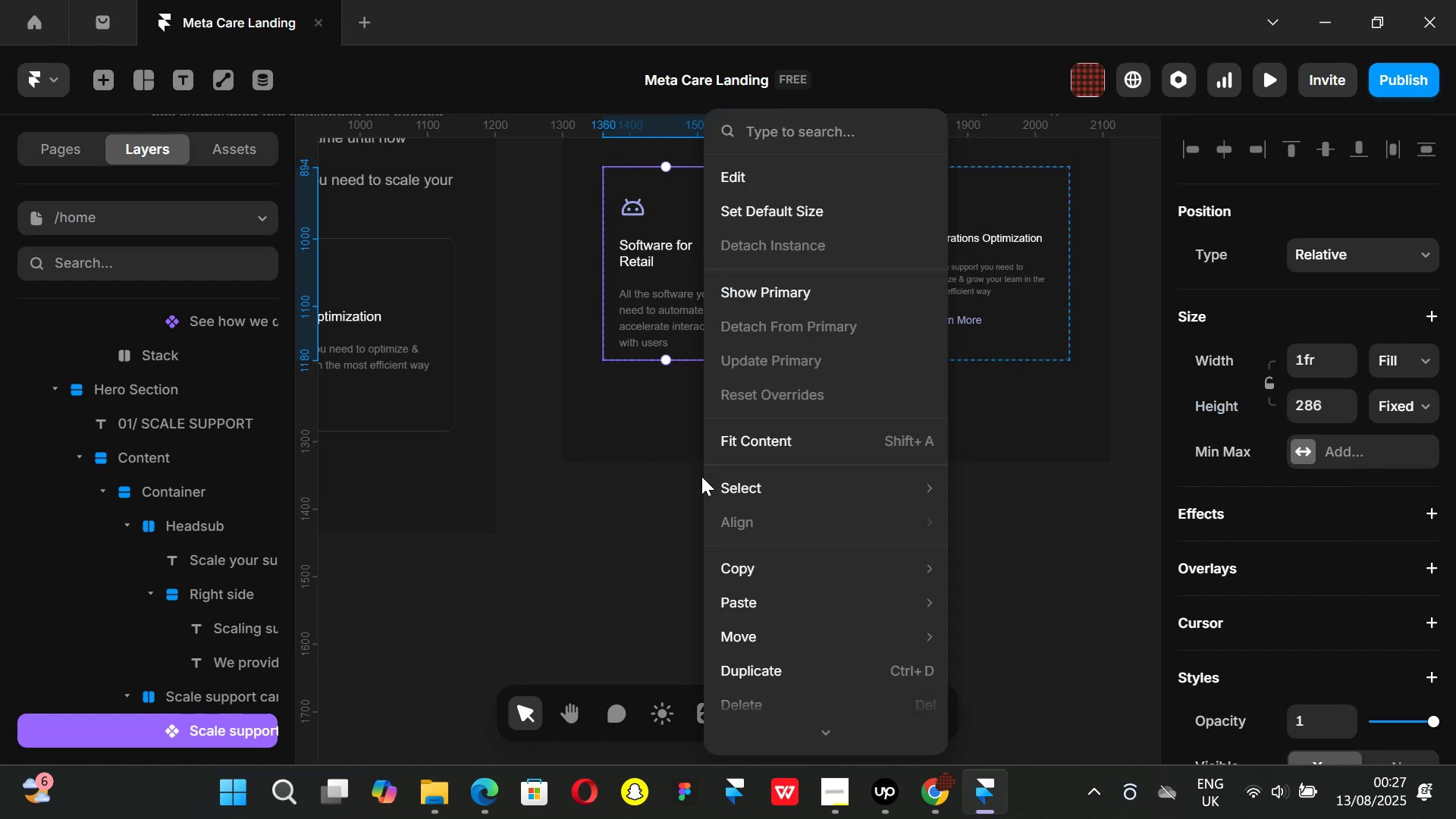 
scroll: coordinate [854, 521], scroll_direction: down, amount: 12.0
 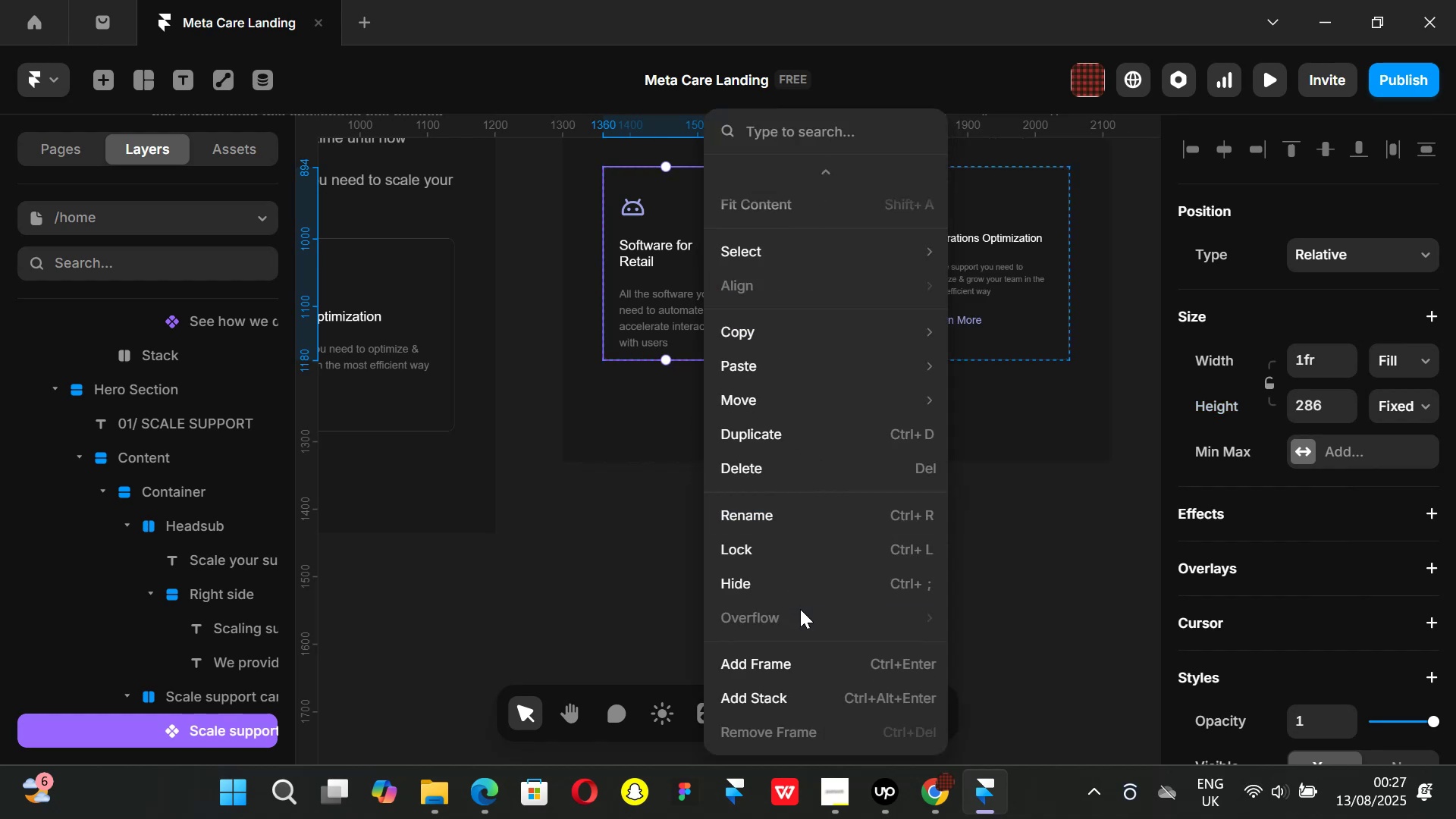 
scroll: coordinate [786, 560], scroll_direction: none, amount: 0.0
 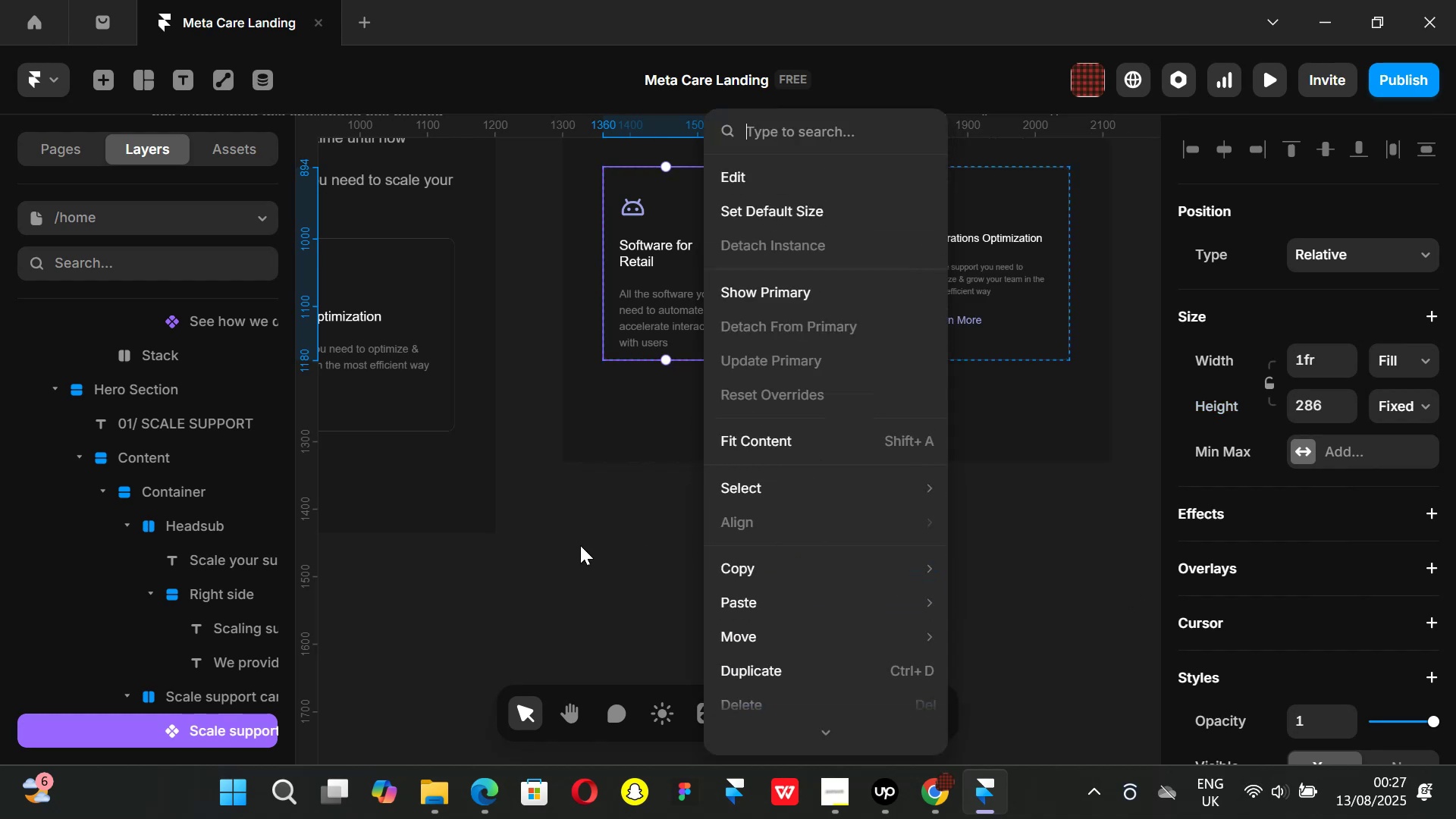 
left_click([580, 545])
 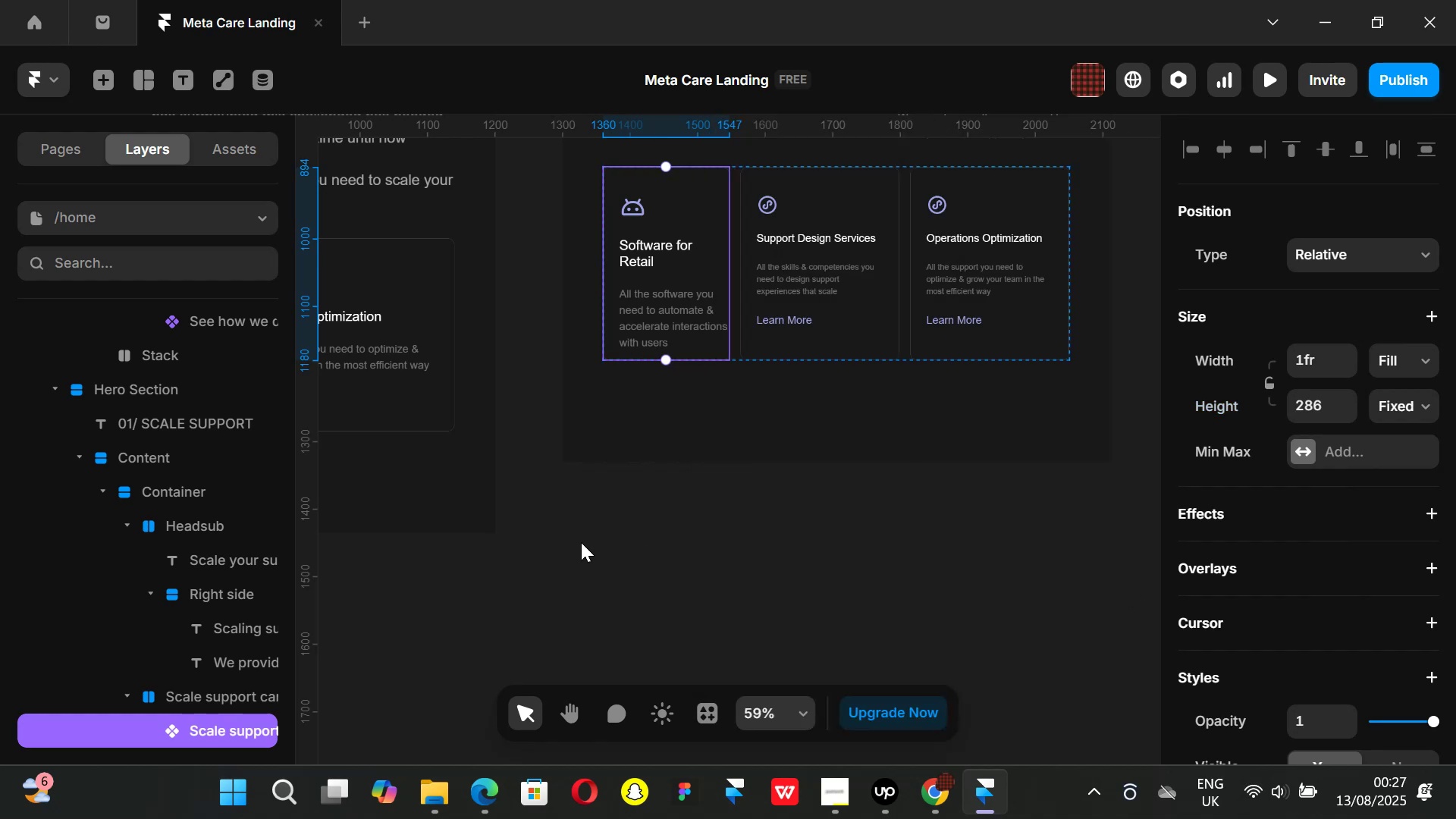 
key(Control+ControlLeft)
 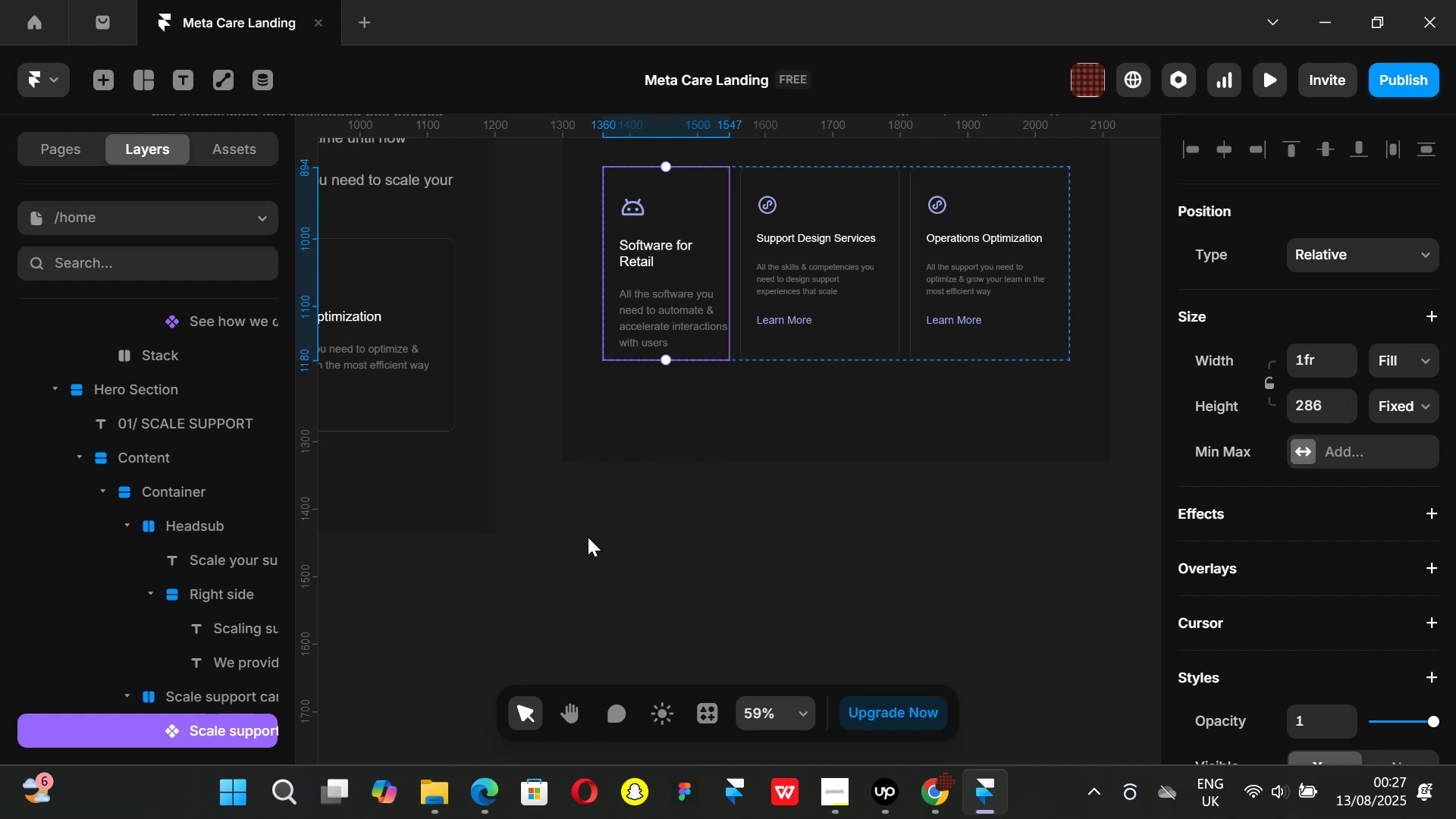 
key(Control+Z)
 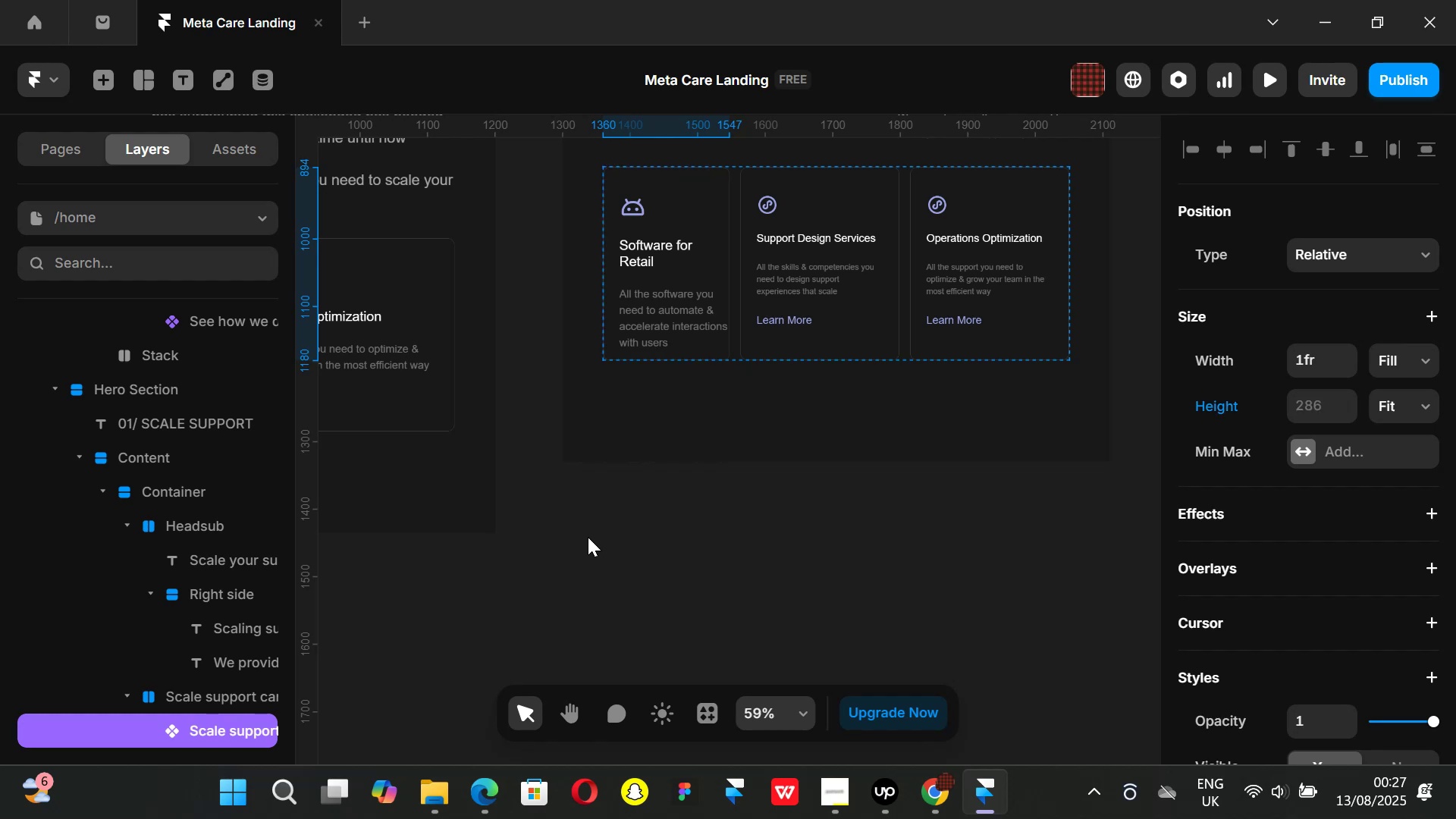 
key(Control+ControlLeft)
 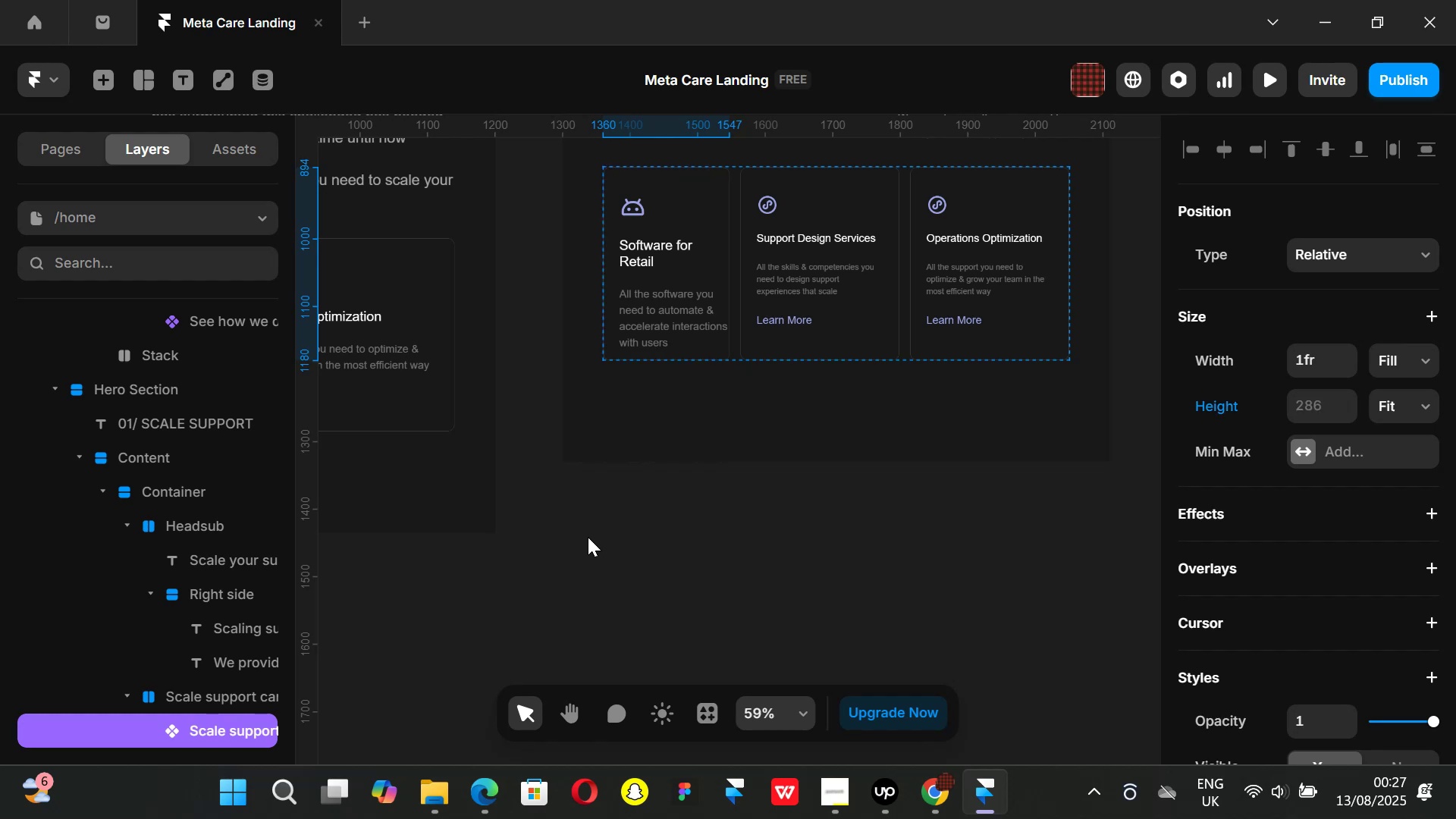 
key(Control+Z)
 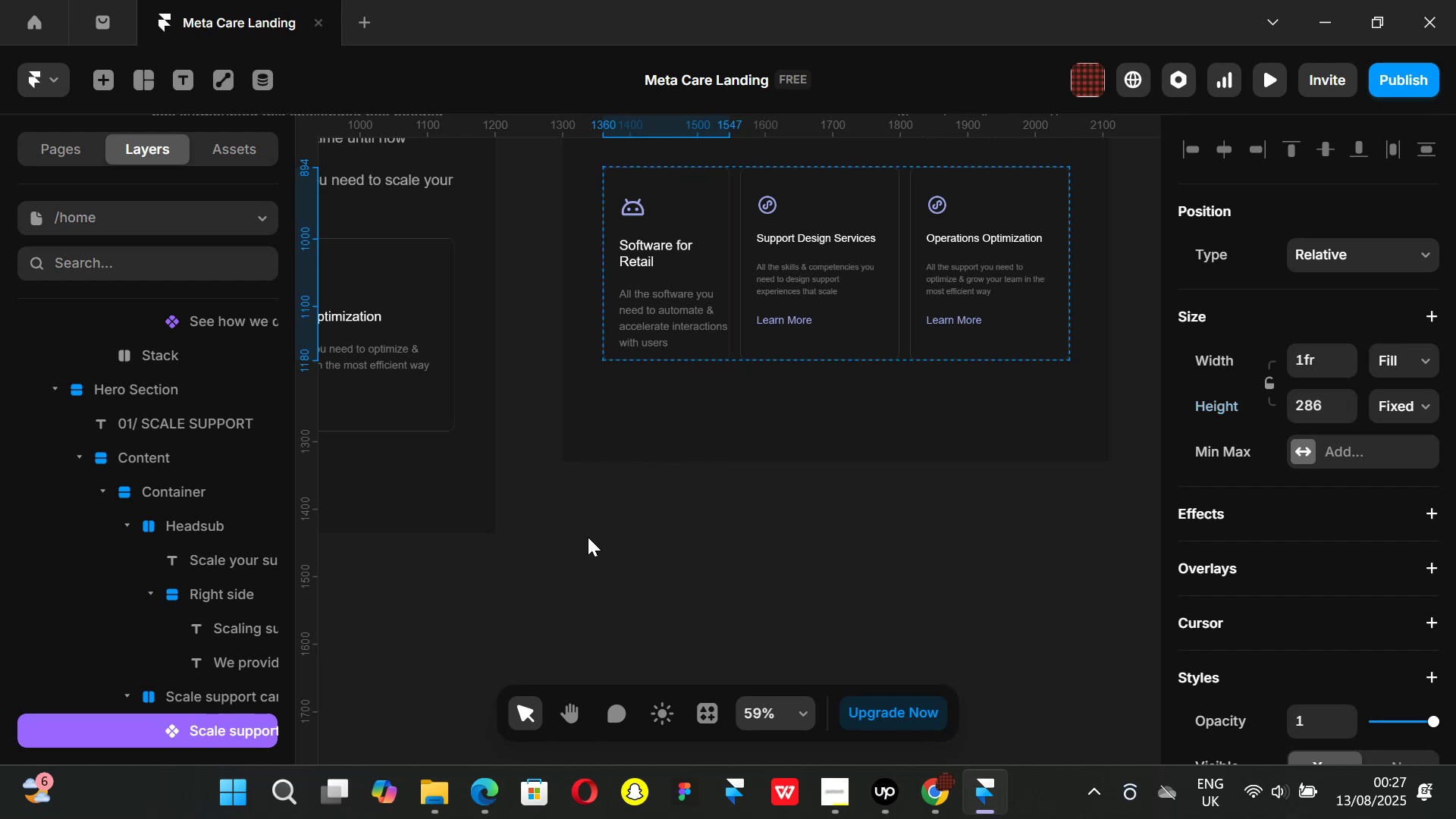 
key(Control+ControlLeft)
 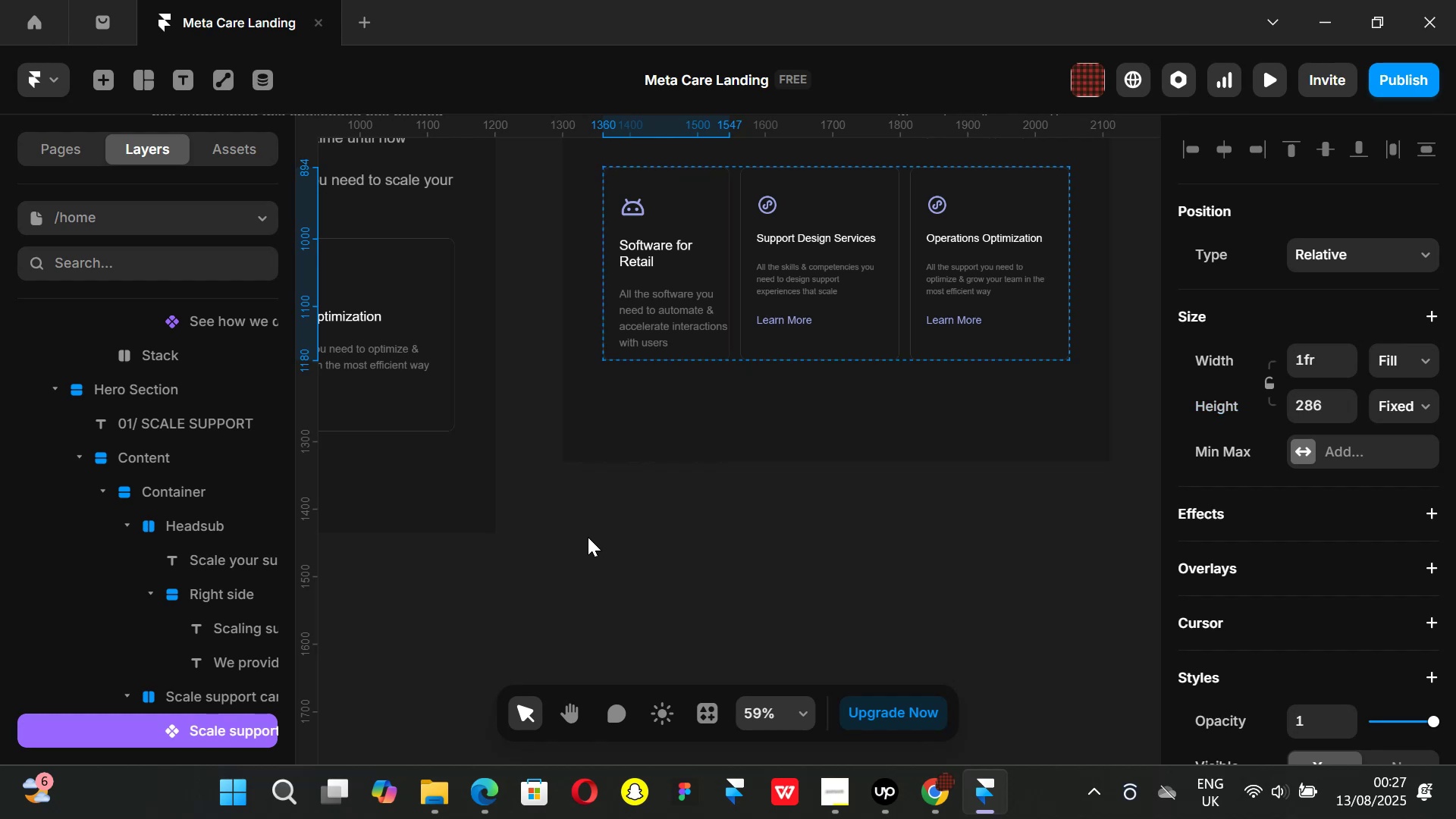 
key(Control+Z)
 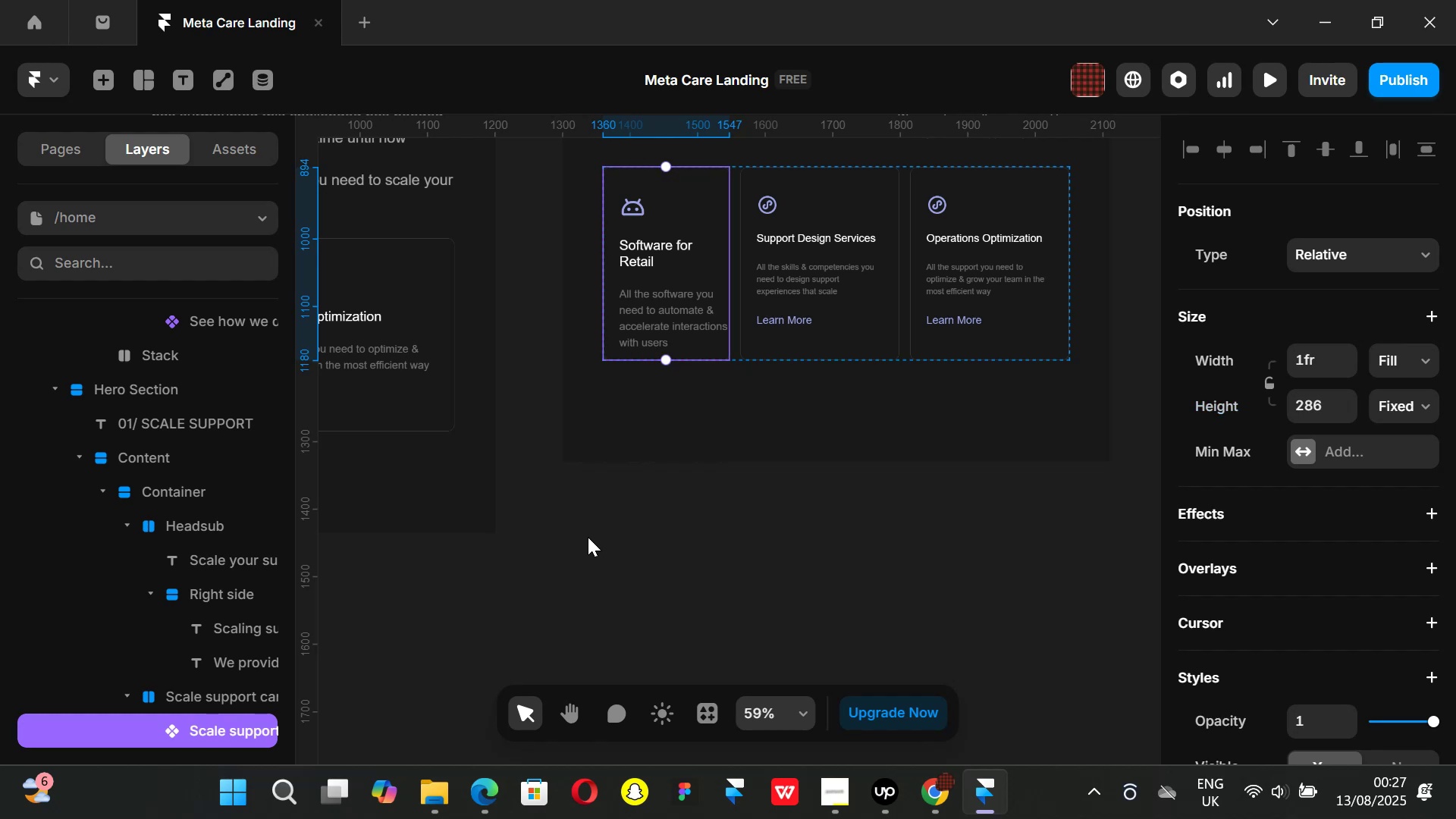 
key(Control+ControlLeft)
 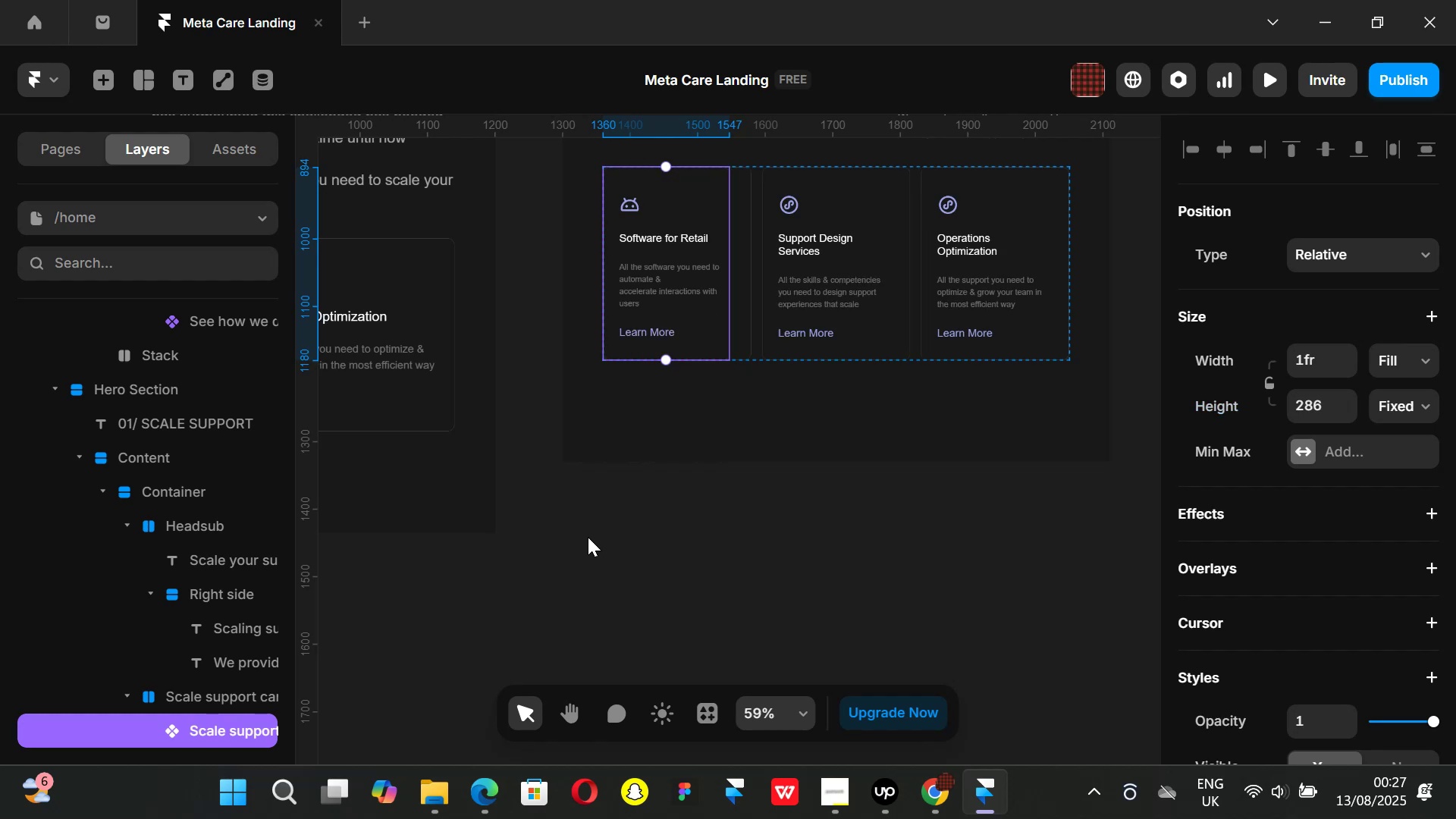 
key(Control+Z)
 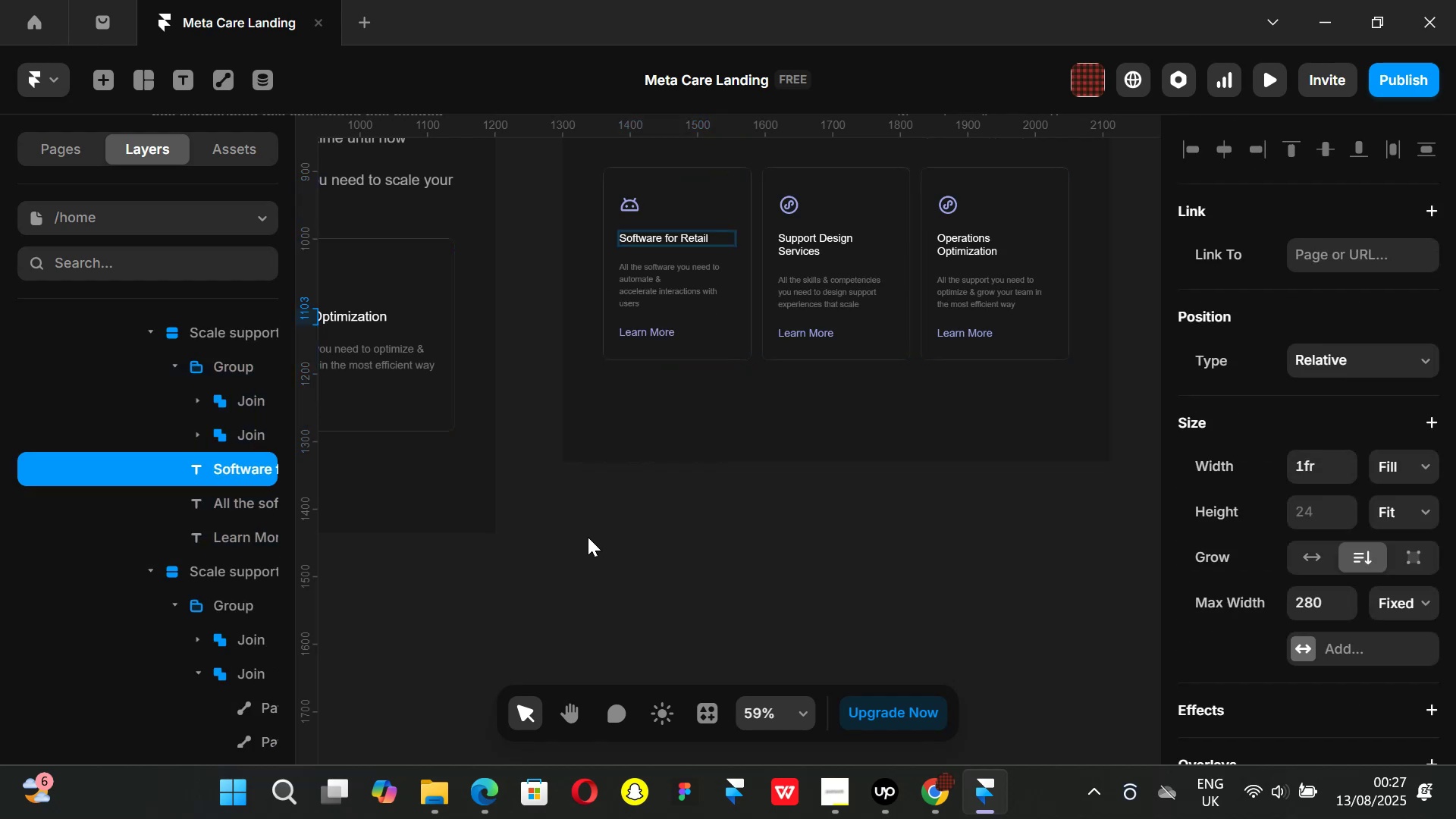 
key(Control+ControlLeft)
 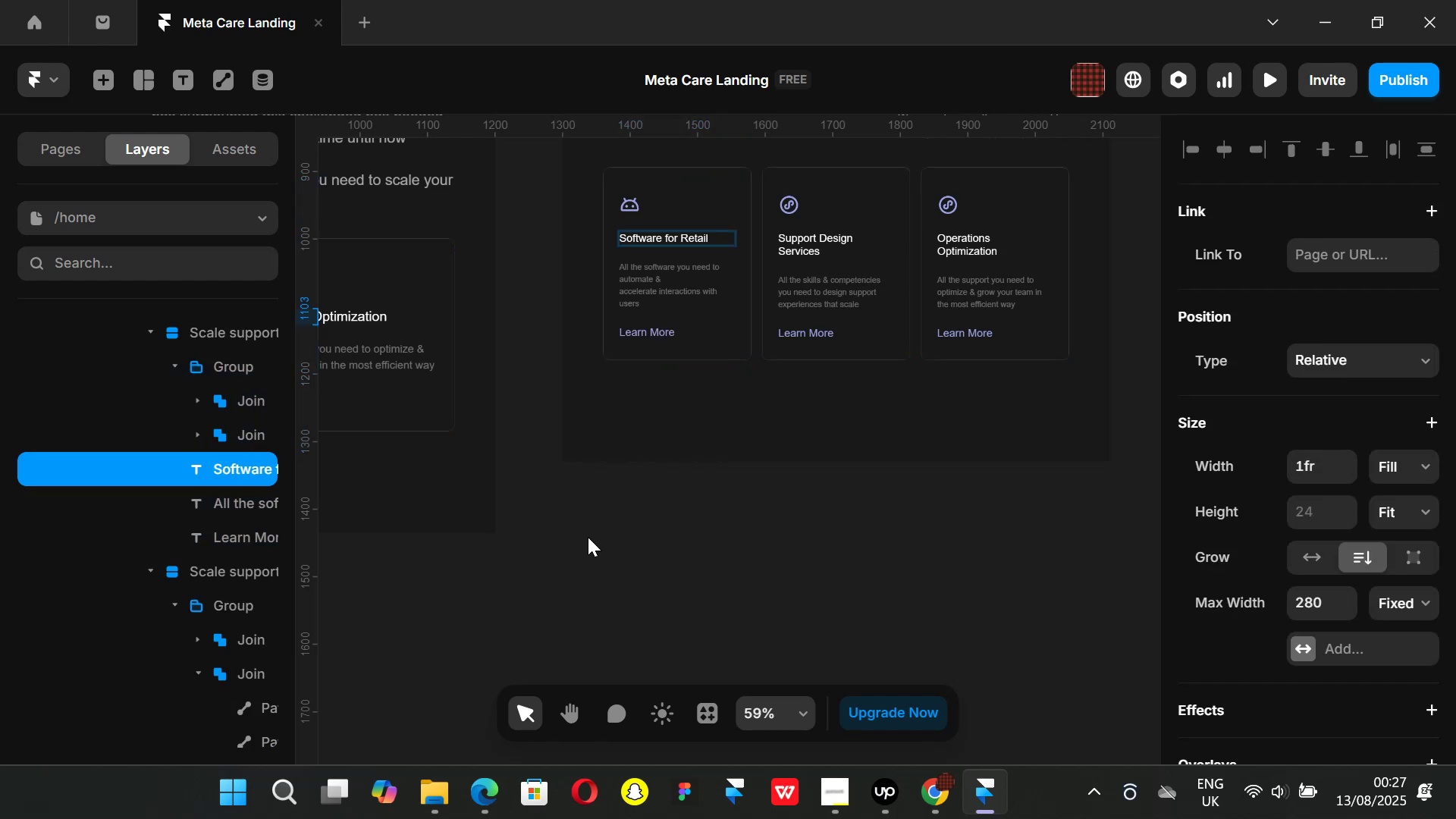 
key(Control+Z)
 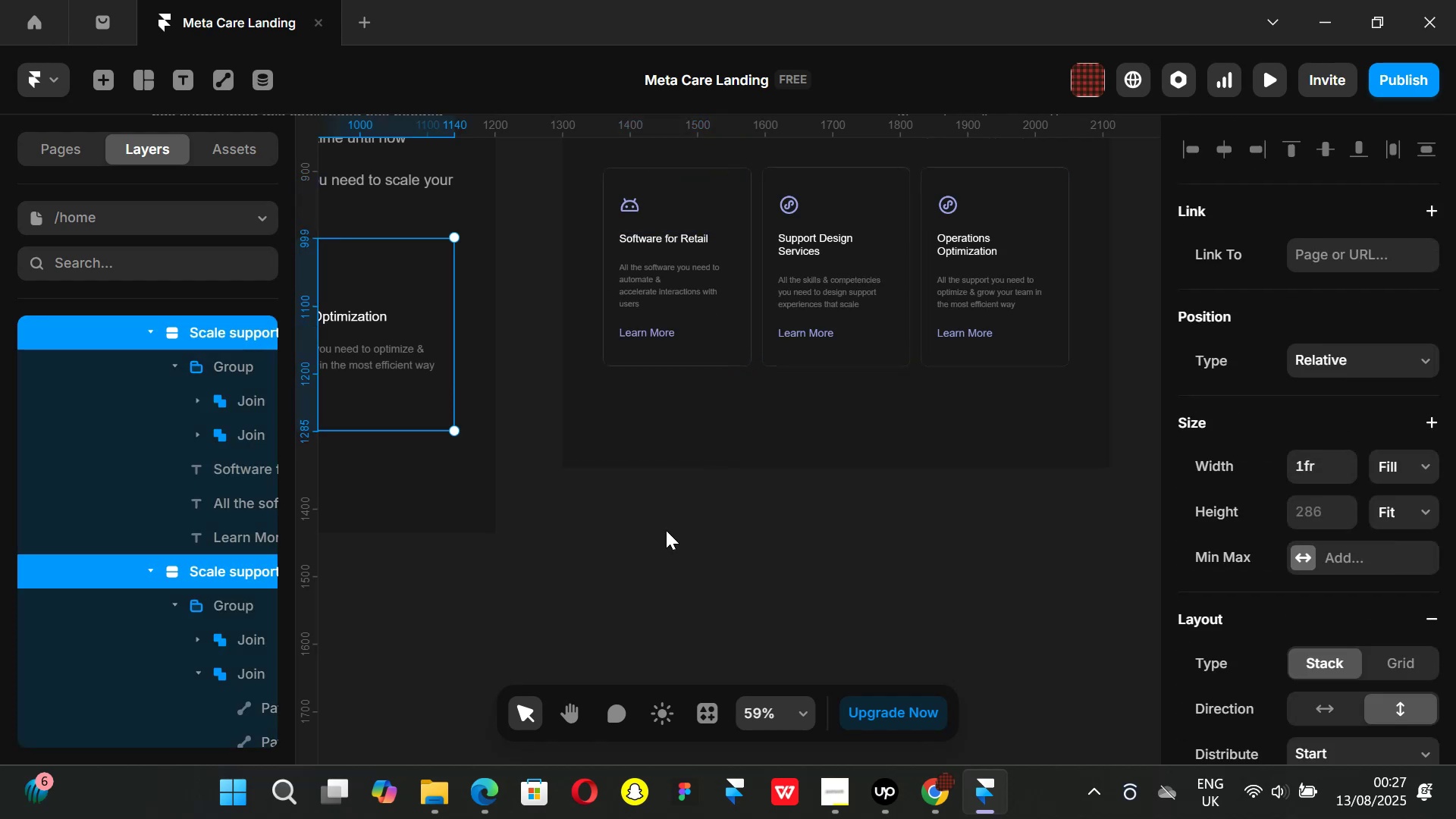 
hold_key(key=ShiftLeft, duration=1.52)
scroll: coordinate [669, 522], scroll_direction: down, amount: 3.0
 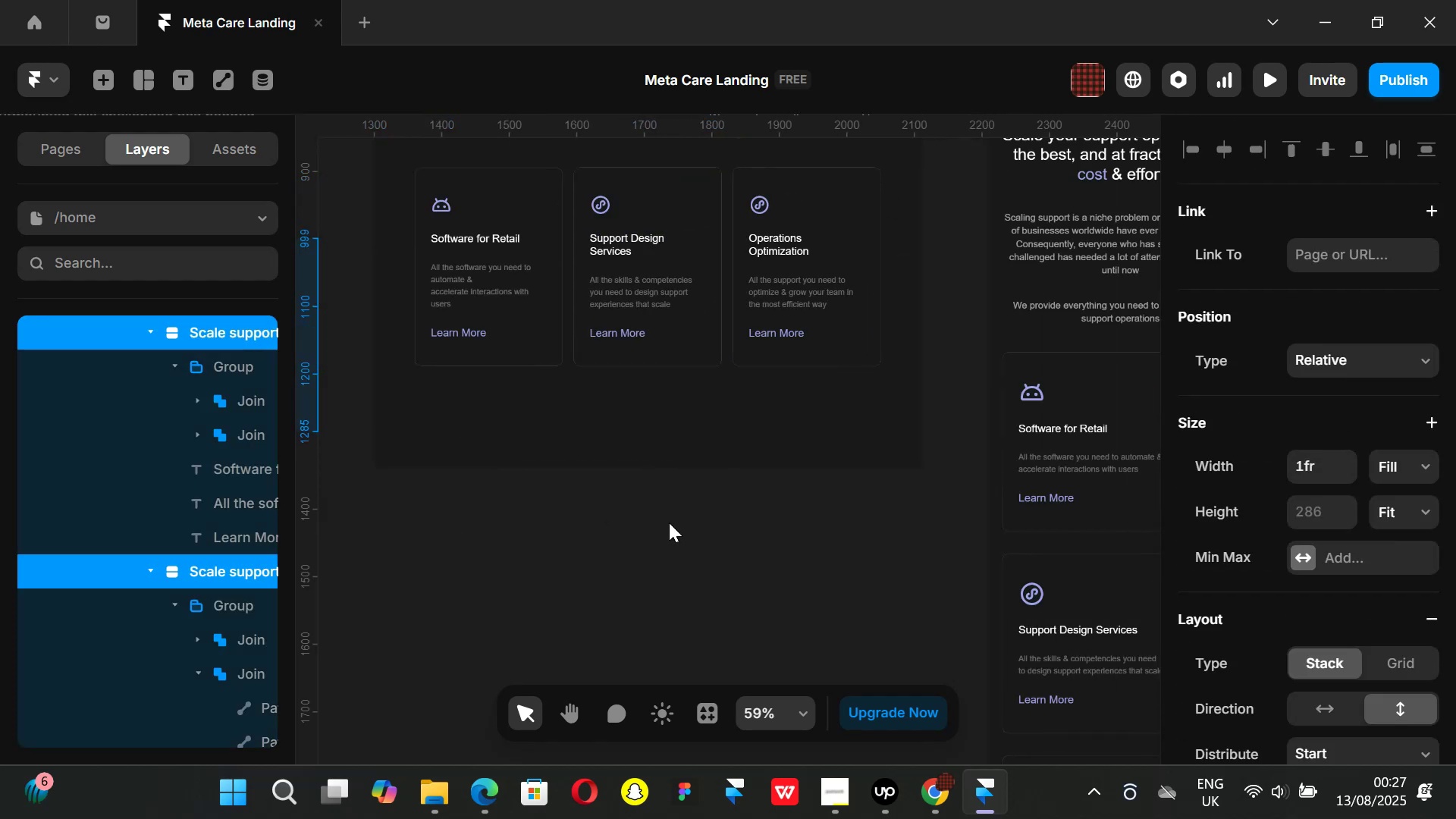 
scroll: coordinate [669, 522], scroll_direction: up, amount: 13.0
 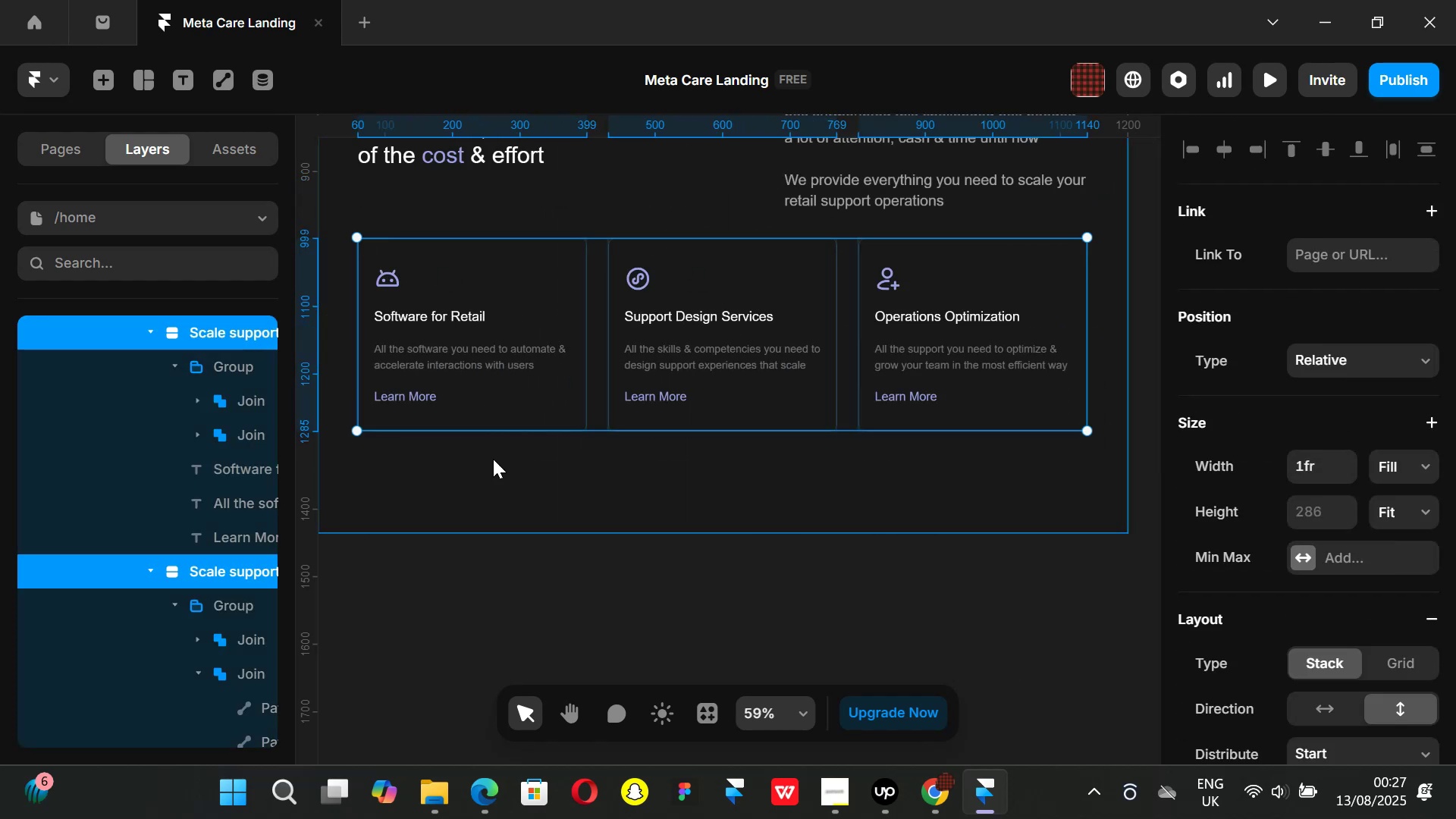 
hold_key(key=ShiftLeft, duration=0.5)
 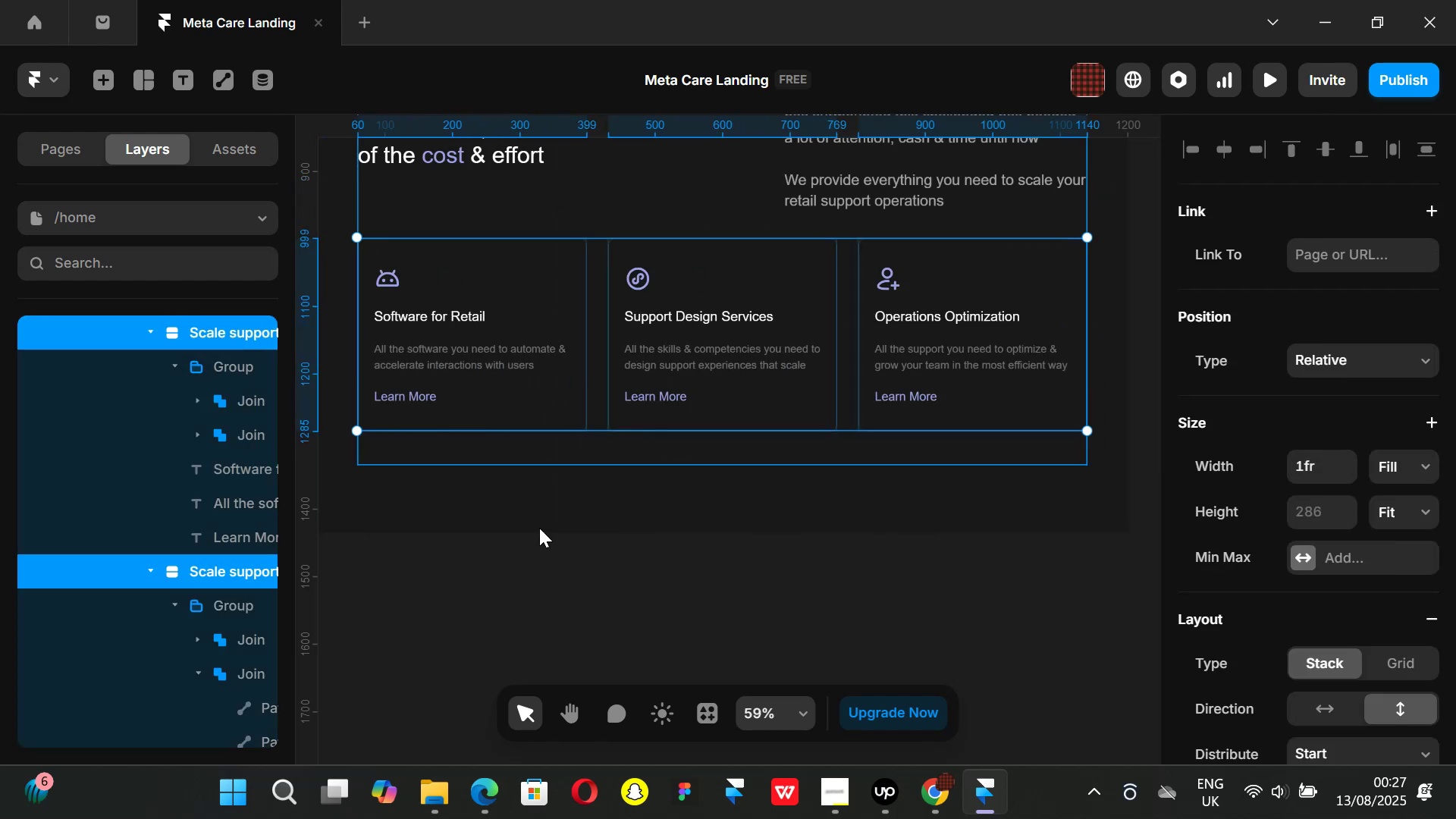 
left_click([541, 540])
 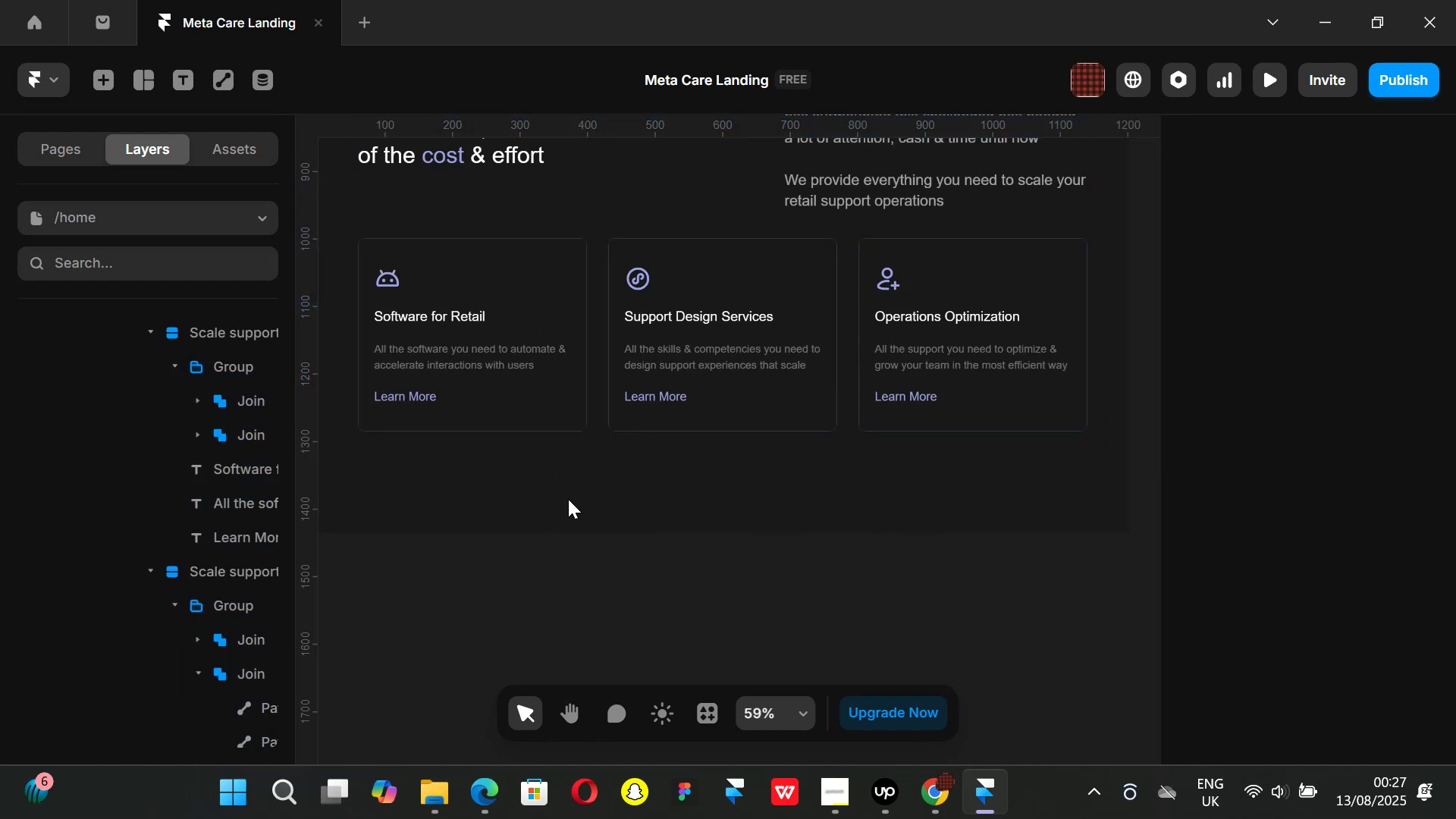 
scroll: coordinate [592, 457], scroll_direction: none, amount: 0.0
 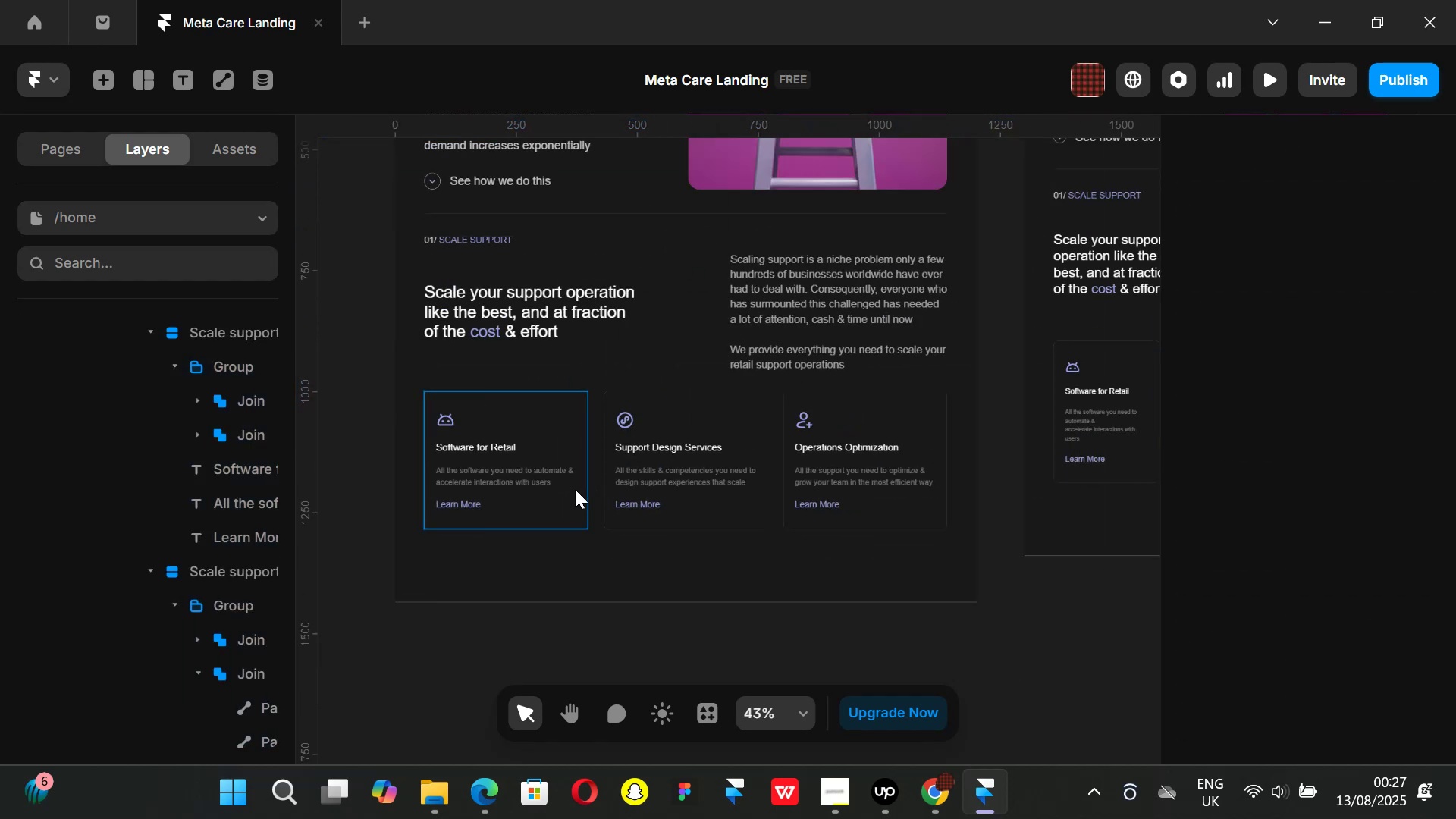 
key(Control+ControlLeft)
 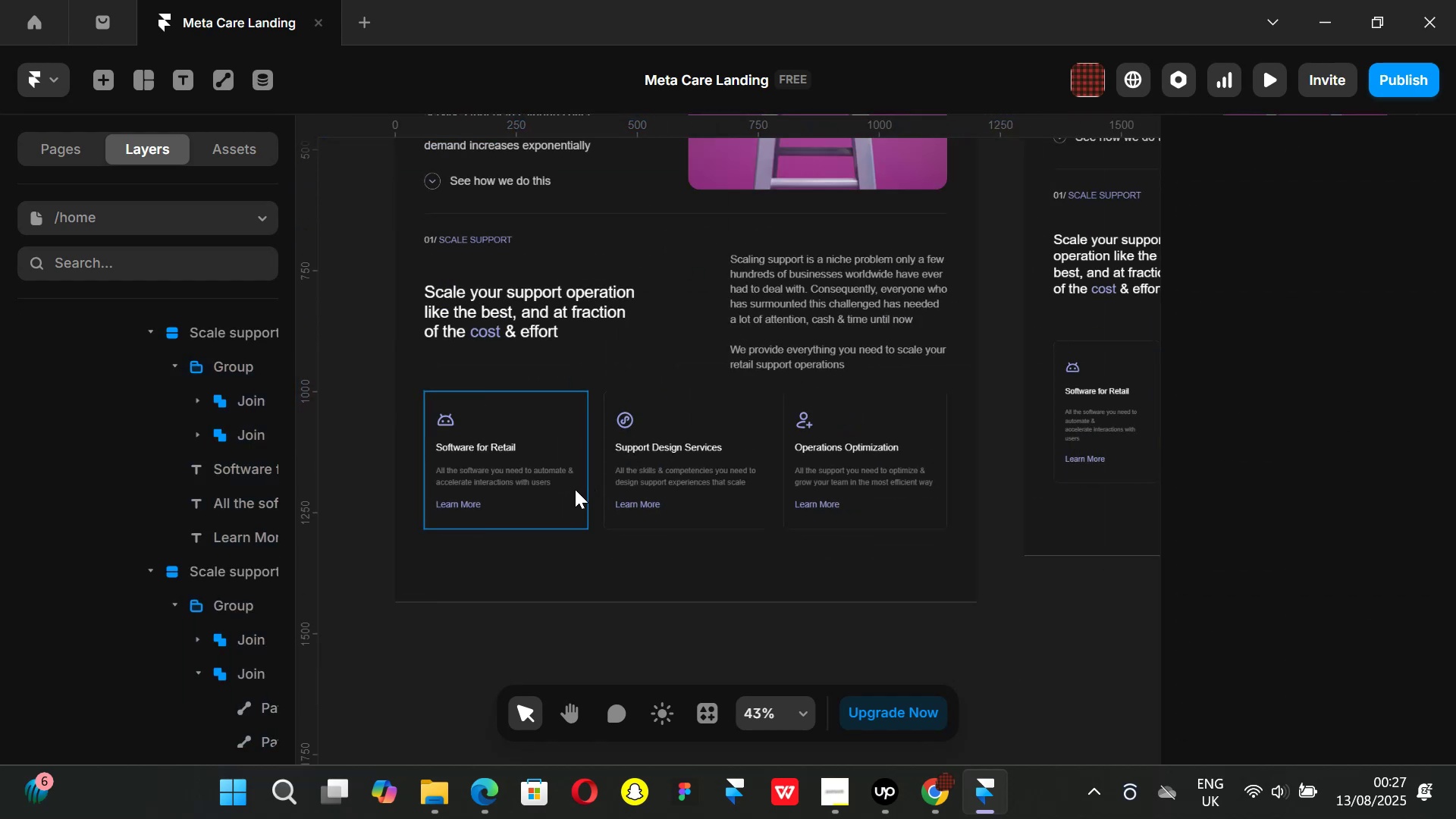 
hold_key(key=ShiftLeft, duration=0.66)
scroll: coordinate [571, 494], scroll_direction: up, amount: 3.0
 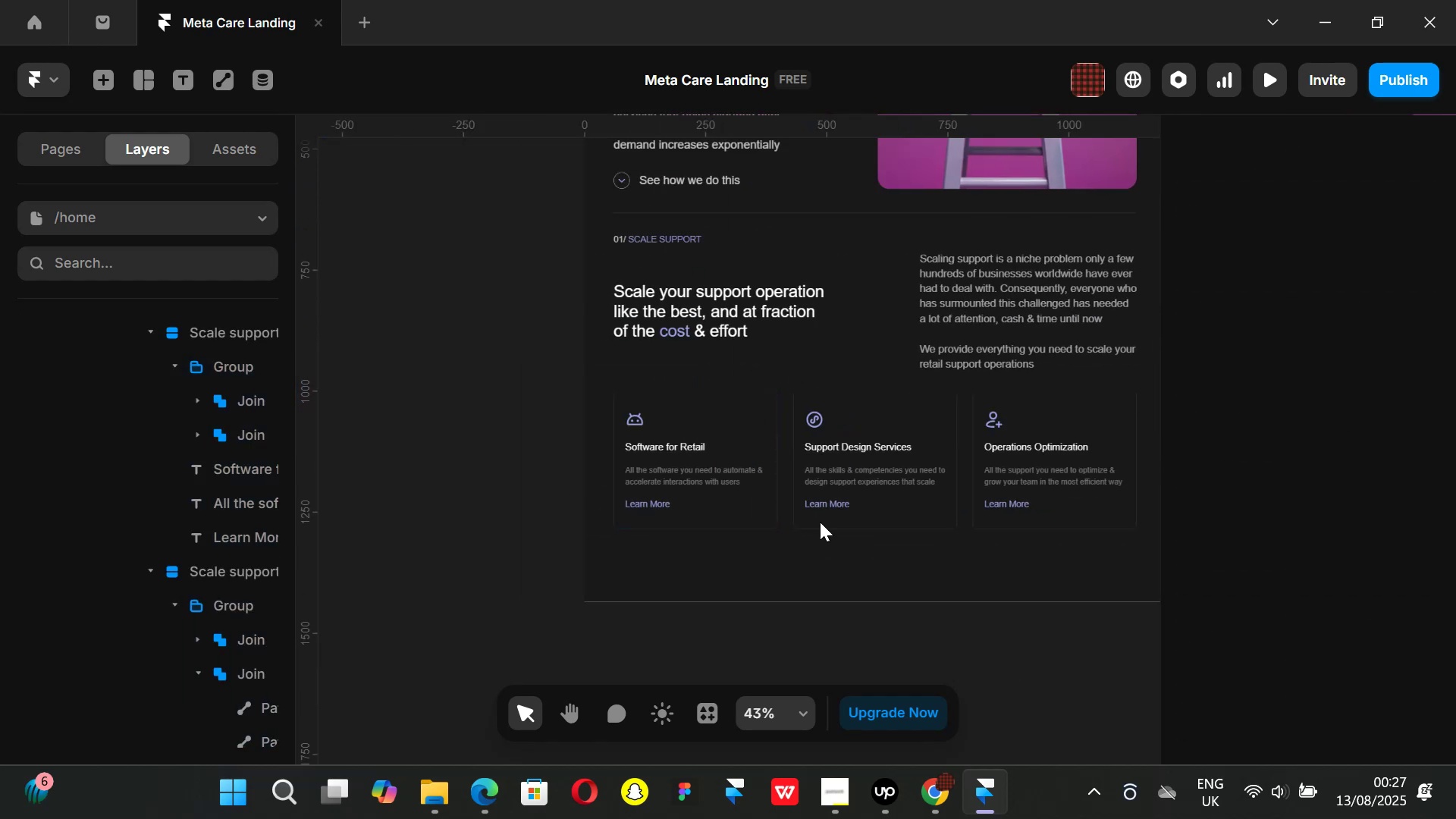 
scroll: coordinate [820, 516], scroll_direction: down, amount: 1.0
 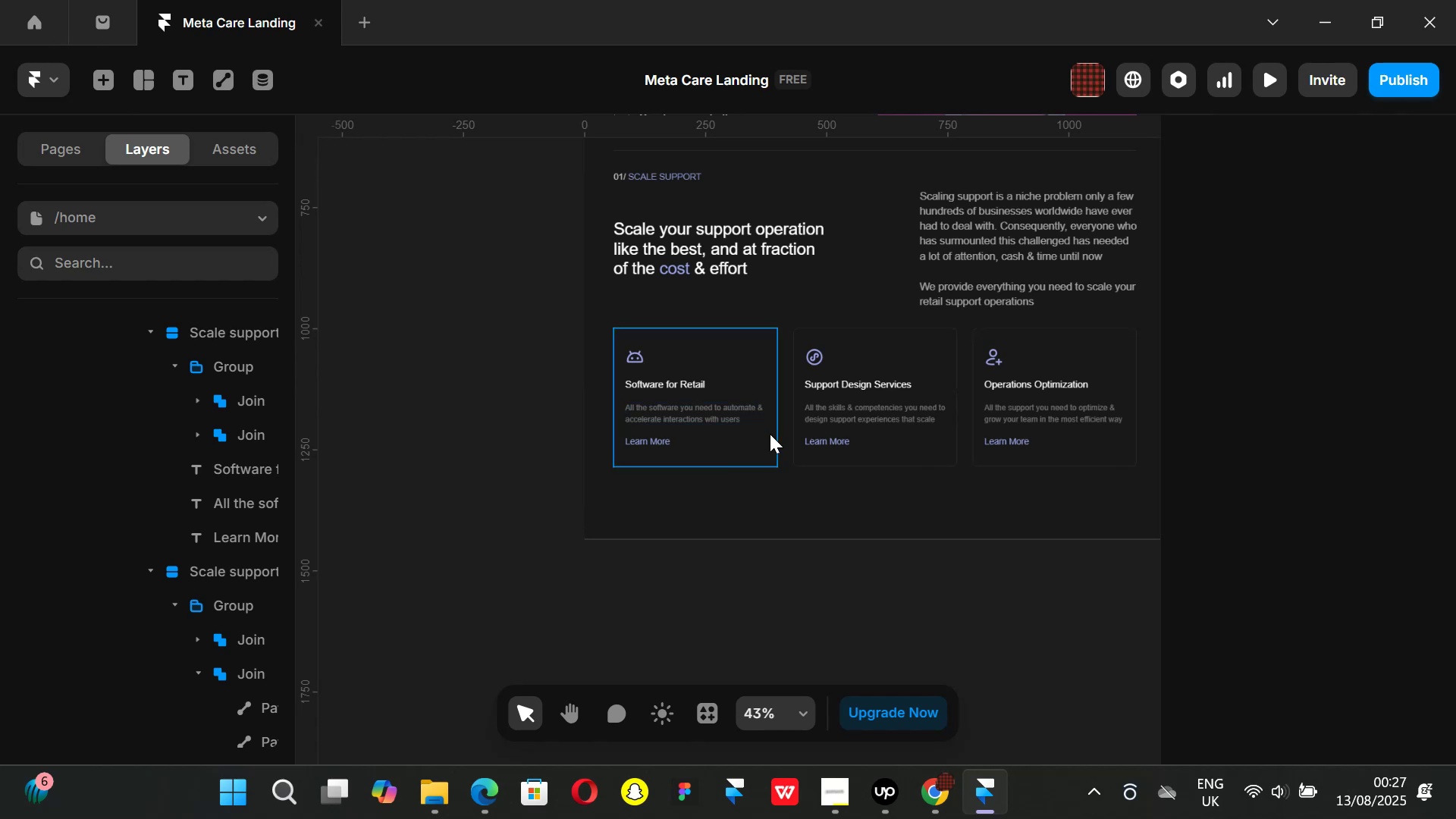 
hold_key(key=ShiftLeft, duration=1.13)
scroll: coordinate [736, 511], scroll_direction: down, amount: 3.0
 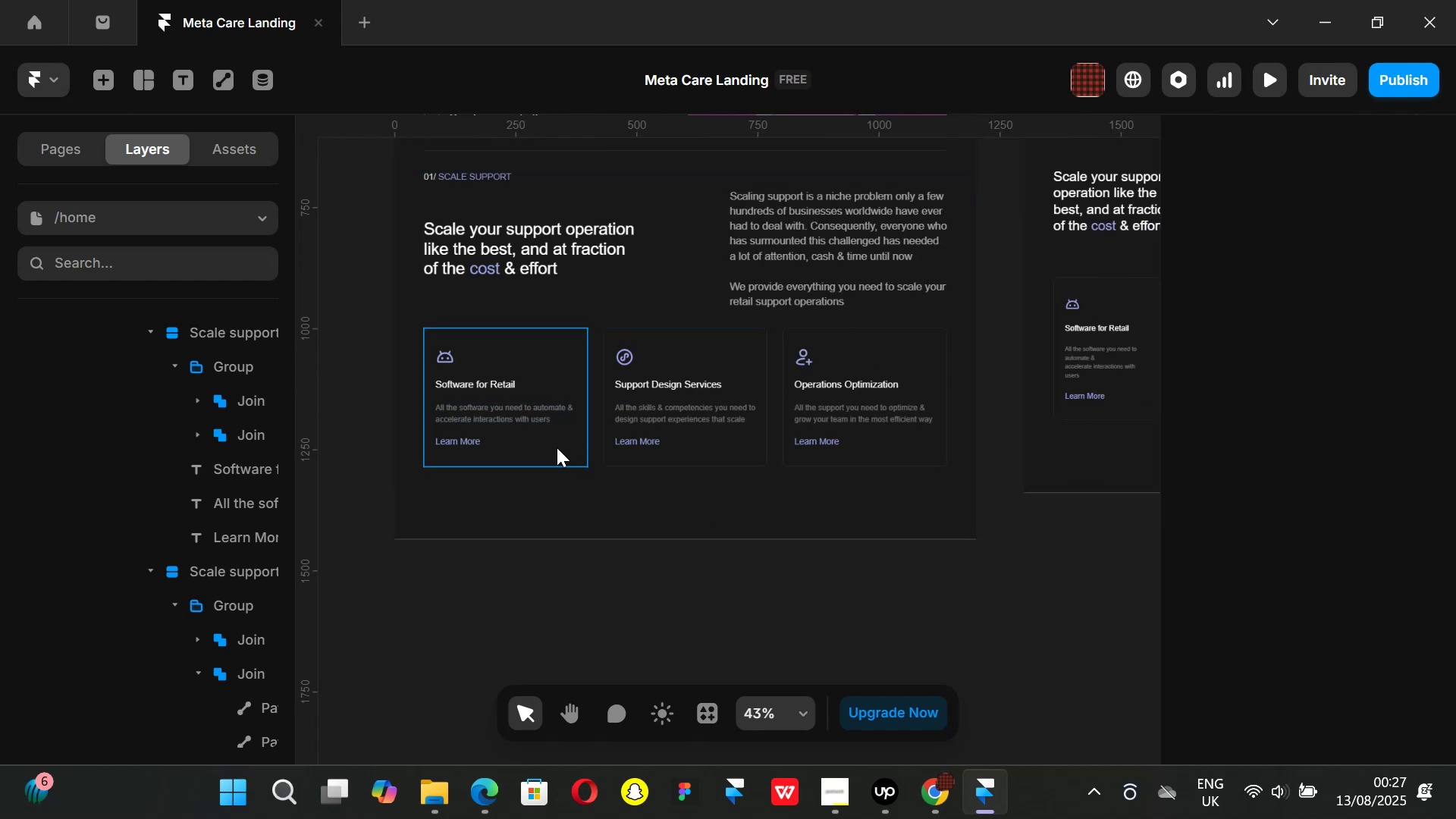 
left_click([557, 447])
 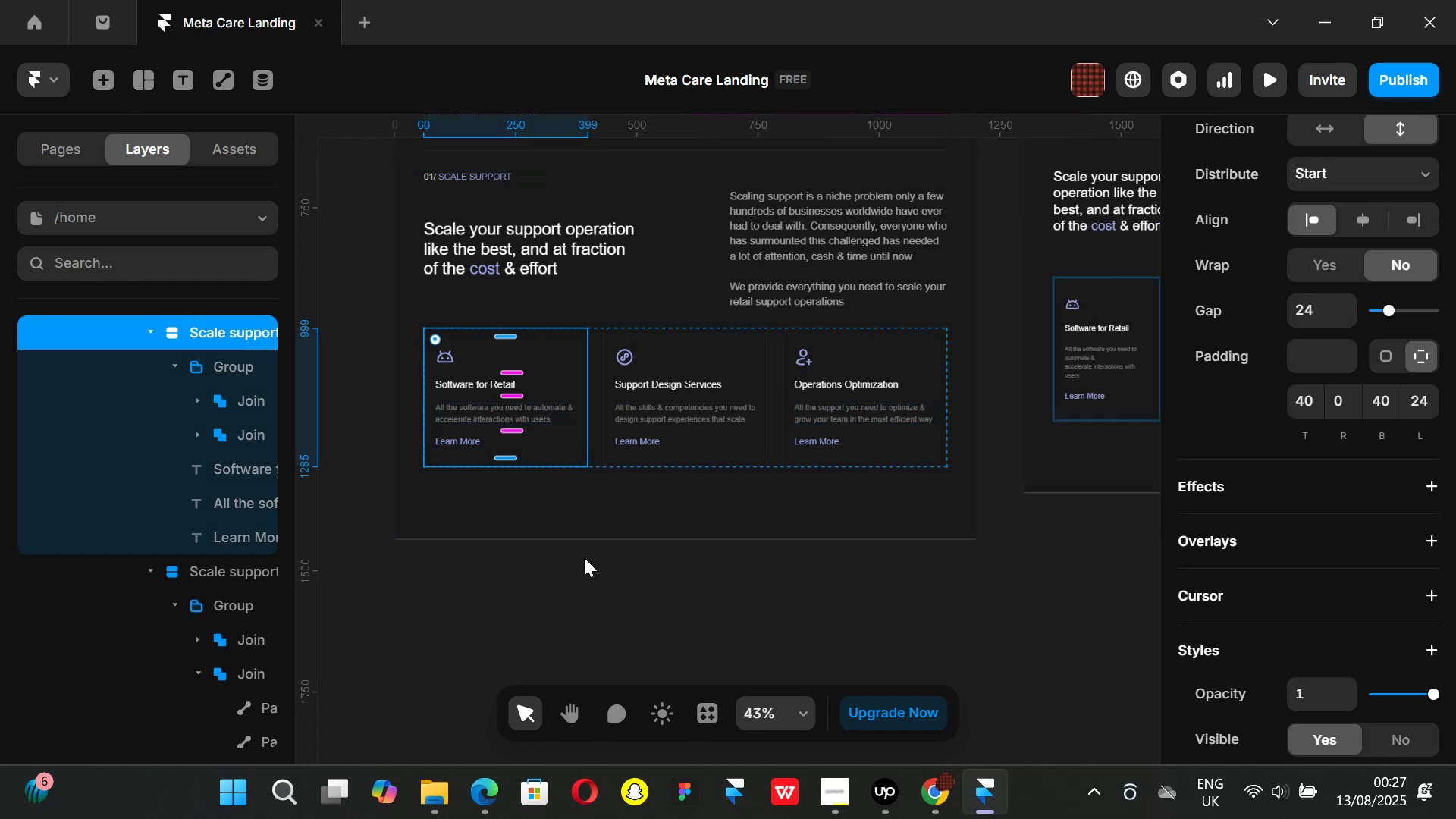 
wait(5.19)
 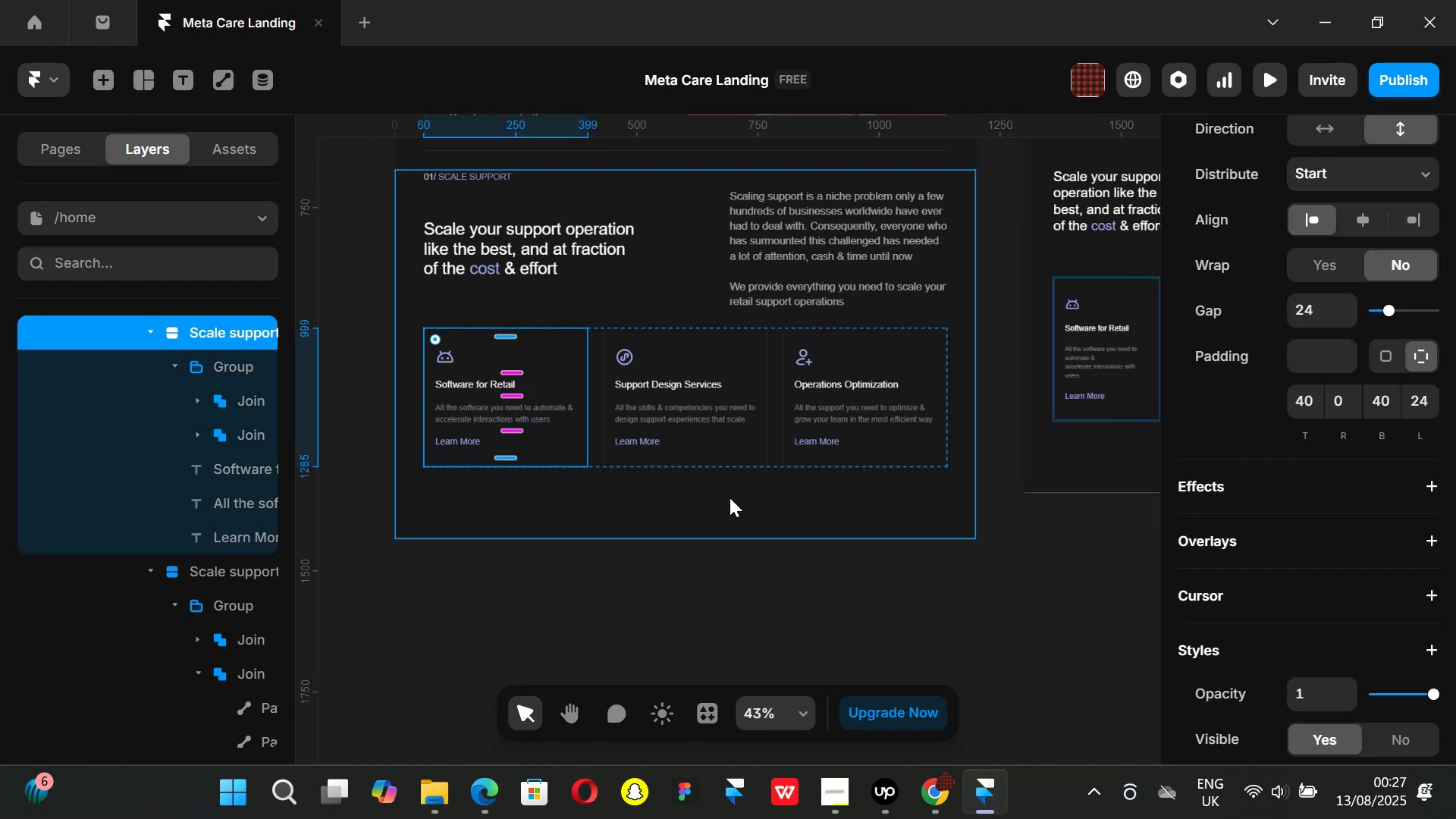 
left_click([584, 557])
 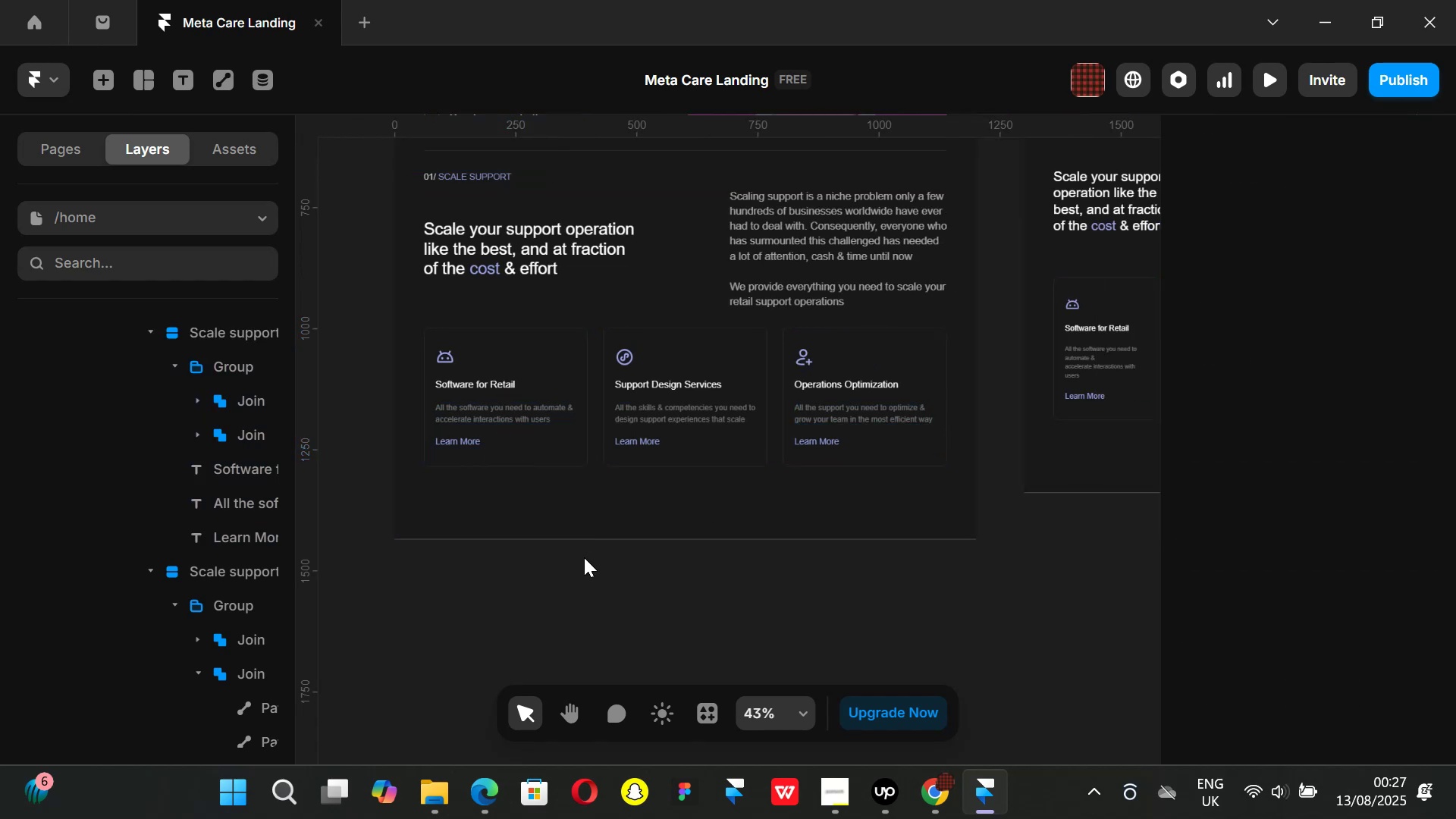 
hold_key(key=ShiftLeft, duration=1.51)
scroll: coordinate [975, 441], scroll_direction: down, amount: 4.0
 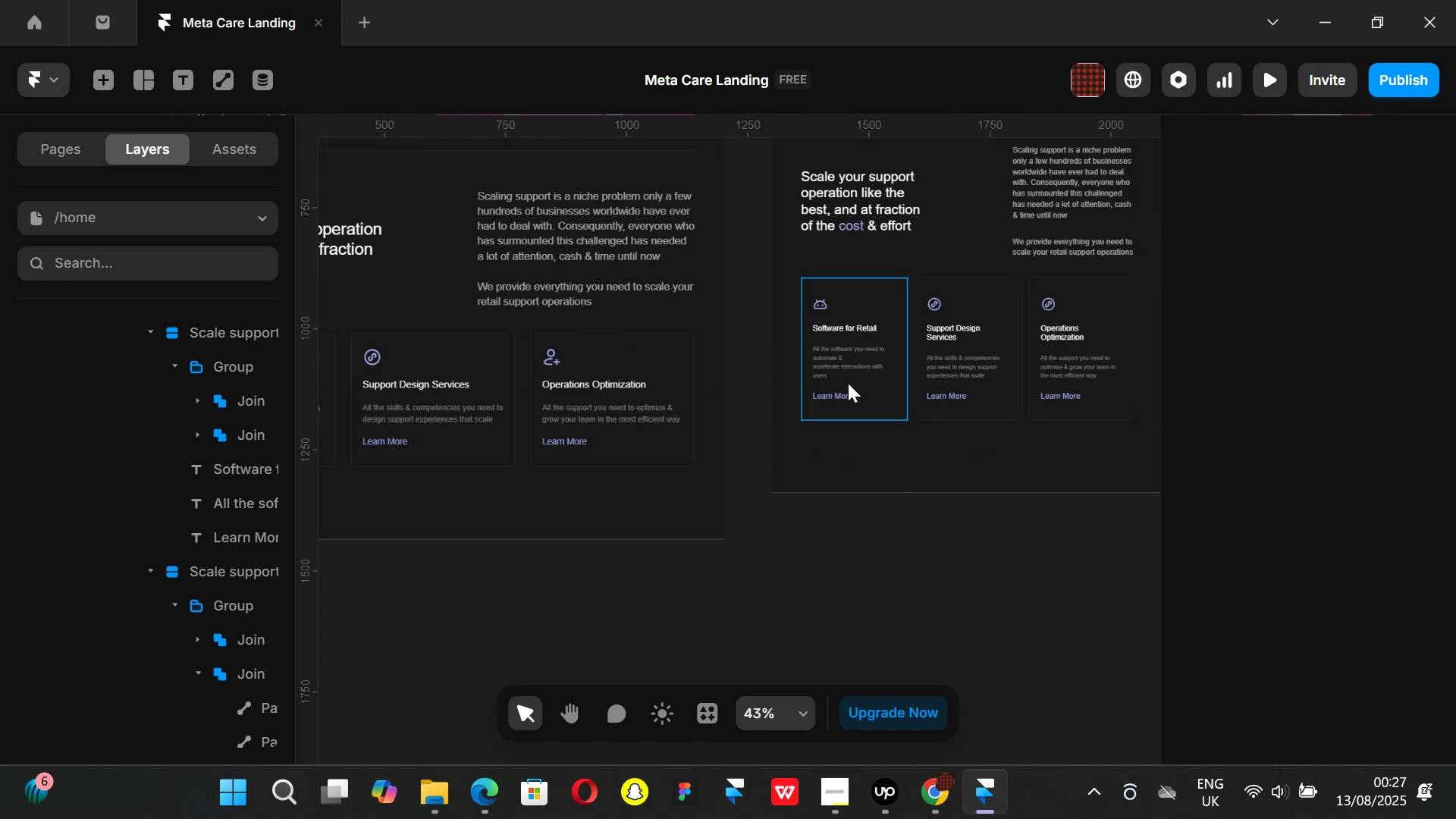 
key(Shift+ShiftLeft)
 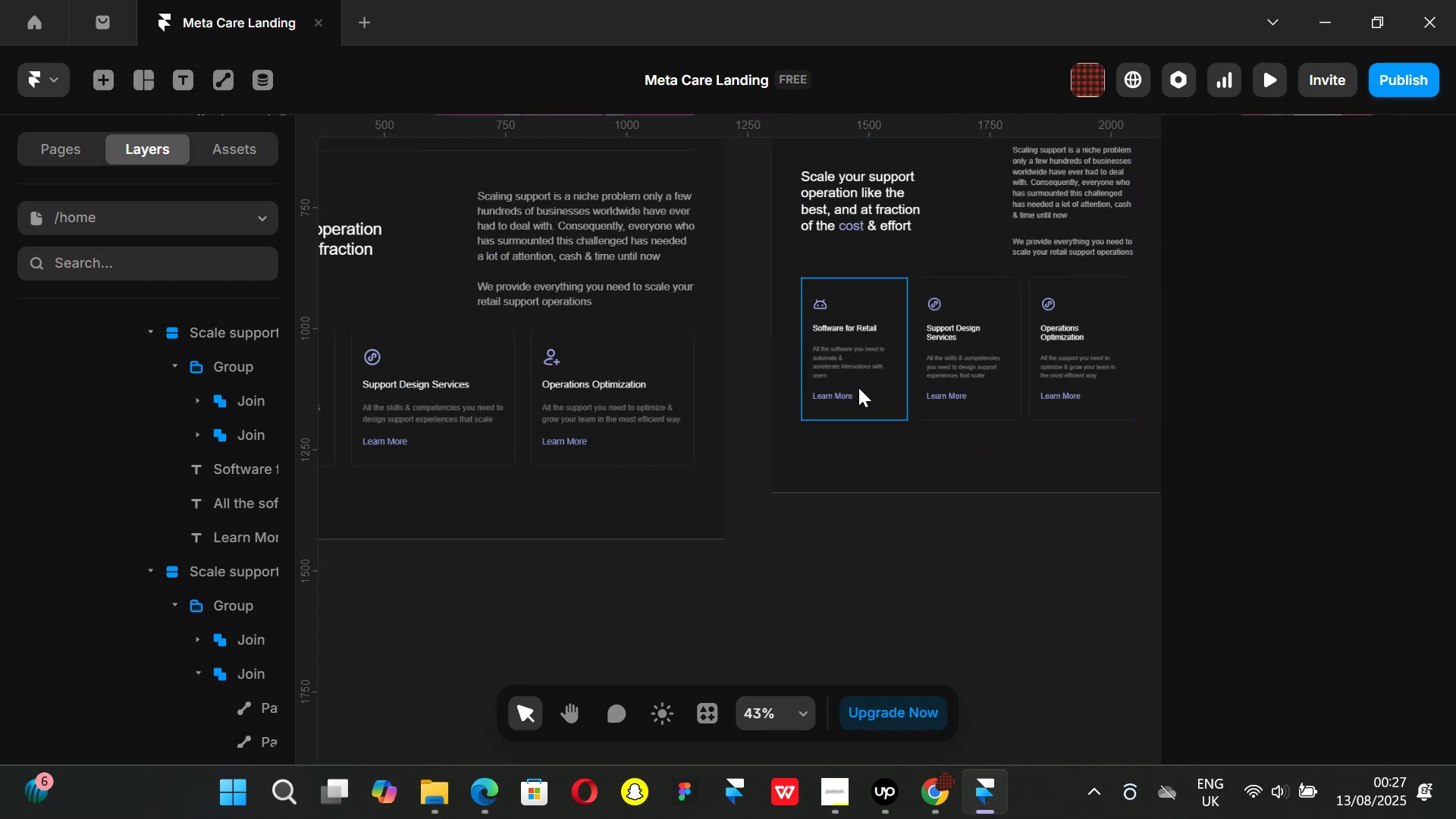 
key(Shift+ShiftLeft)
 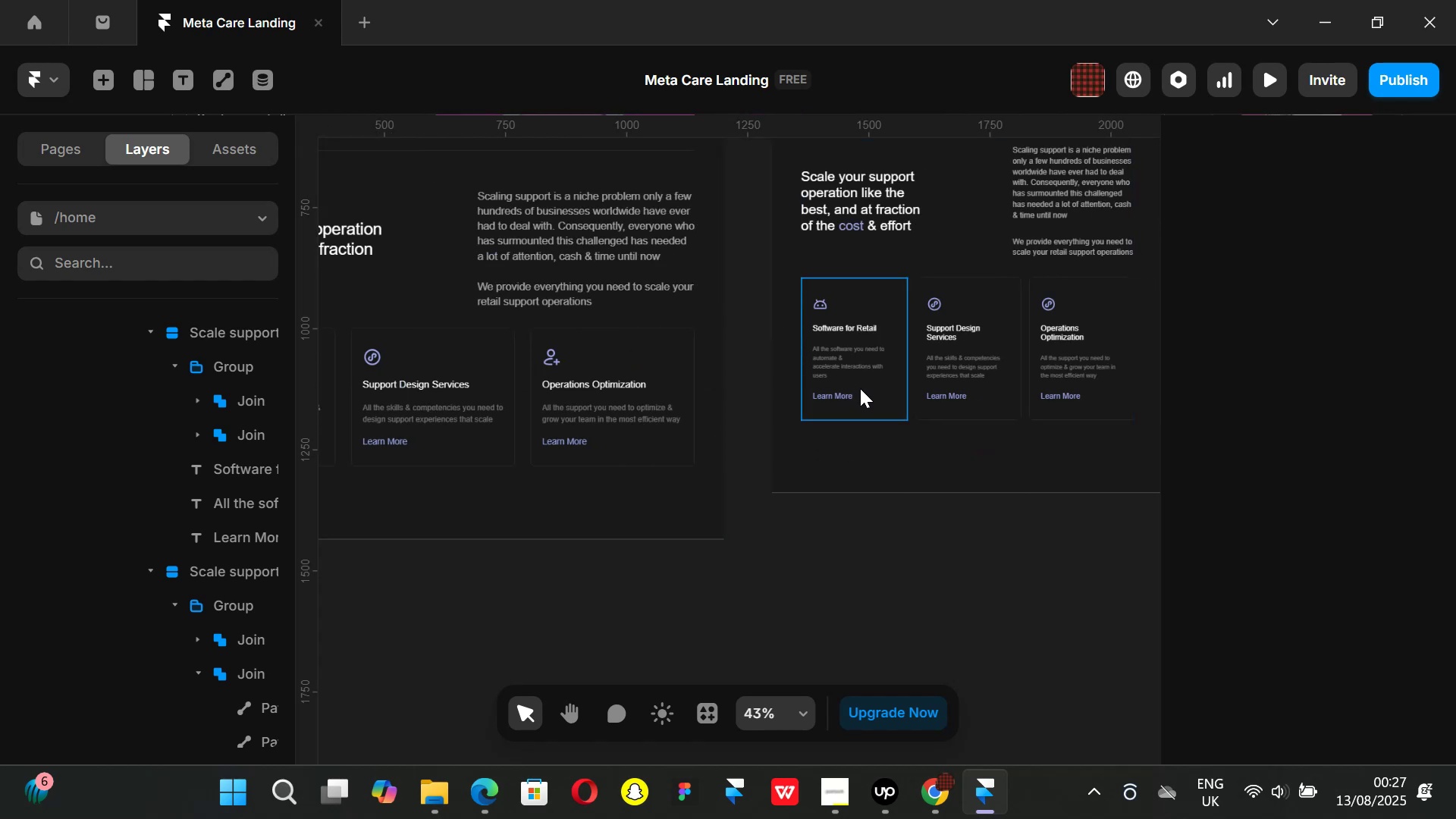 
key(Shift+ShiftLeft)
 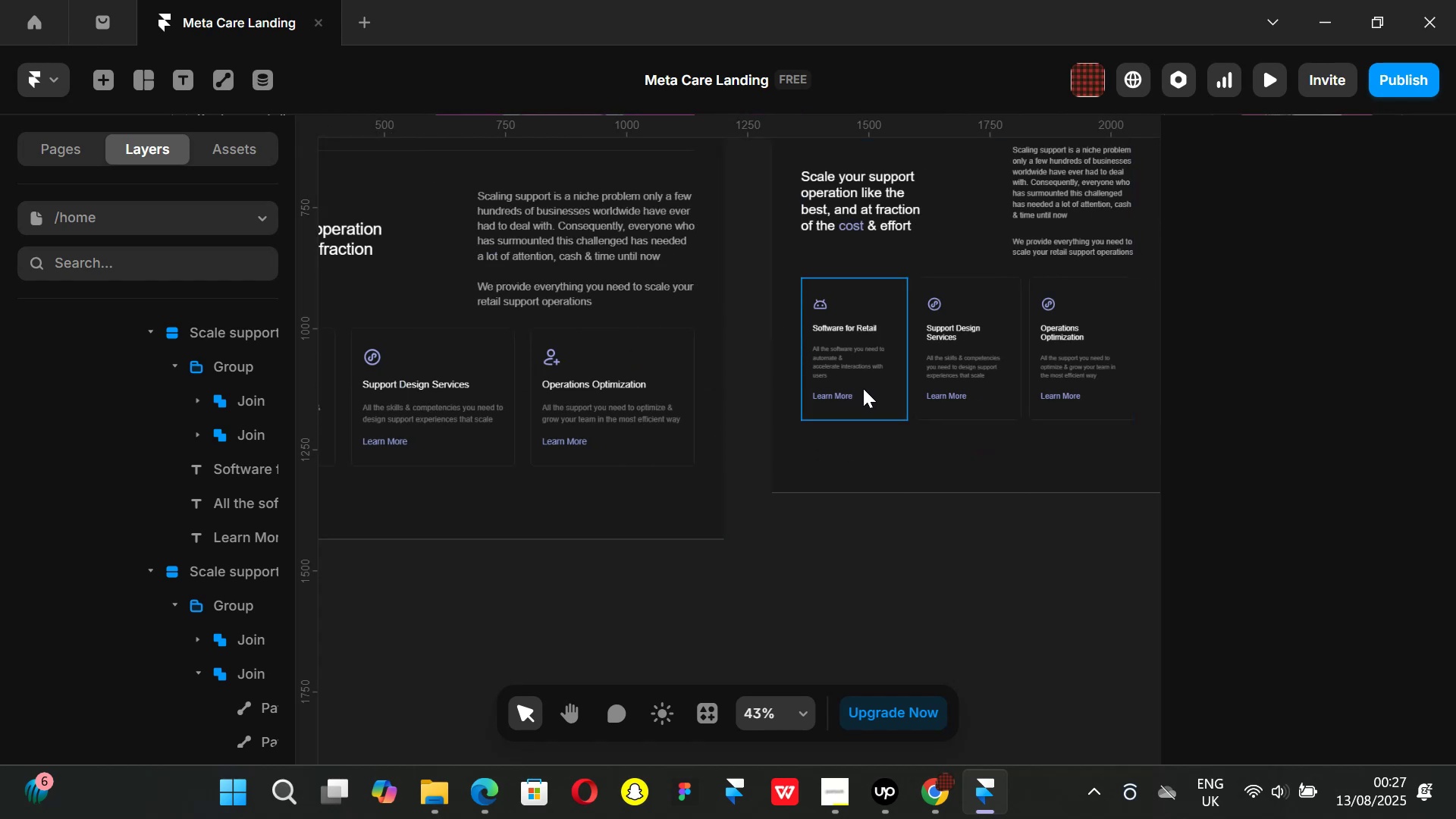 
key(Shift+ShiftLeft)
 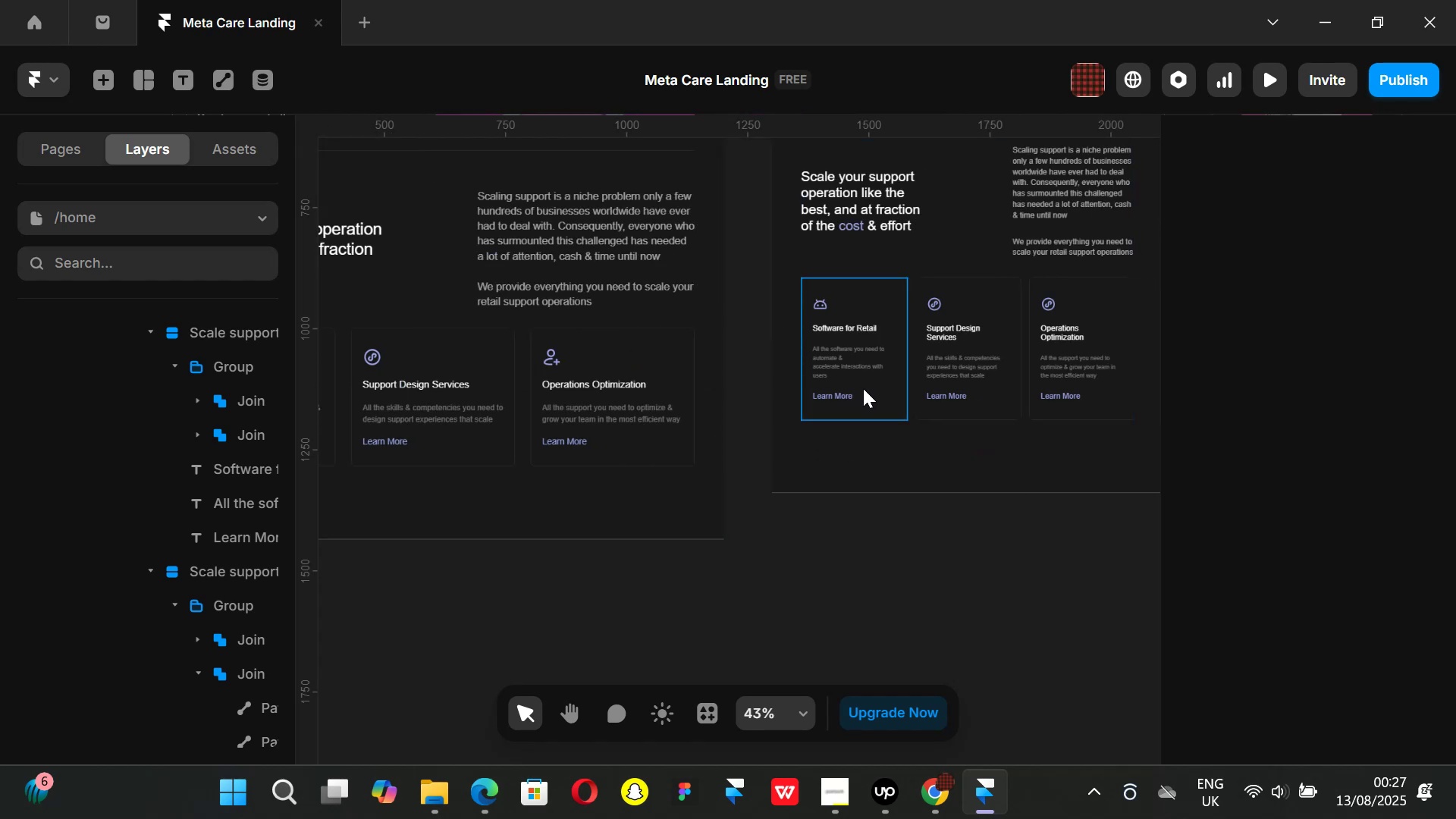 
key(Shift+ShiftLeft)
 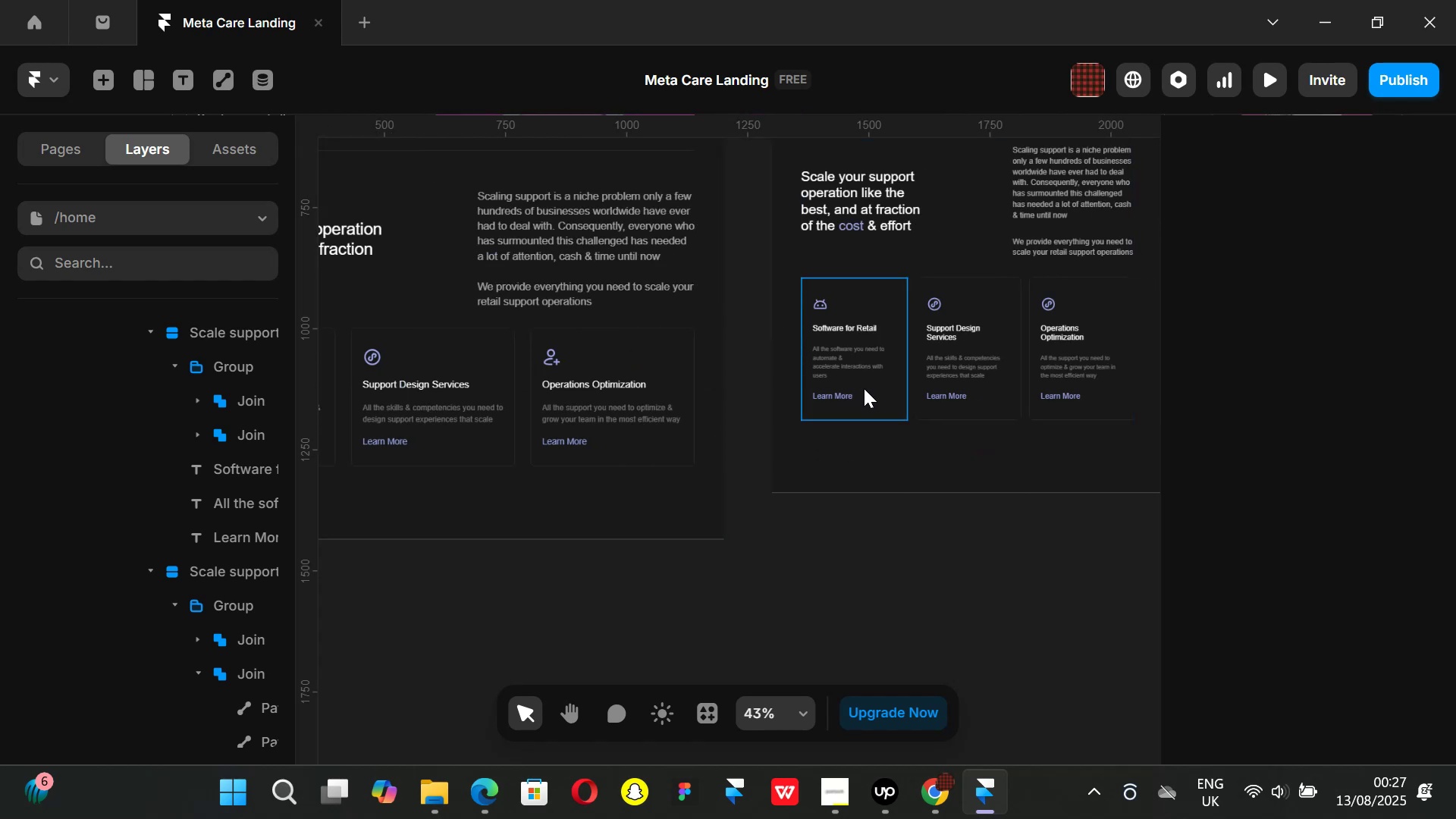 
key(Shift+ShiftLeft)
 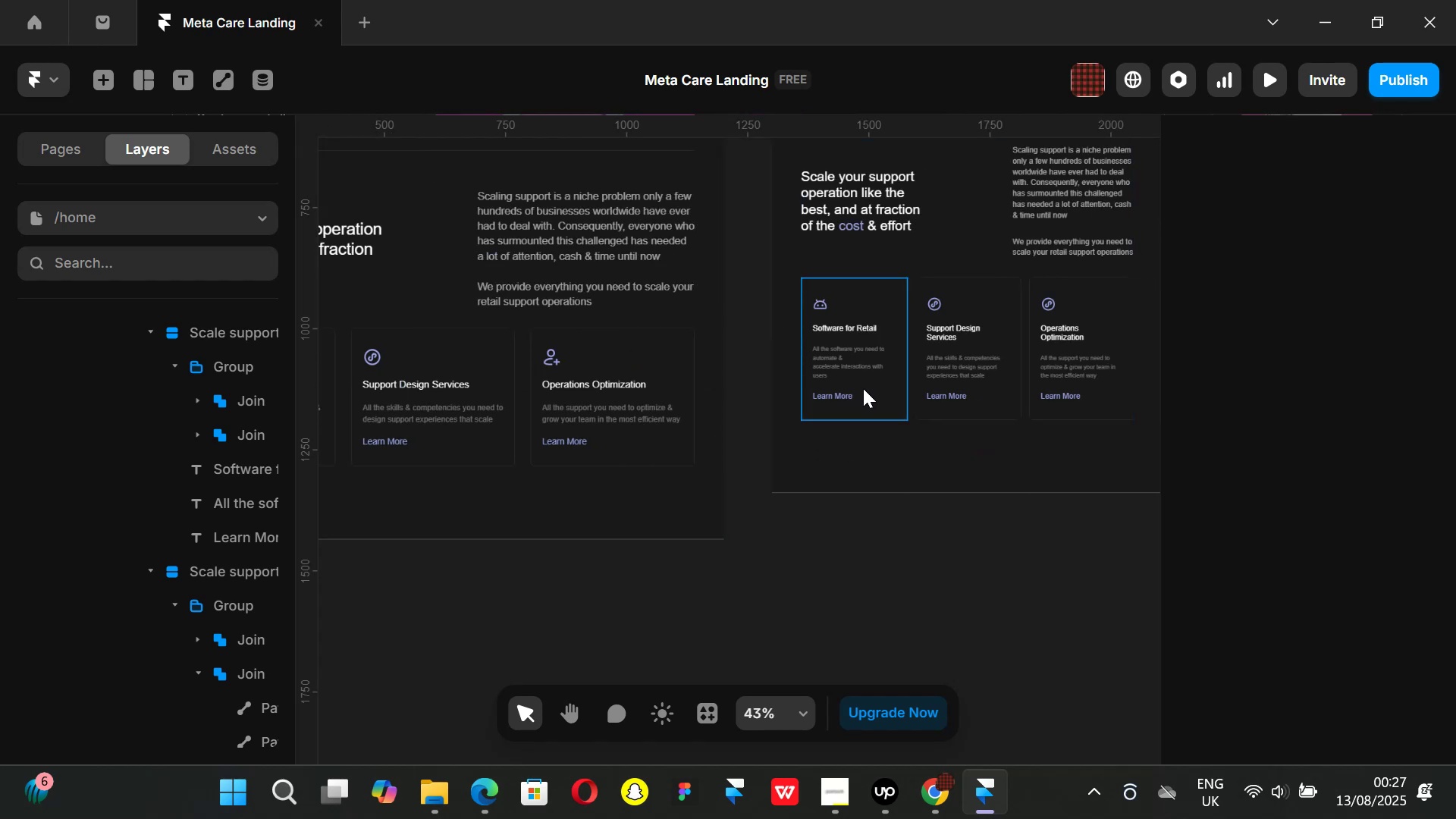 
key(Shift+ShiftLeft)
 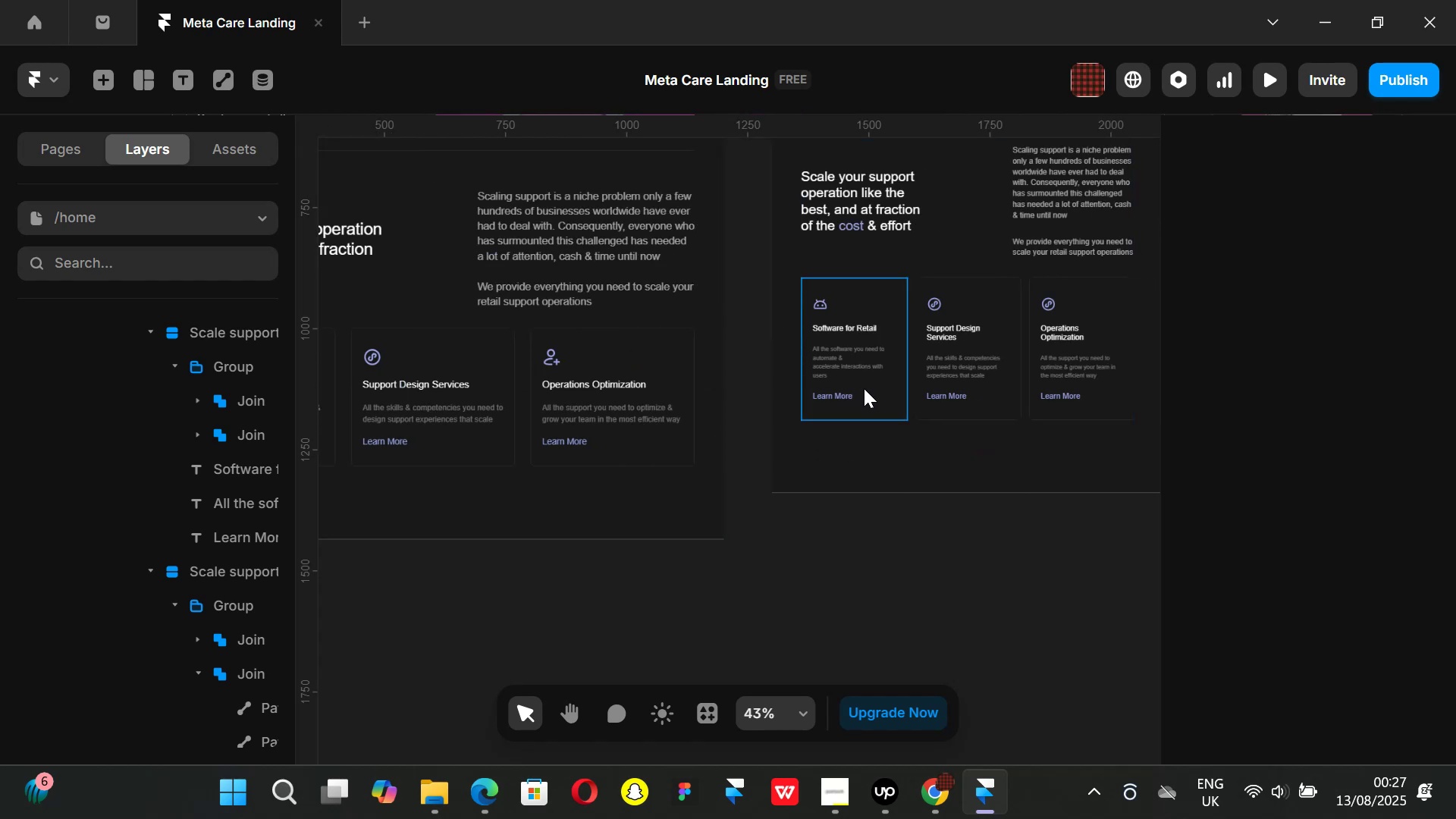 
key(Shift+ShiftLeft)
 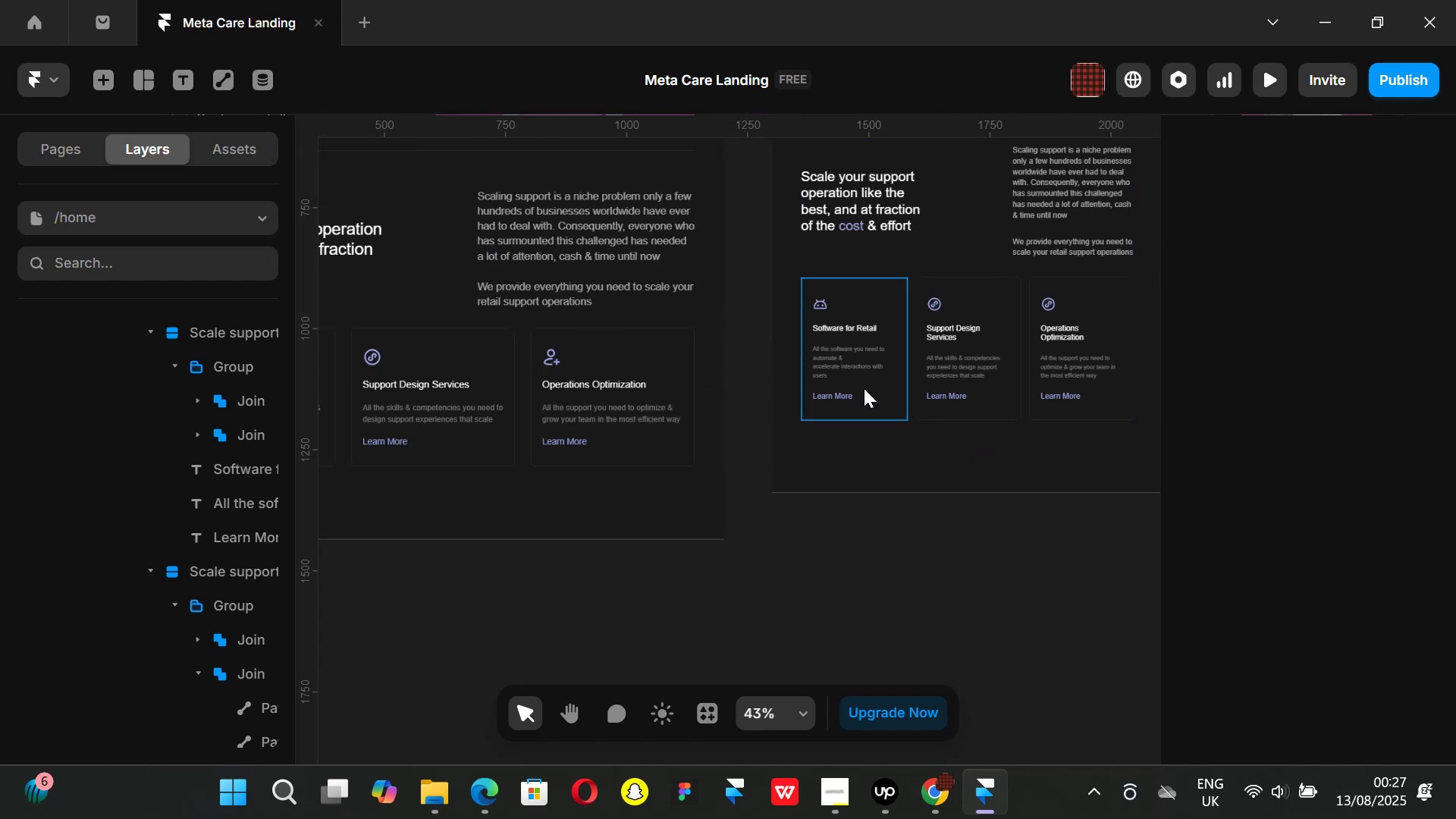 
key(Shift+ShiftLeft)
 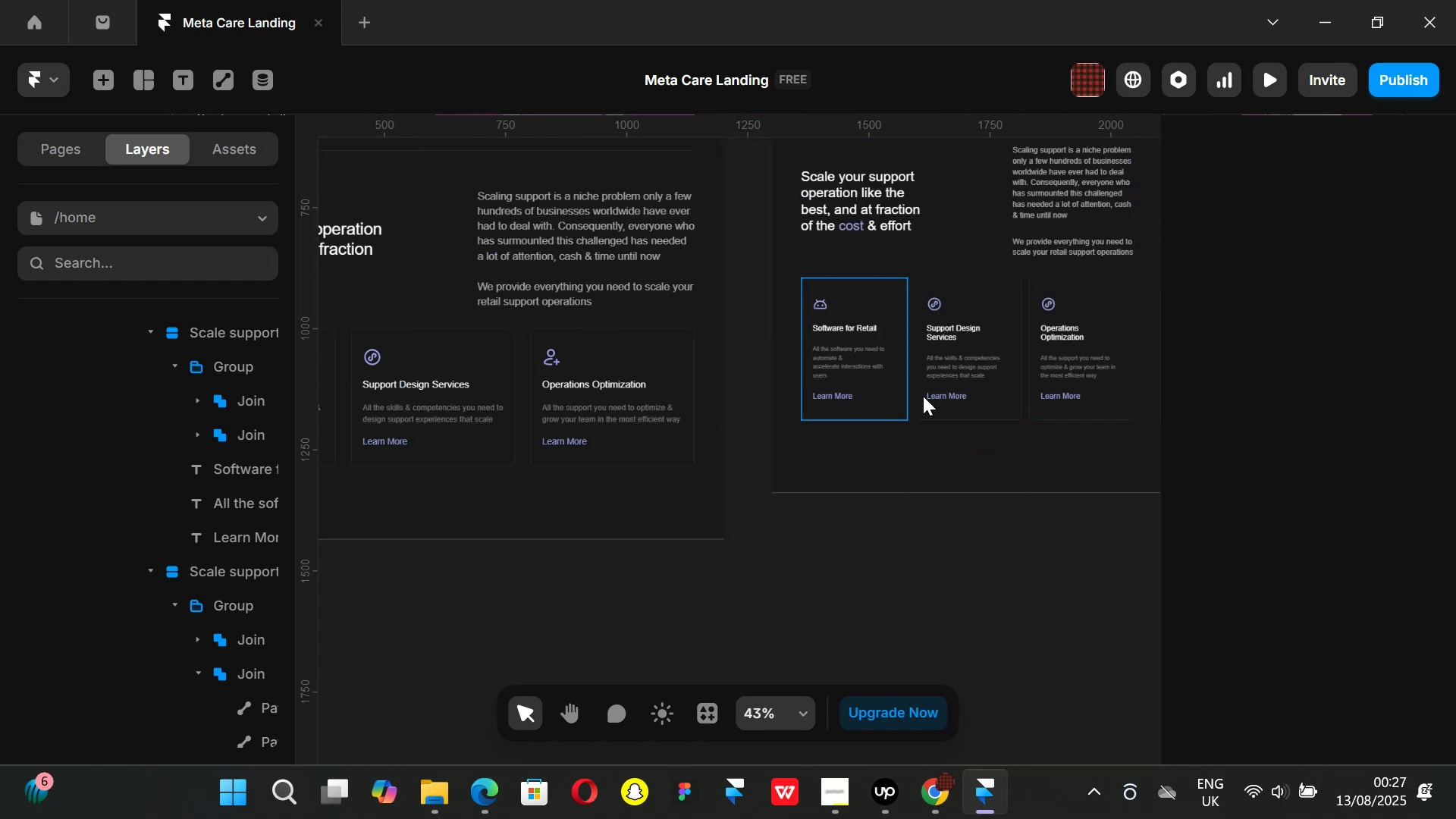 
left_click([913, 395])
 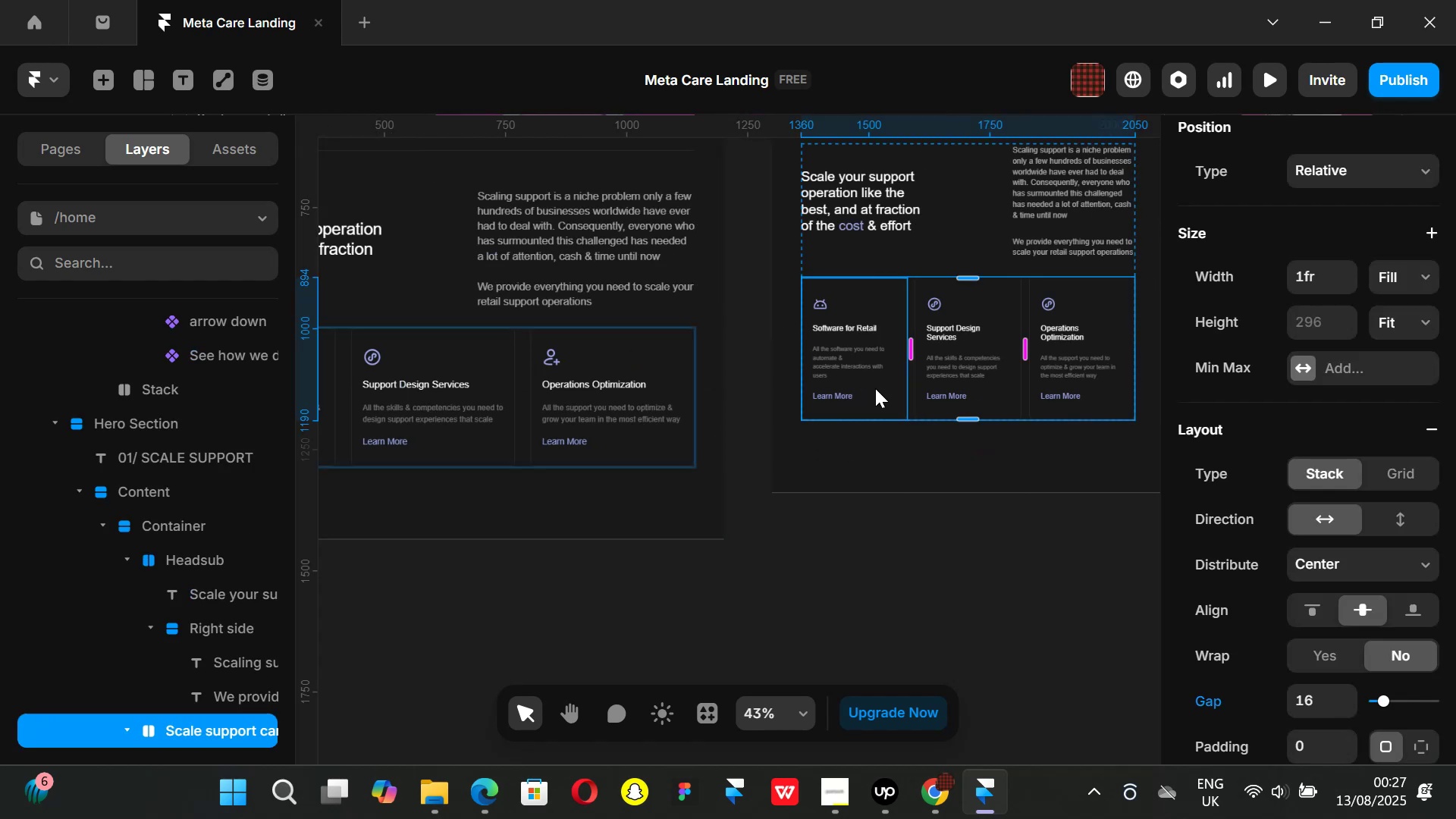 
right_click([875, 388])
 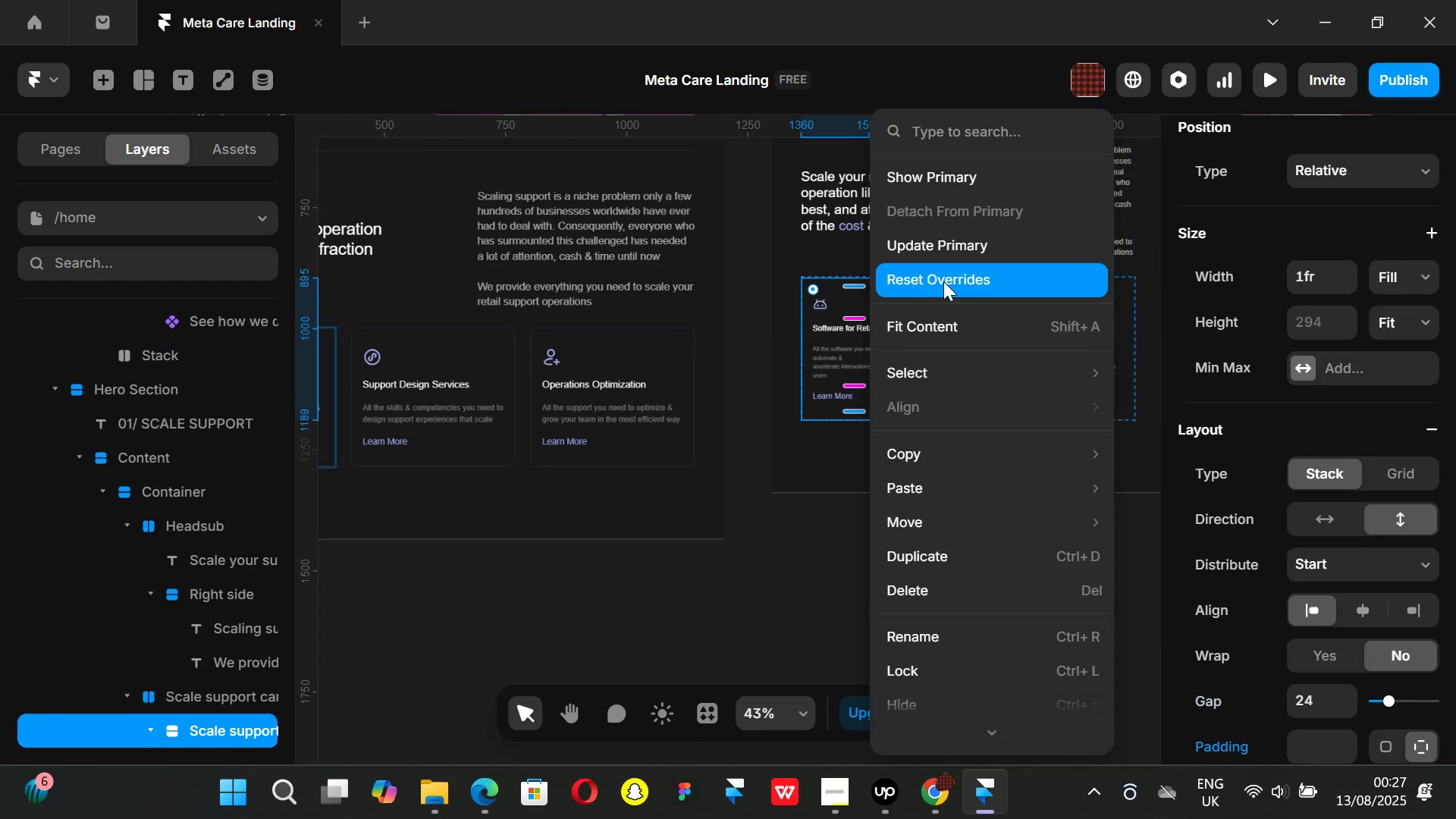 
left_click([780, 592])
 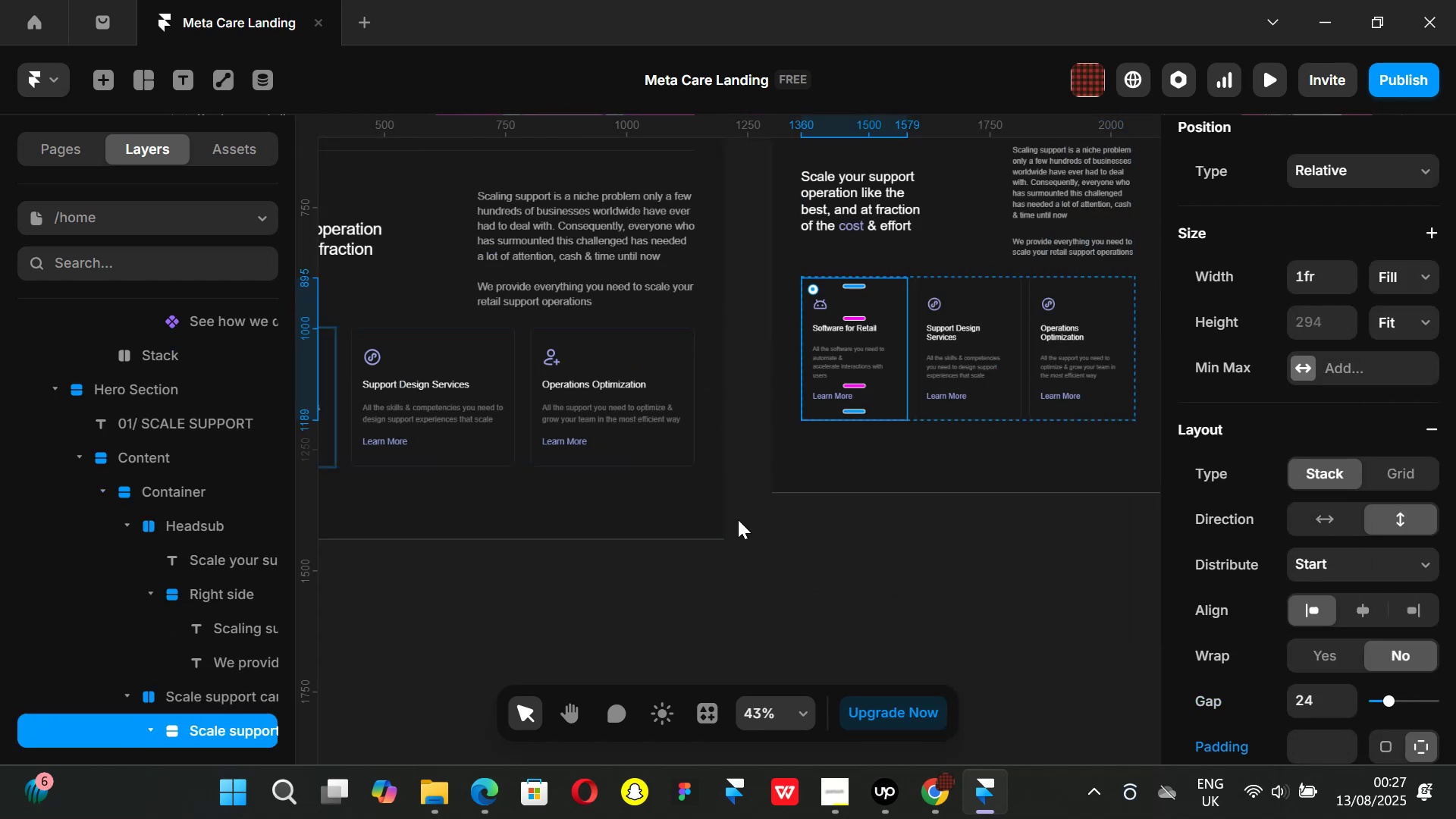 
scroll: coordinate [780, 476], scroll_direction: none, amount: 0.0
 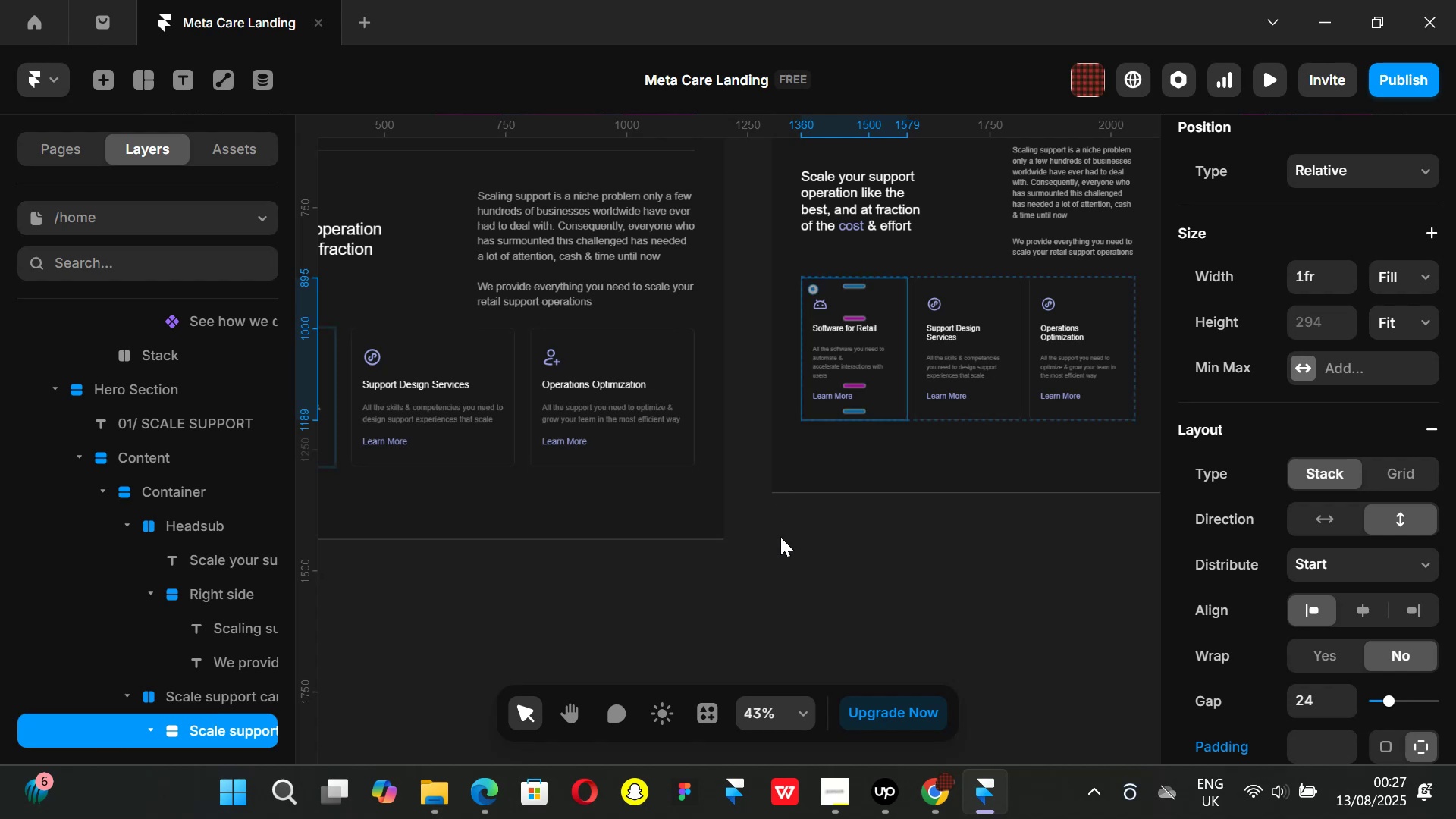 
left_click([780, 539])
 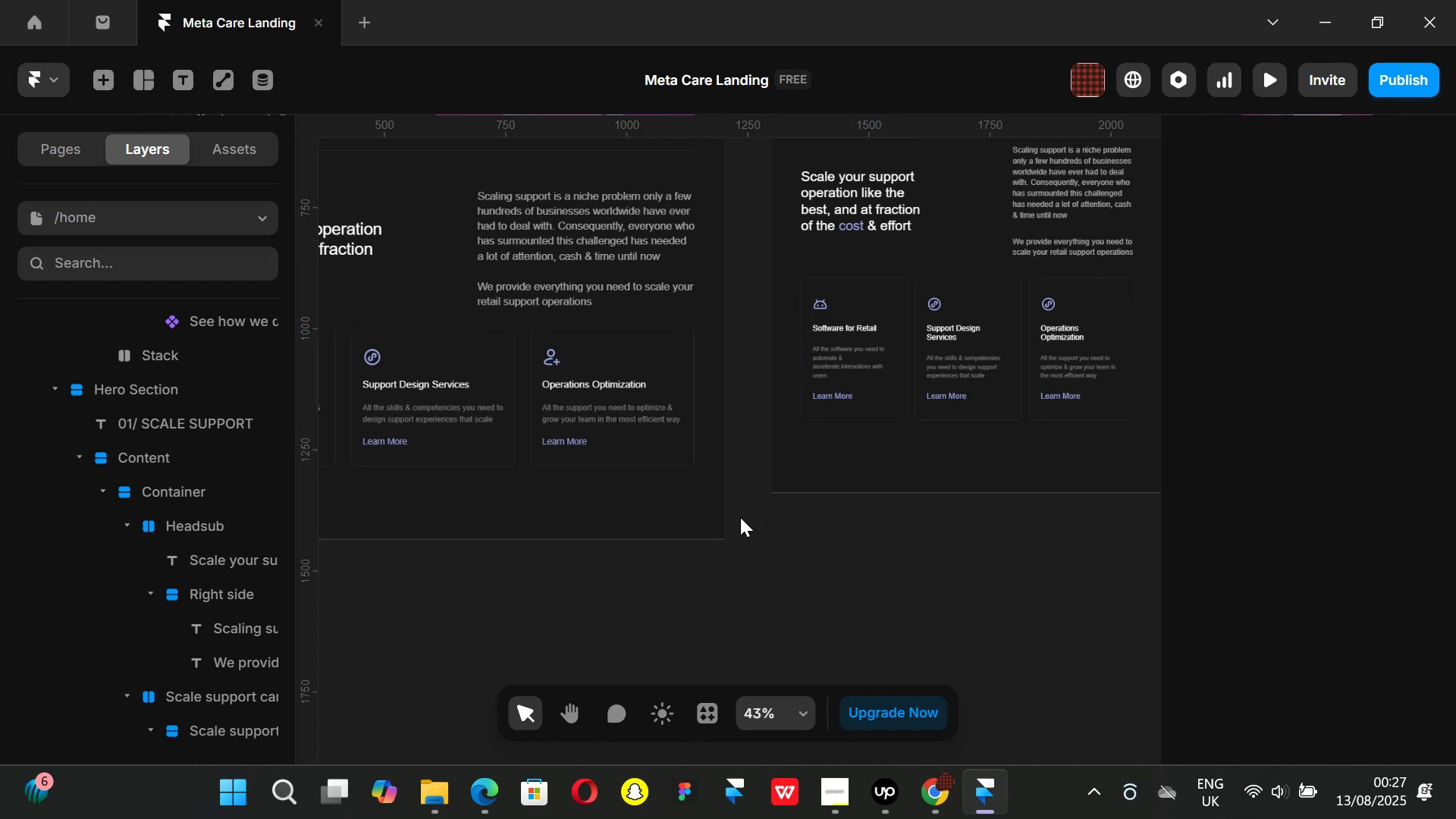 
hold_key(key=ShiftLeft, duration=0.58)
scroll: coordinate [752, 298], scroll_direction: up, amount: 7.0
 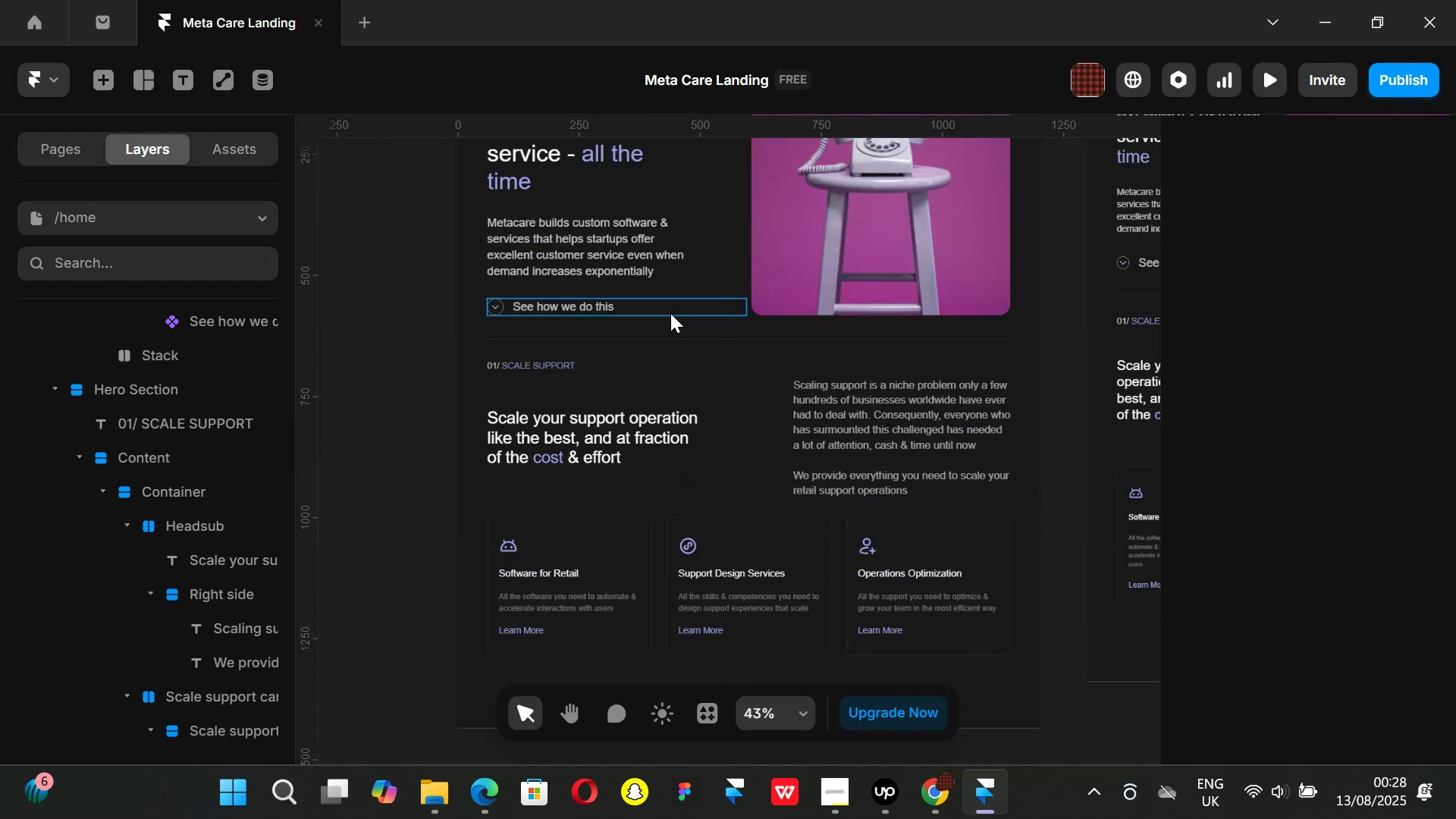 
scroll: coordinate [689, 339], scroll_direction: down, amount: 1.0
 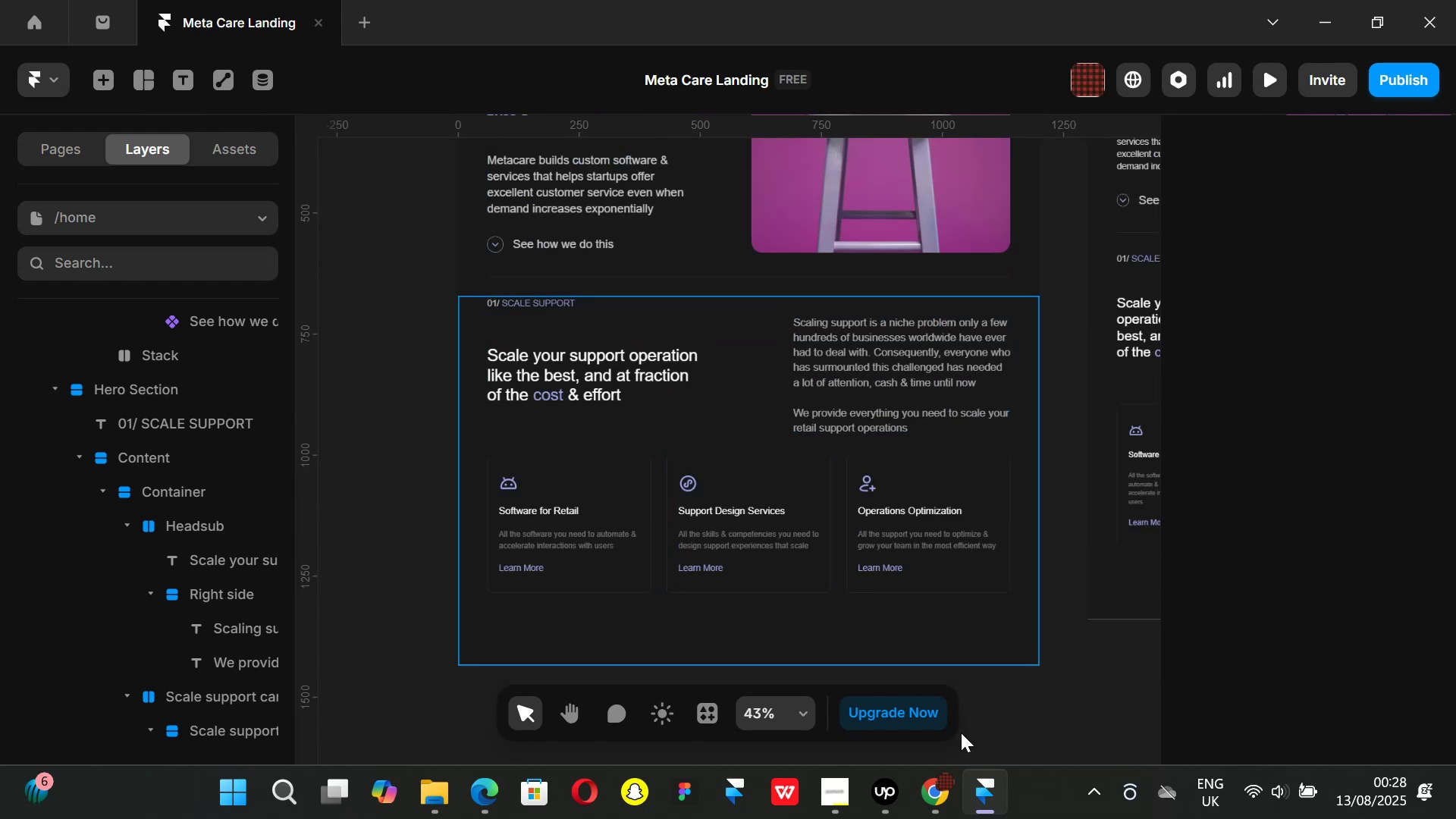 
left_click([951, 808])
 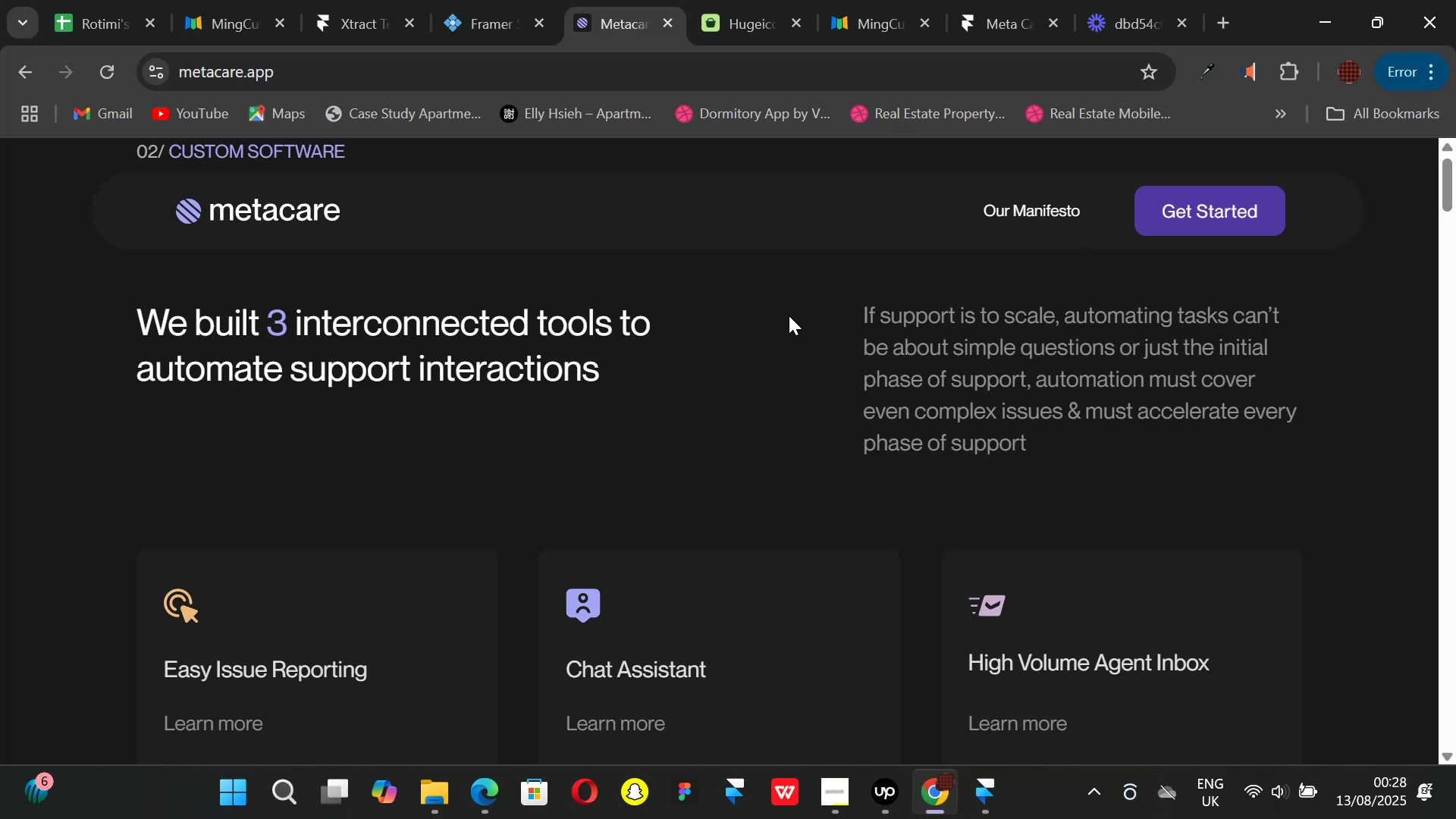 
scroll: coordinate [706, 417], scroll_direction: down, amount: 1.0
 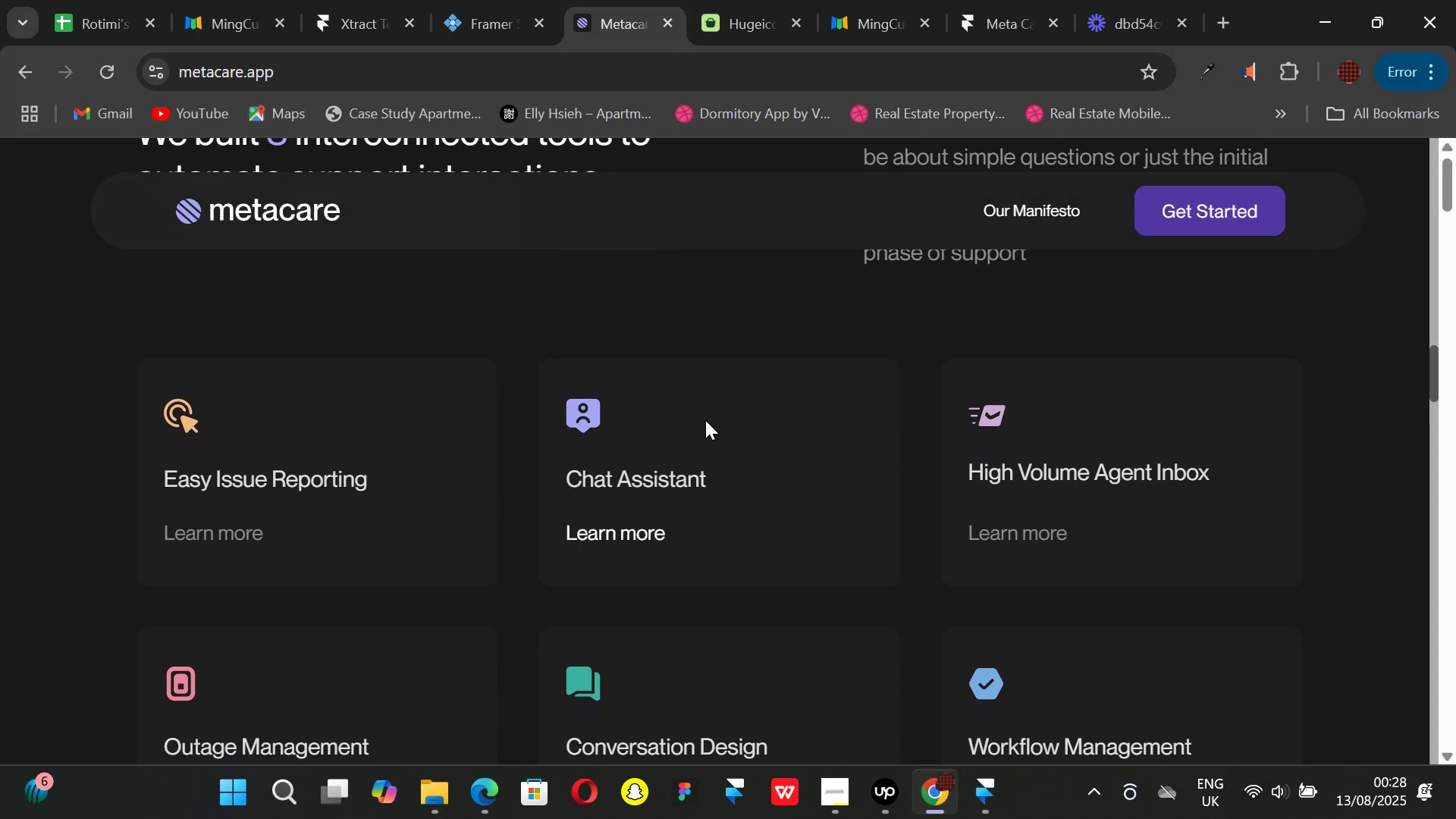 
scroll: coordinate [707, 423], scroll_direction: up, amount: 2.0
 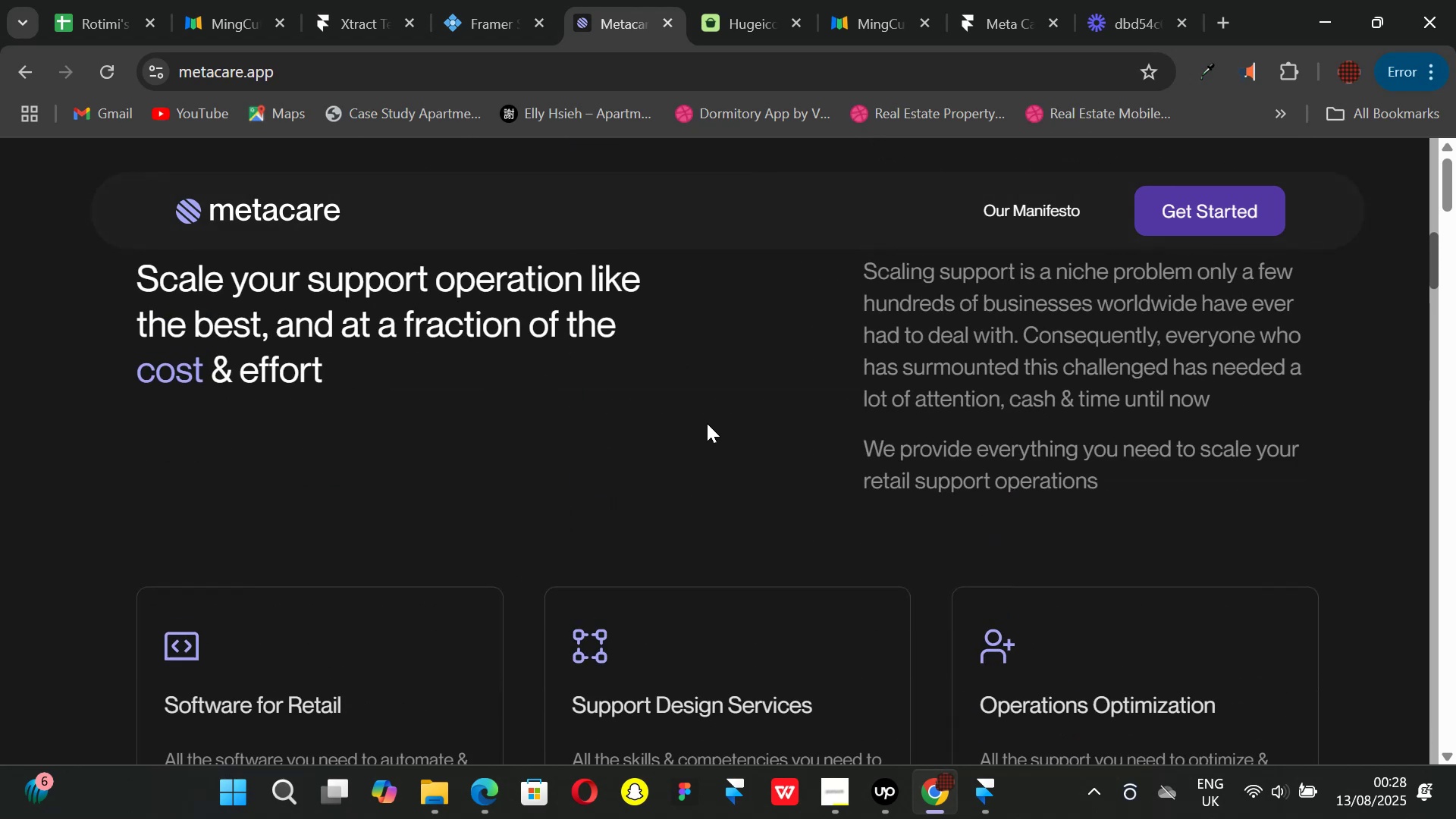 
scroll: coordinate [707, 423], scroll_direction: down, amount: 5.0
 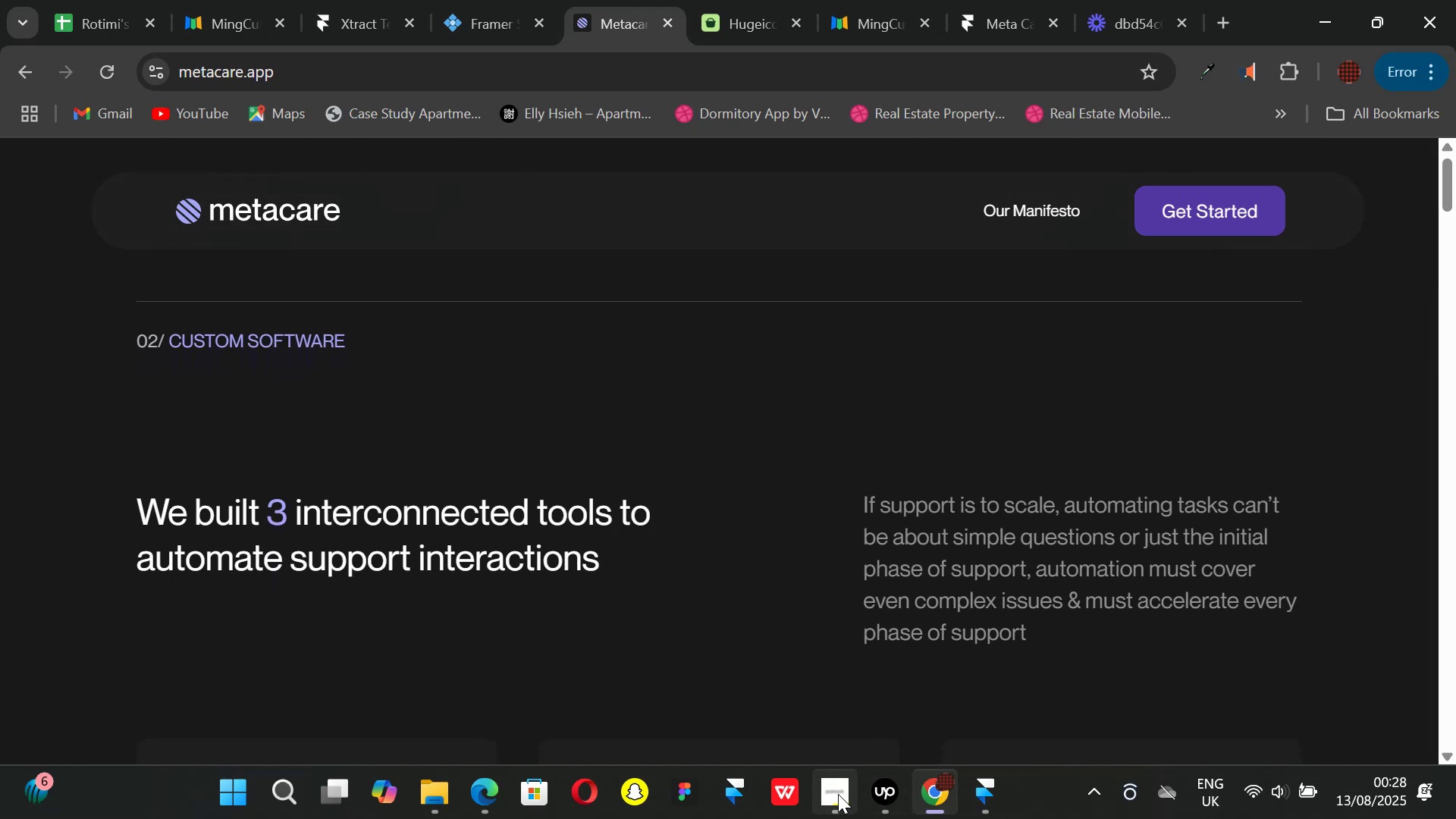 
left_click([970, 789])
 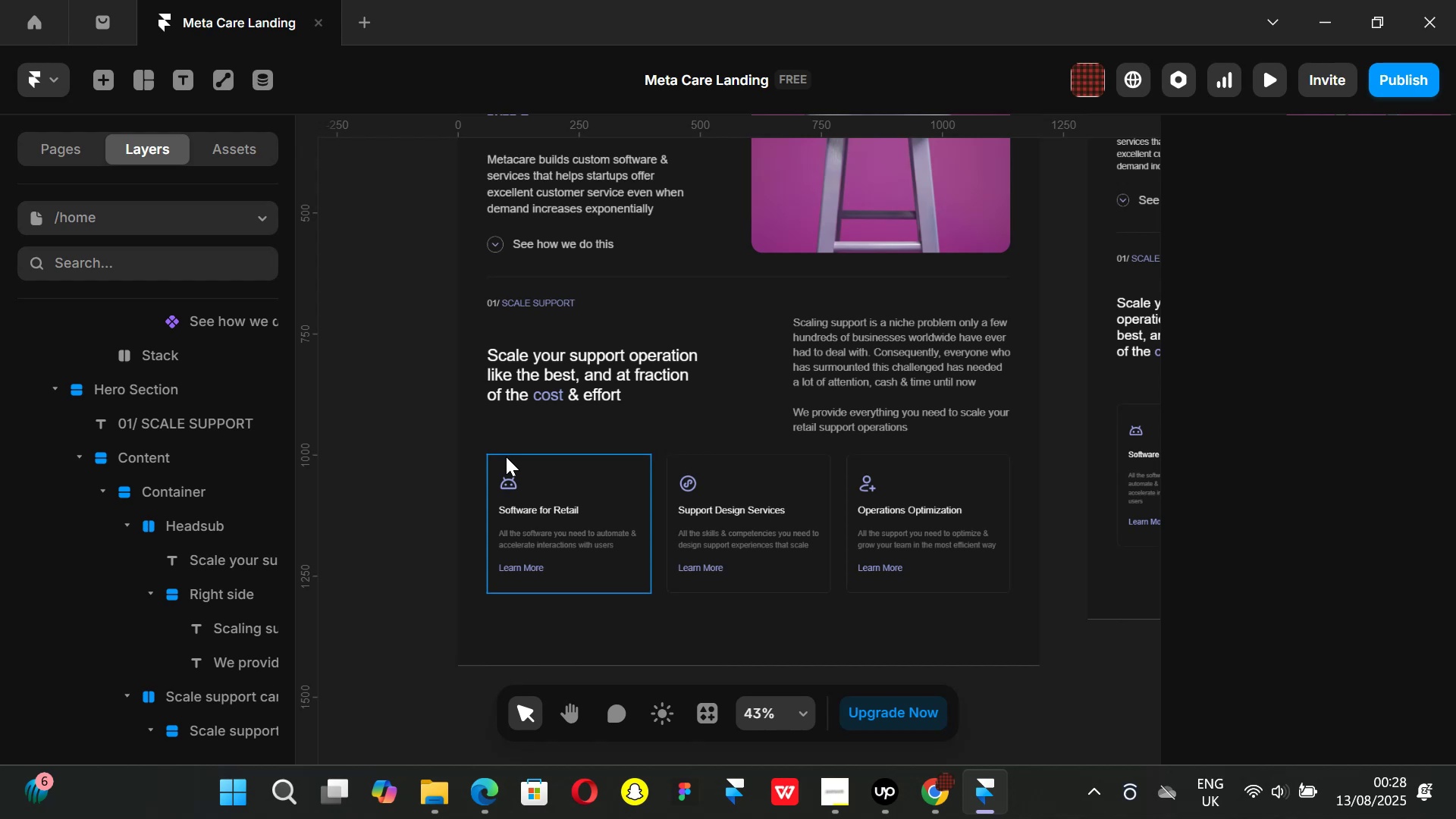 
wait(6.75)
 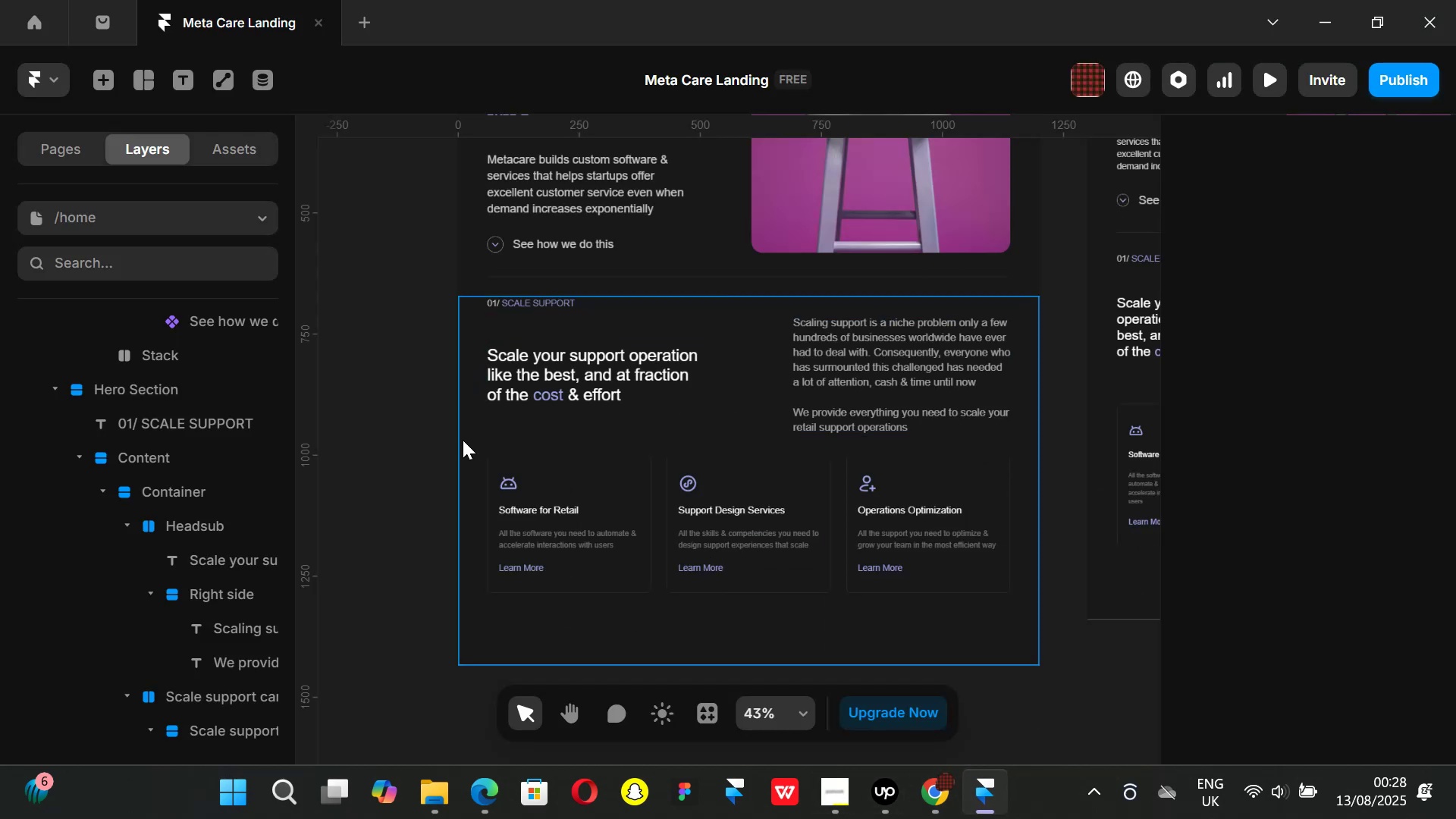 
scroll: coordinate [408, 452], scroll_direction: up, amount: 2.0
 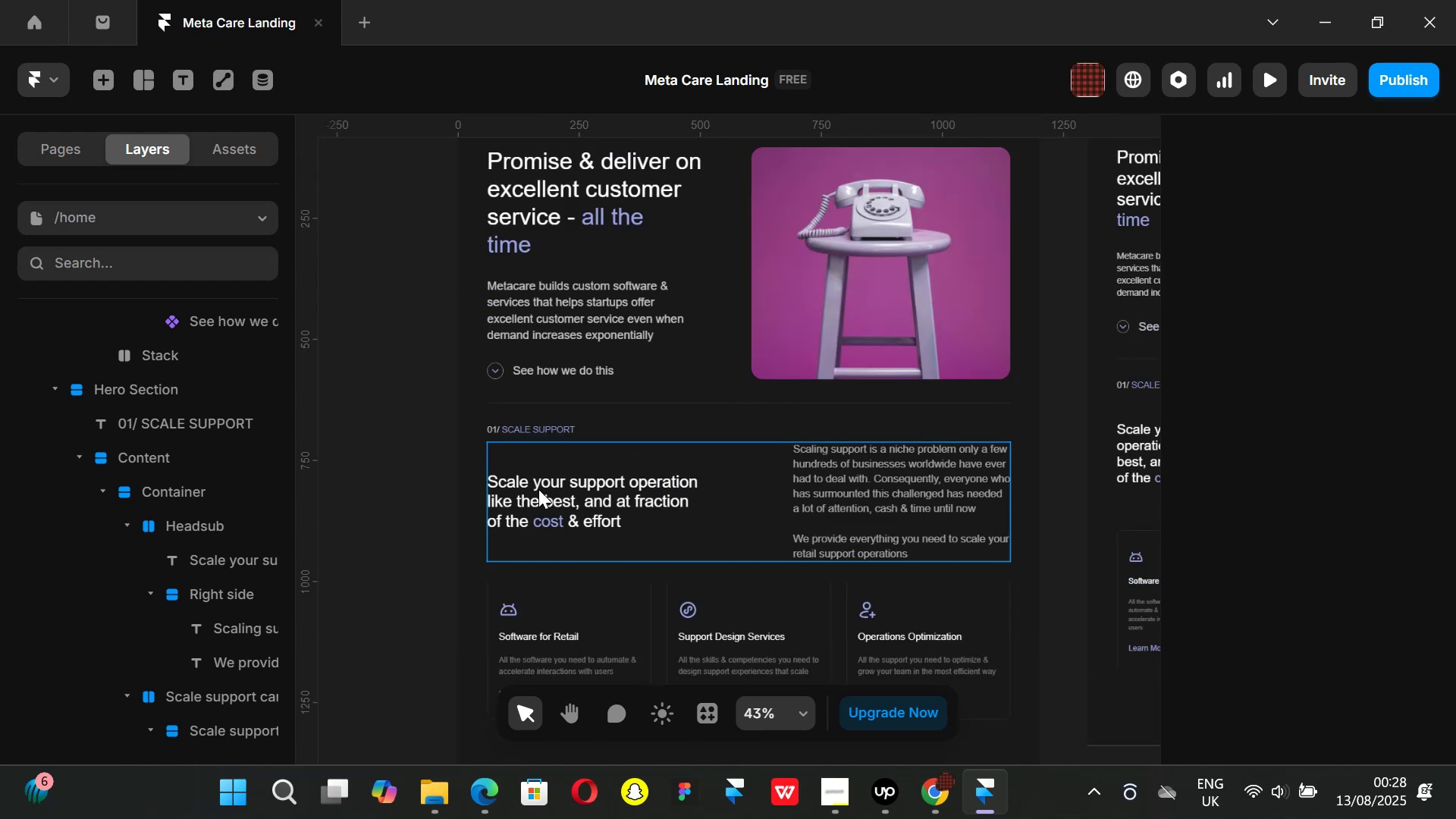 
left_click([476, 508])
 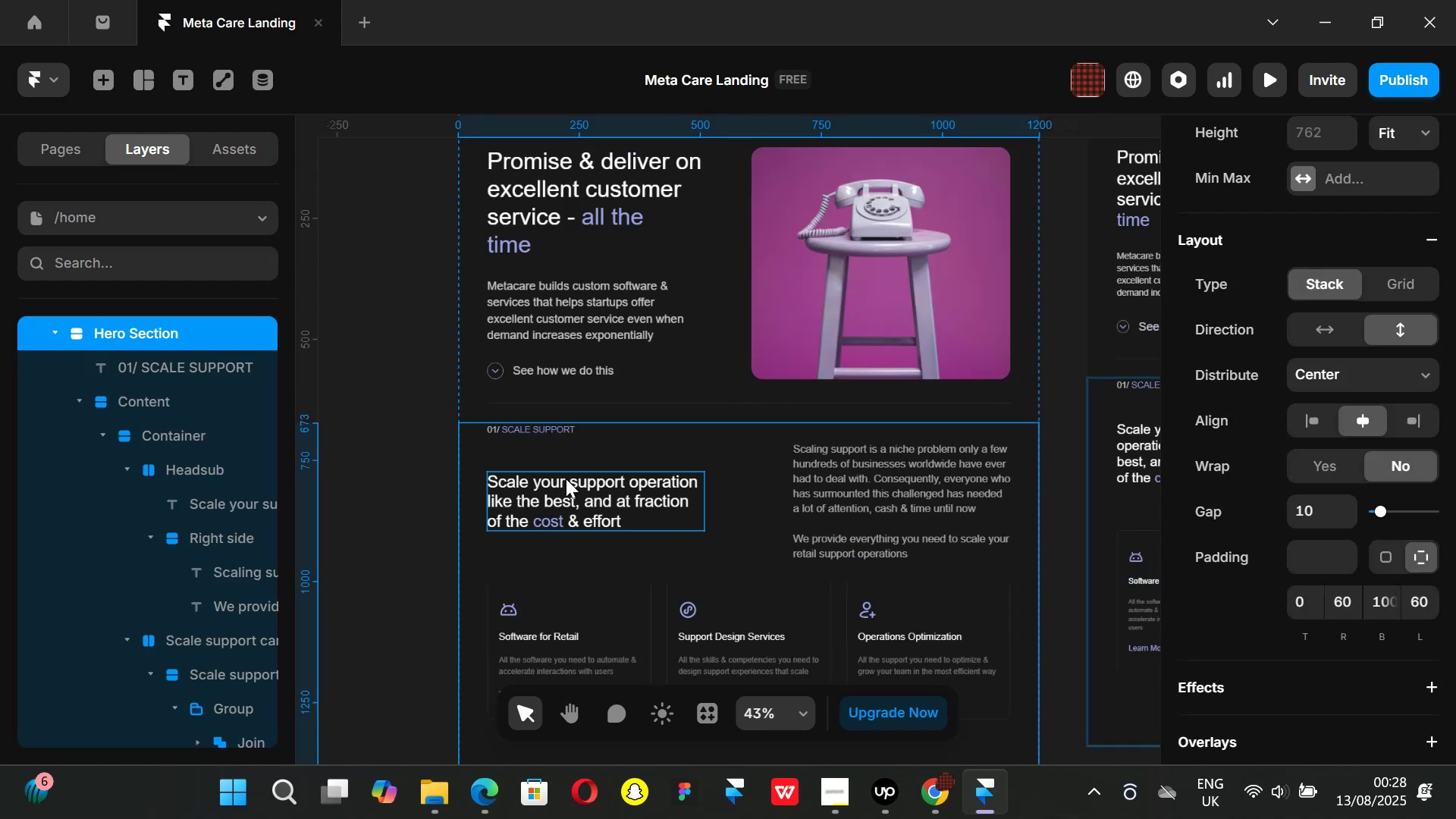 
scroll: coordinate [388, 491], scroll_direction: down, amount: 2.0
 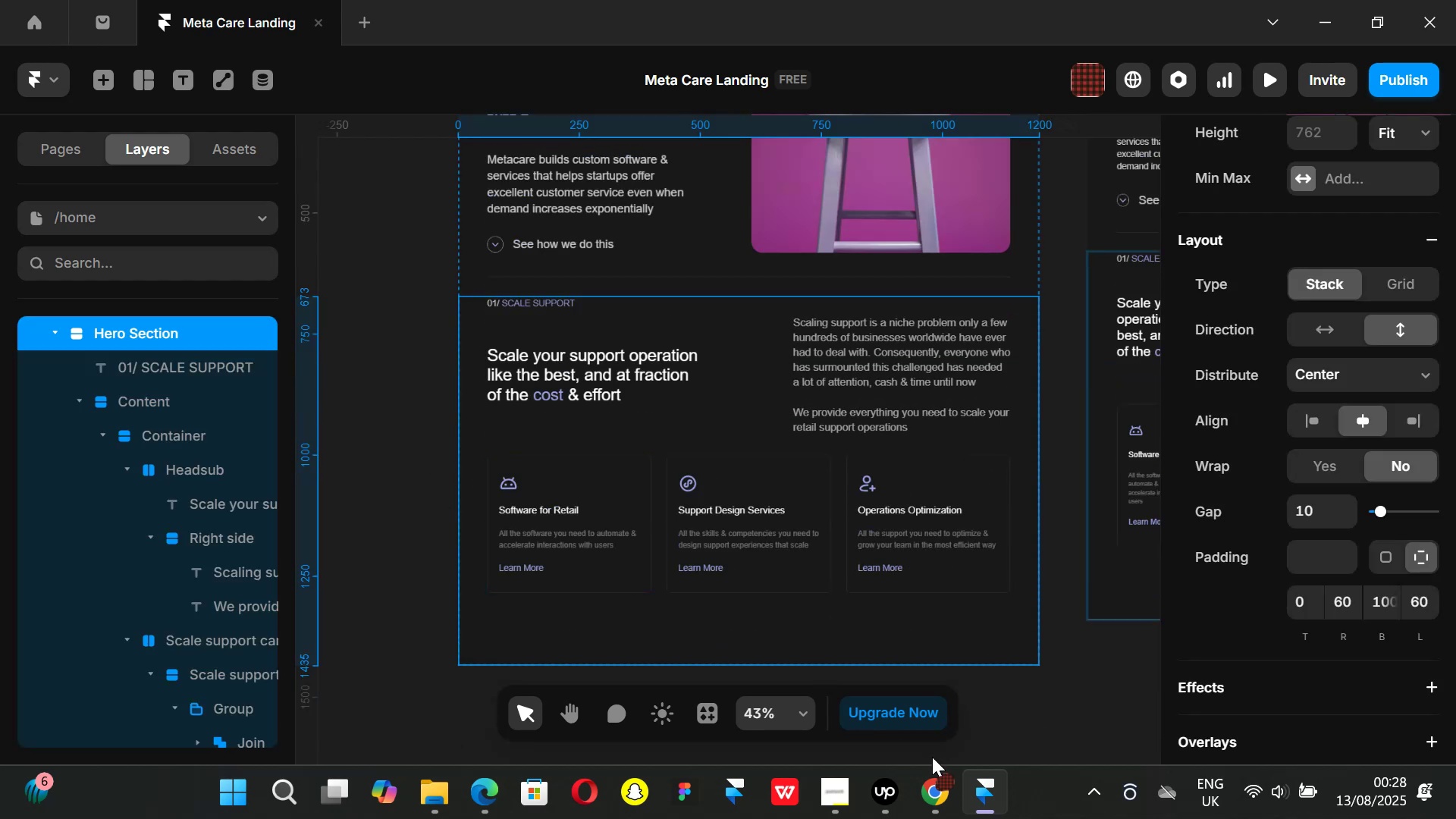 
left_click([931, 771])
 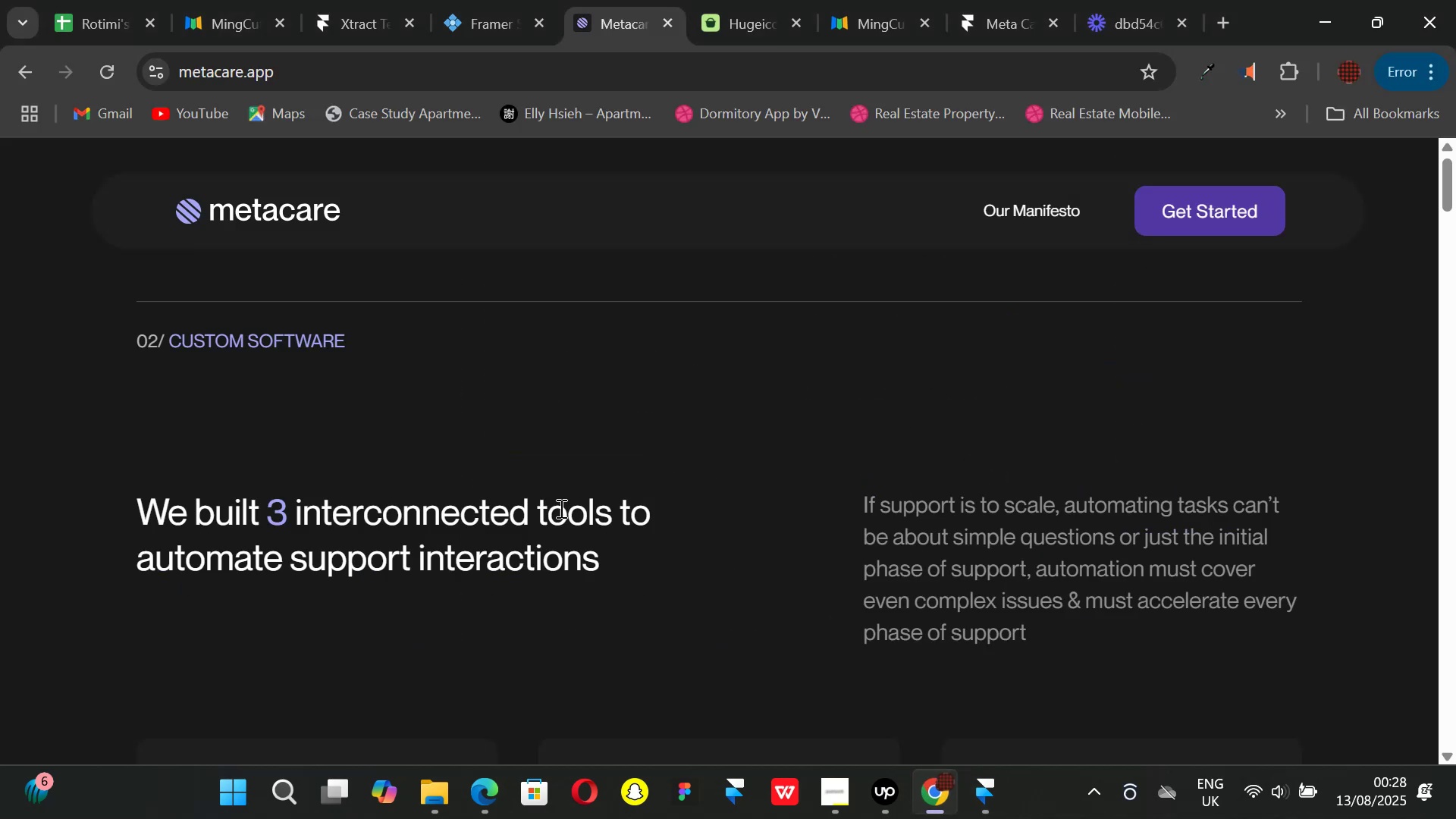 
scroll: coordinate [518, 474], scroll_direction: down, amount: 4.0
 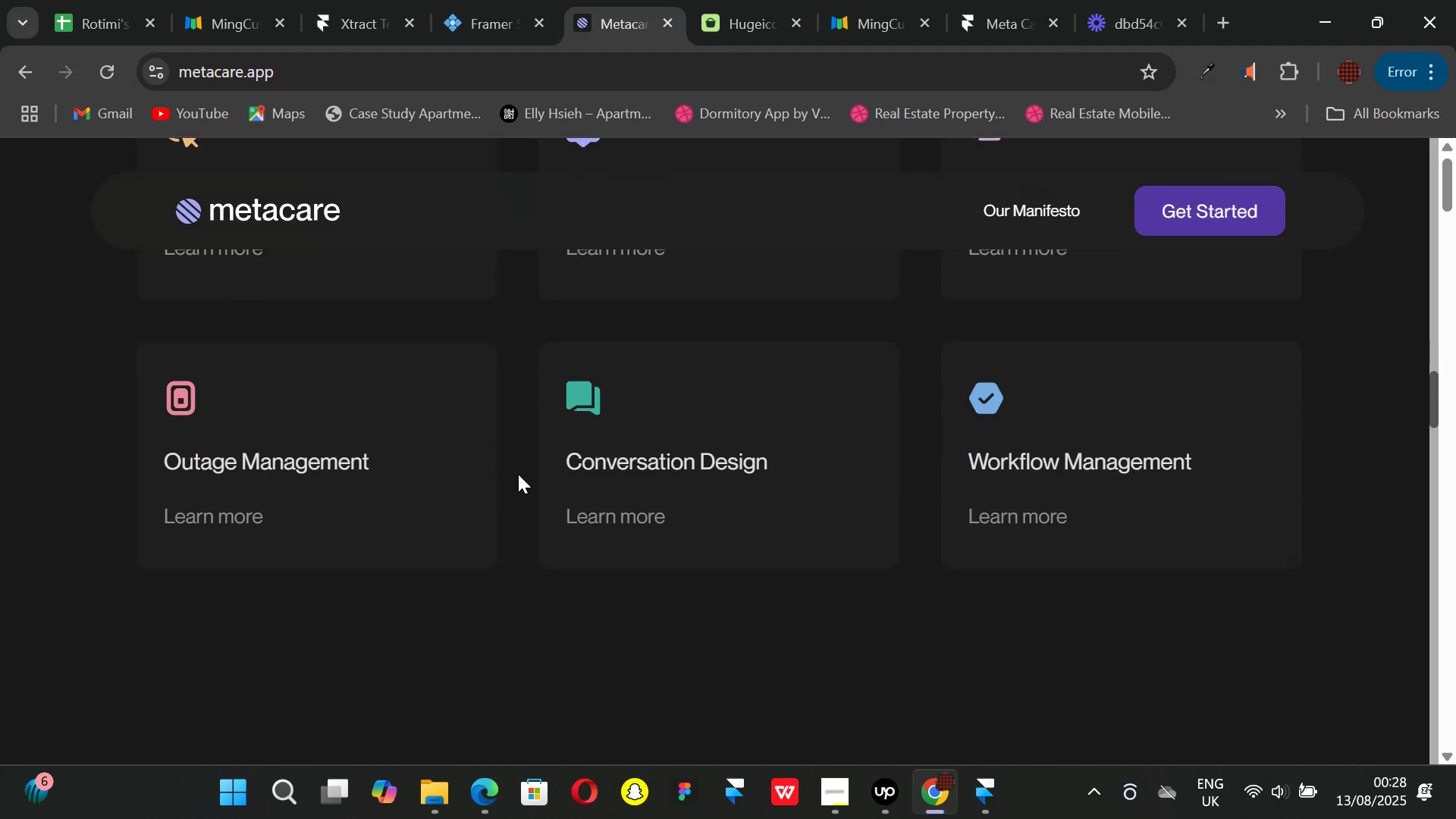 
scroll: coordinate [518, 473], scroll_direction: up, amount: 8.0
 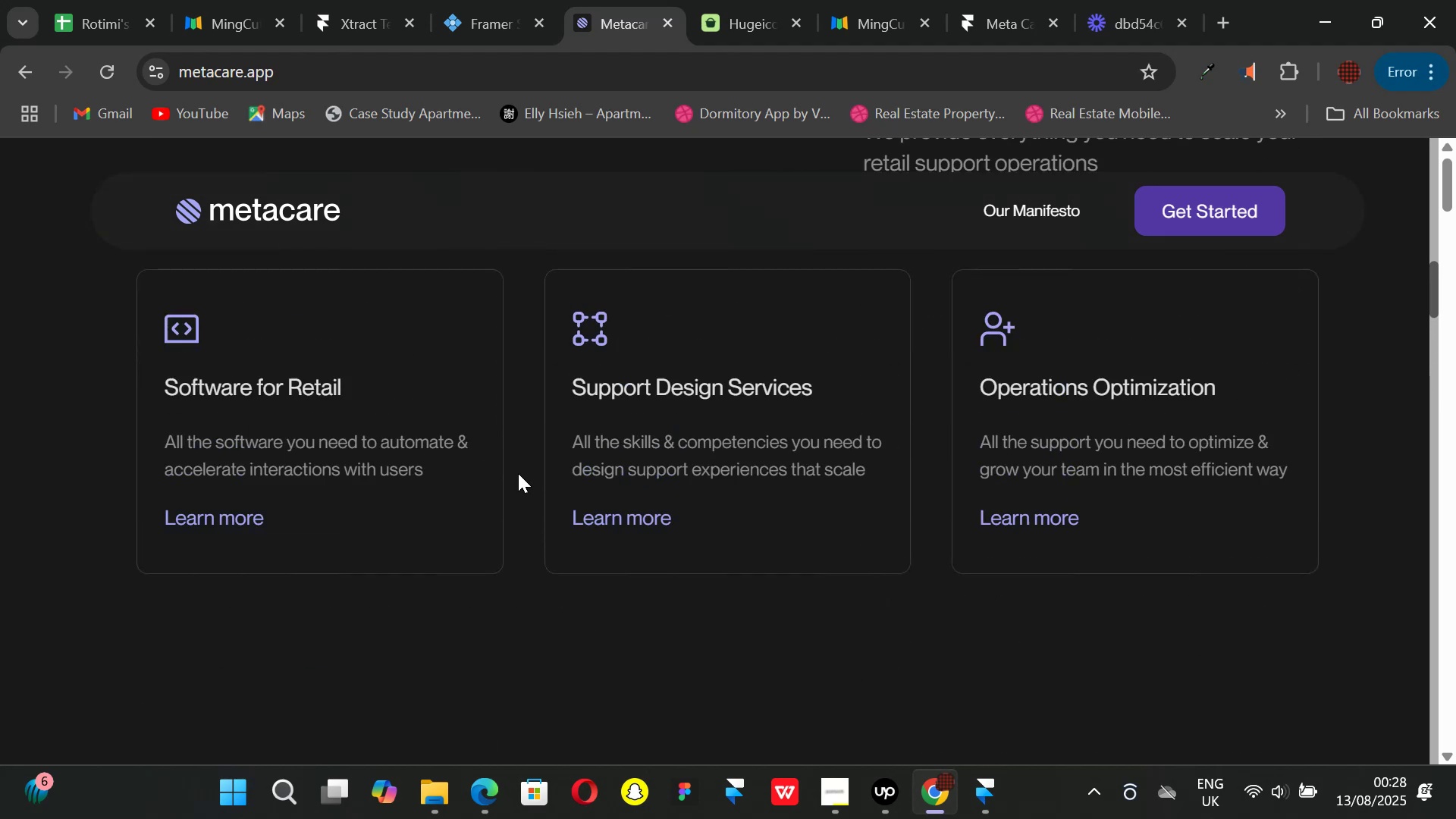 
scroll: coordinate [518, 473], scroll_direction: down, amount: 4.0
 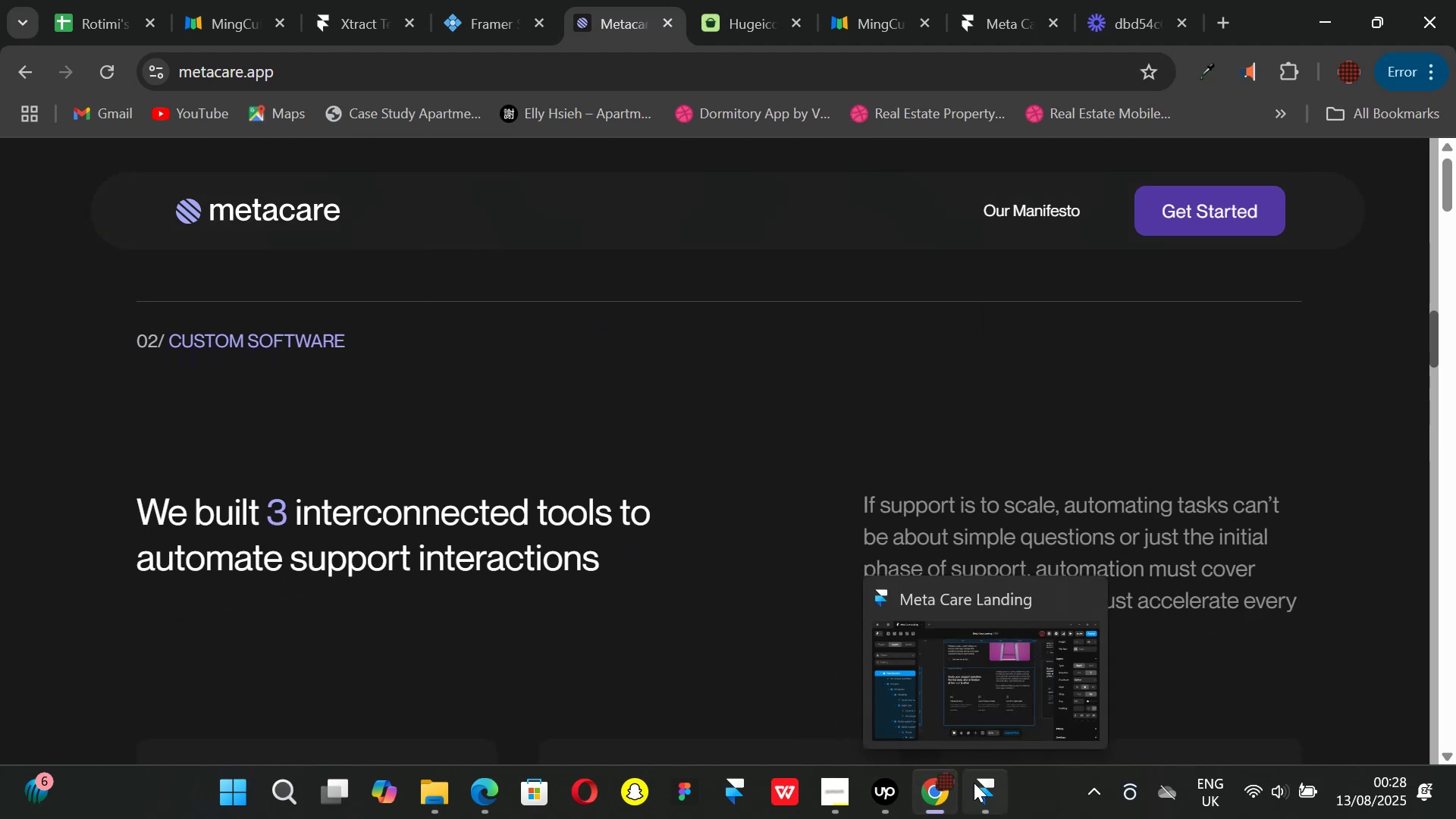 
scroll: coordinate [462, 459], scroll_direction: up, amount: 10.0
 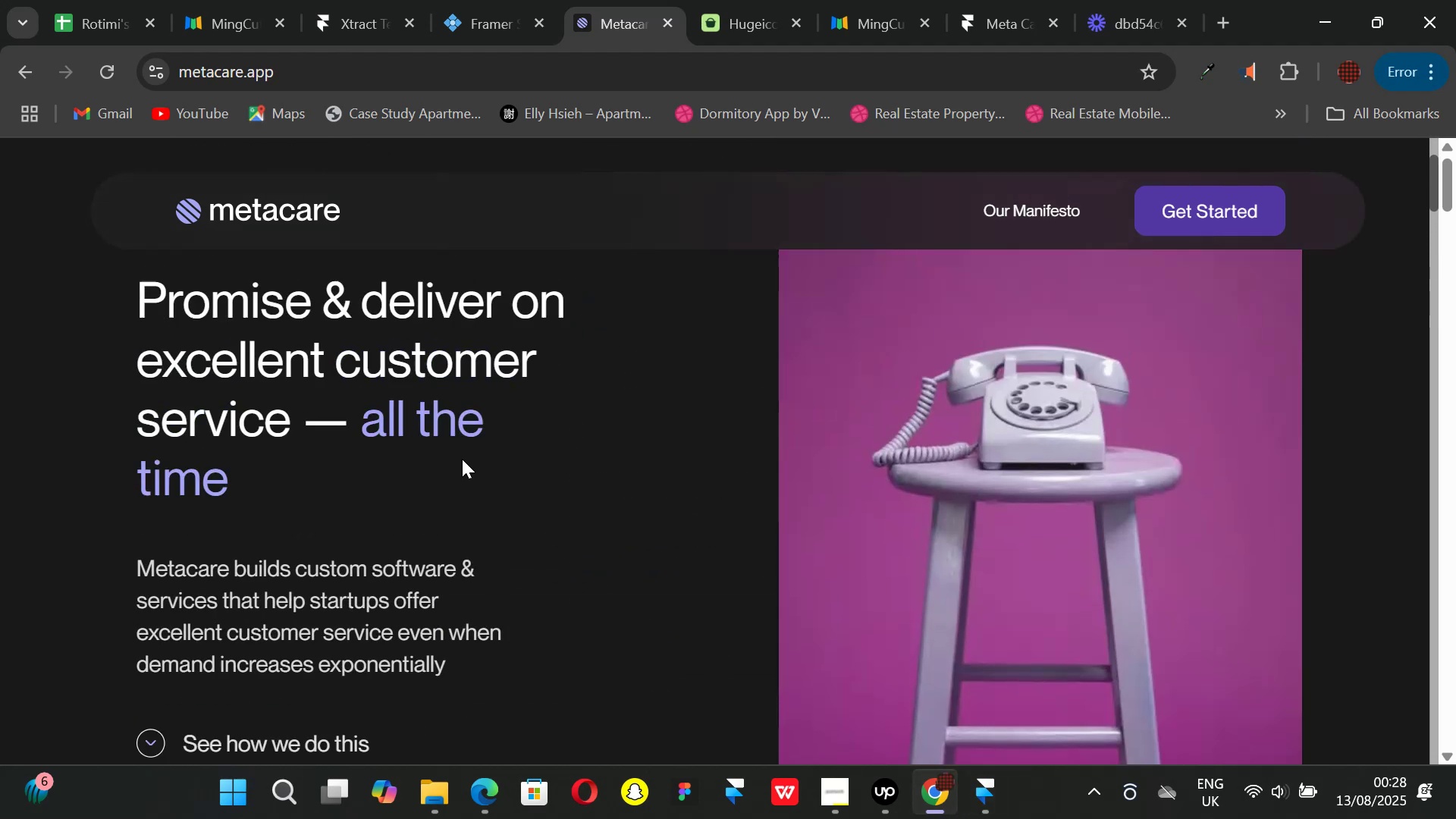 
scroll: coordinate [455, 457], scroll_direction: down, amount: 10.0
 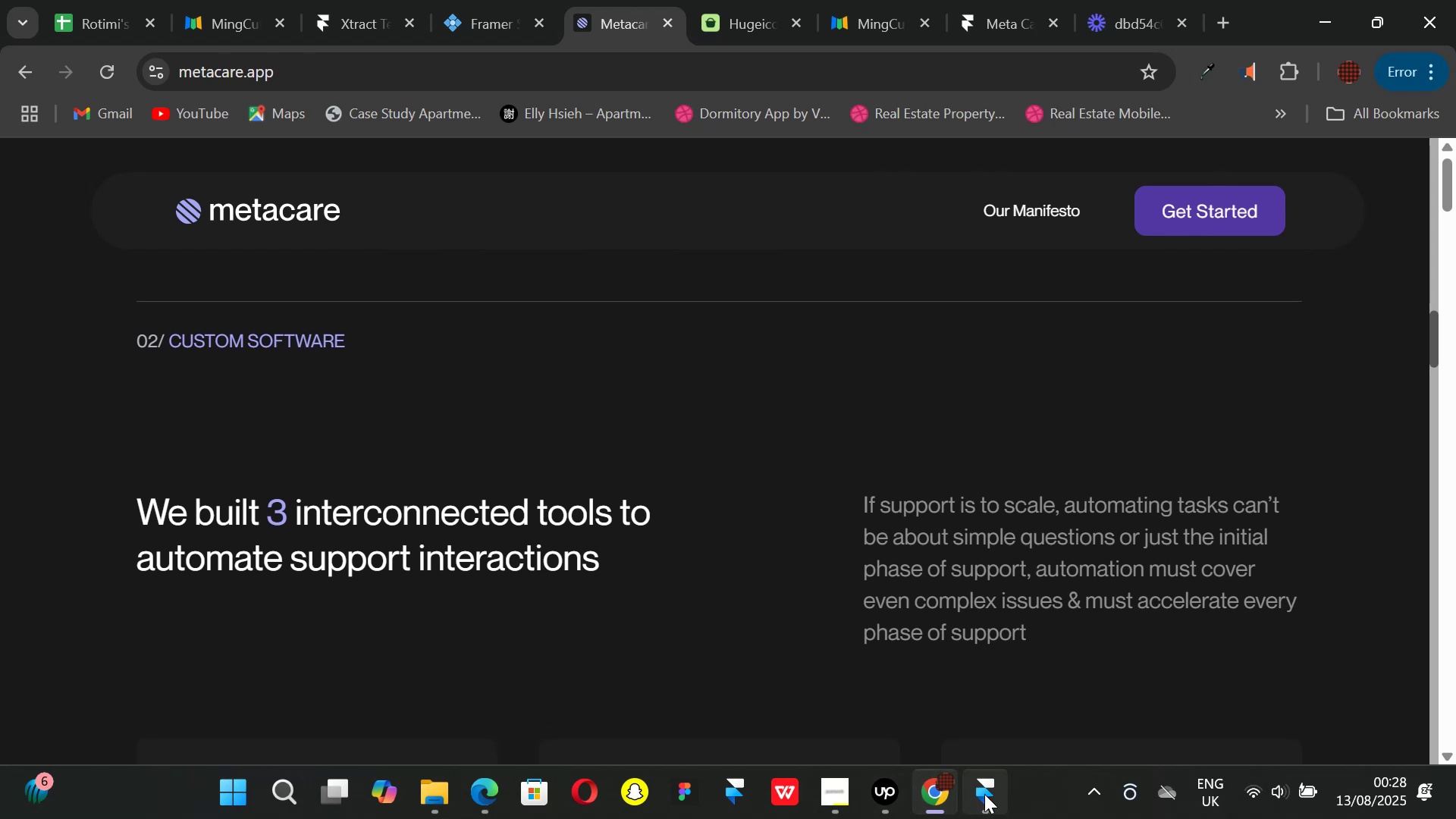 
left_click([984, 794])
 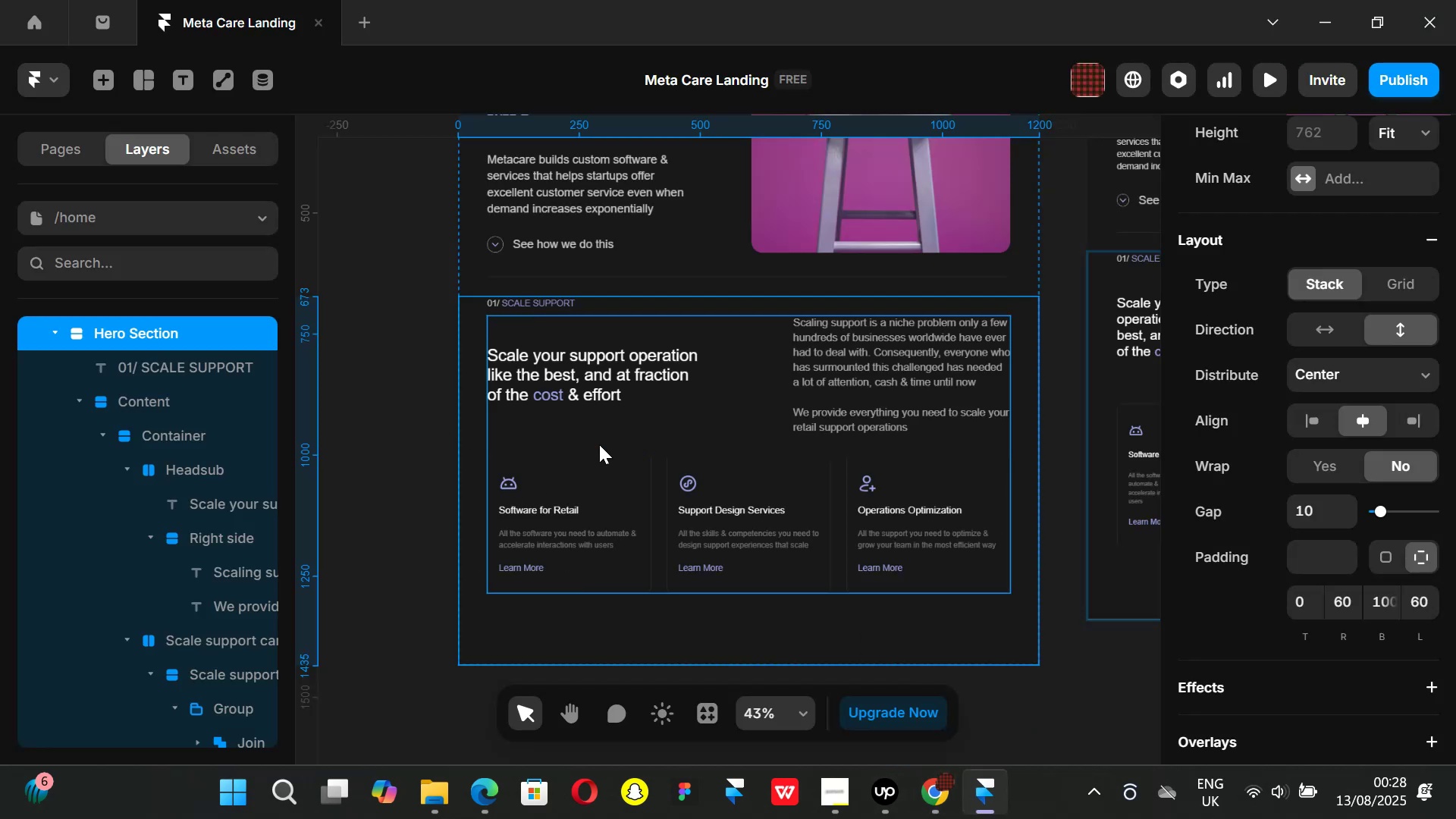 
left_click([593, 442])
 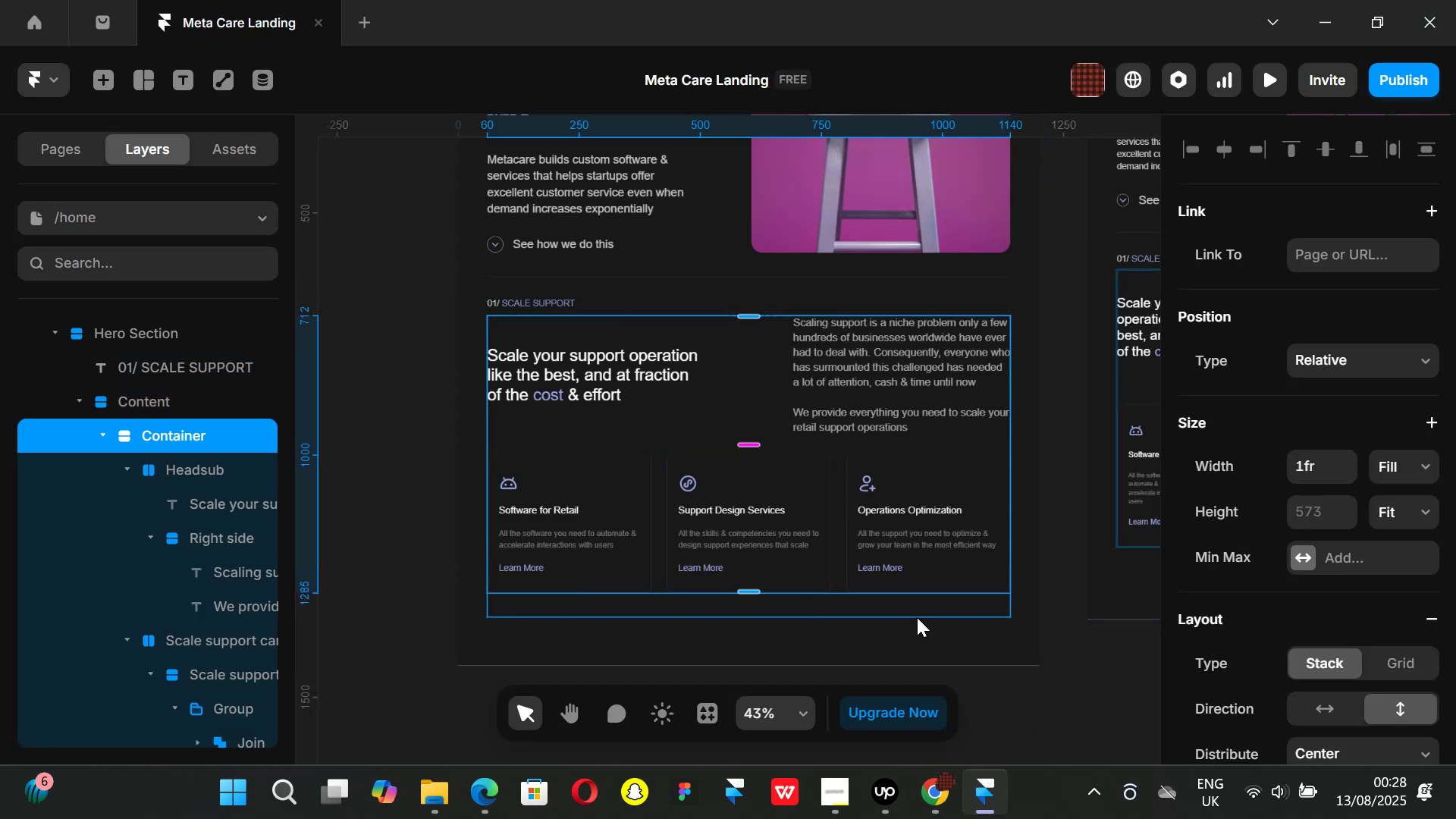 
left_click([912, 605])
 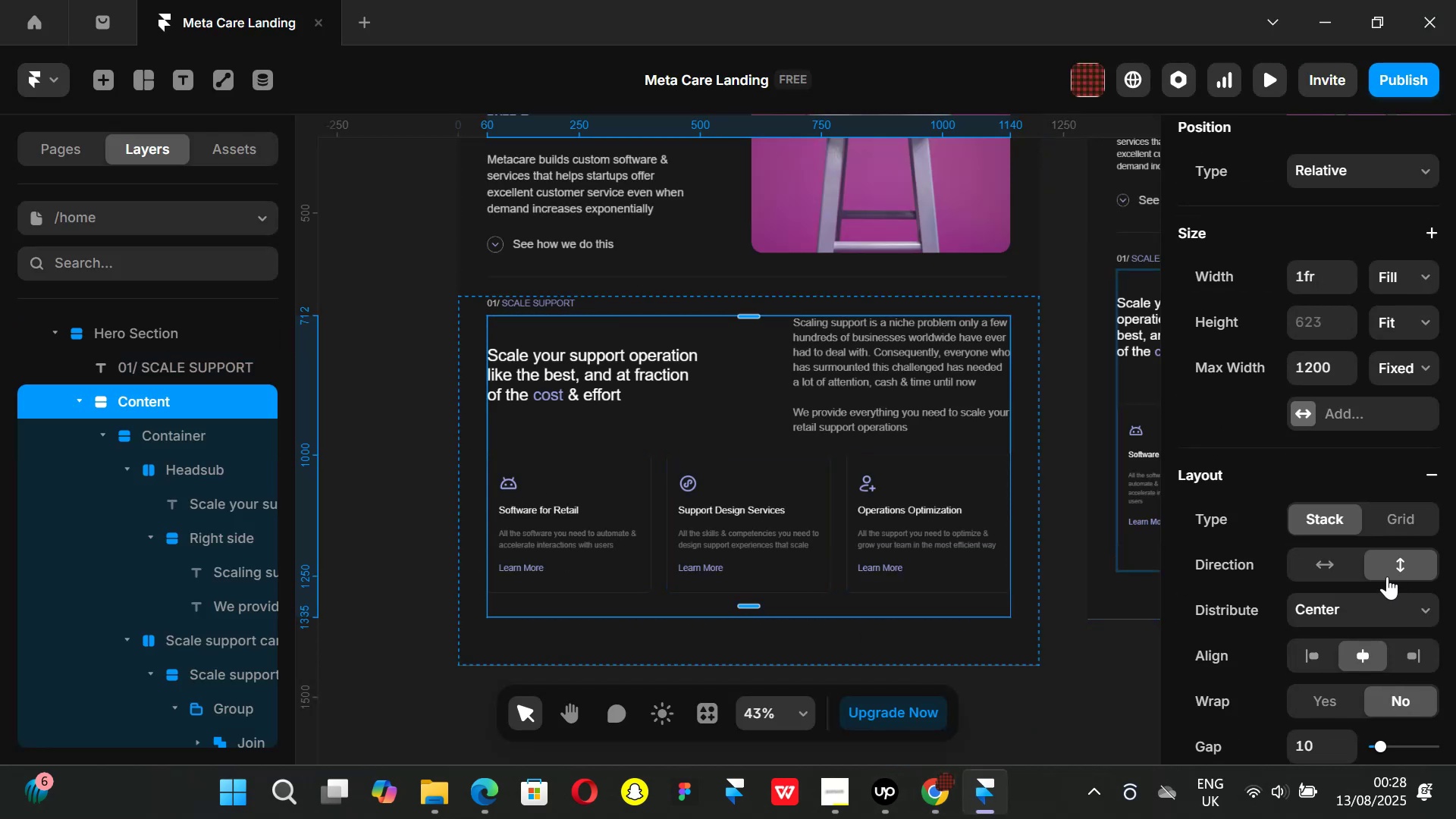 
scroll: coordinate [1314, 537], scroll_direction: down, amount: 4.0
 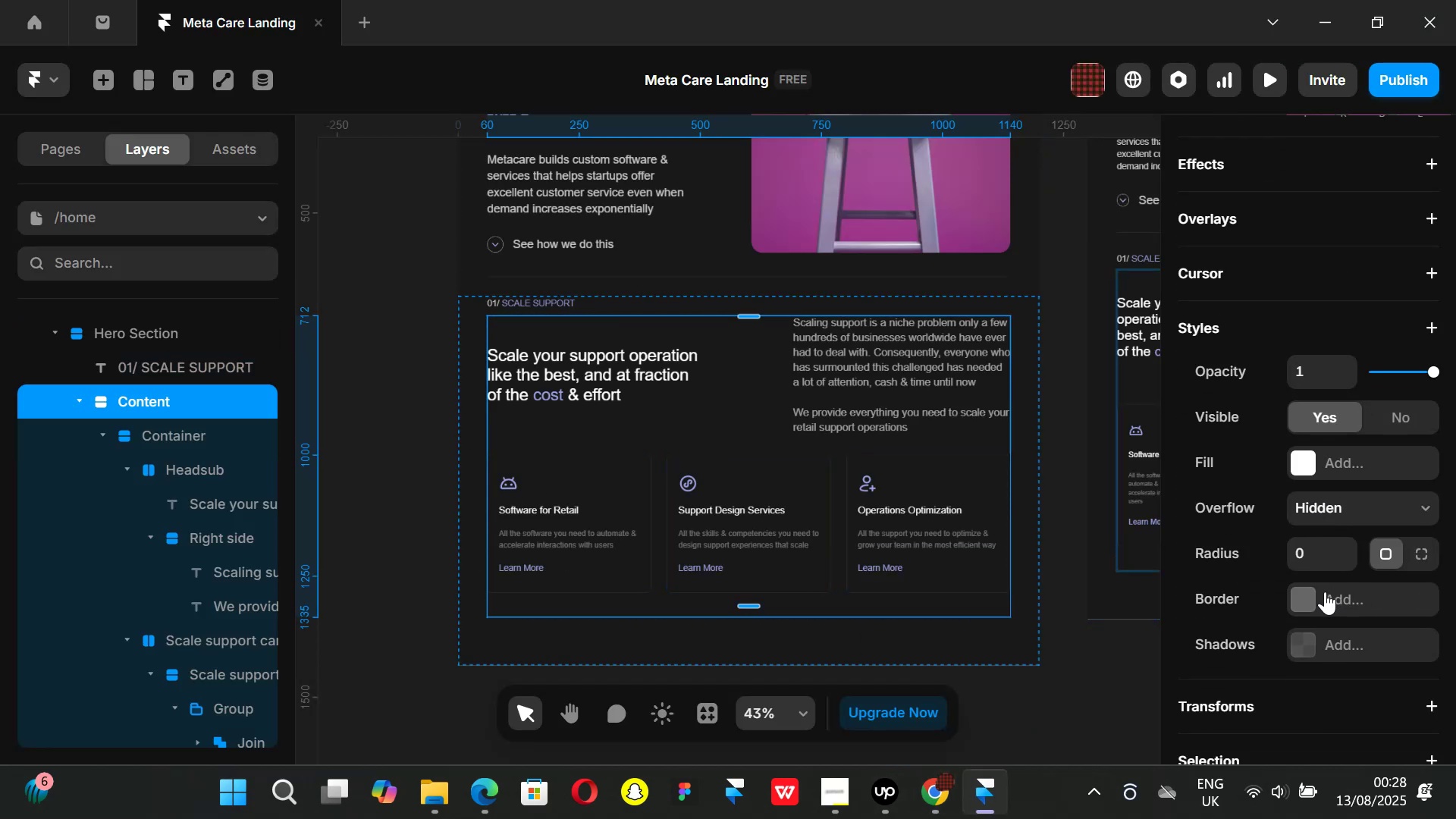 
left_click([1307, 598])
 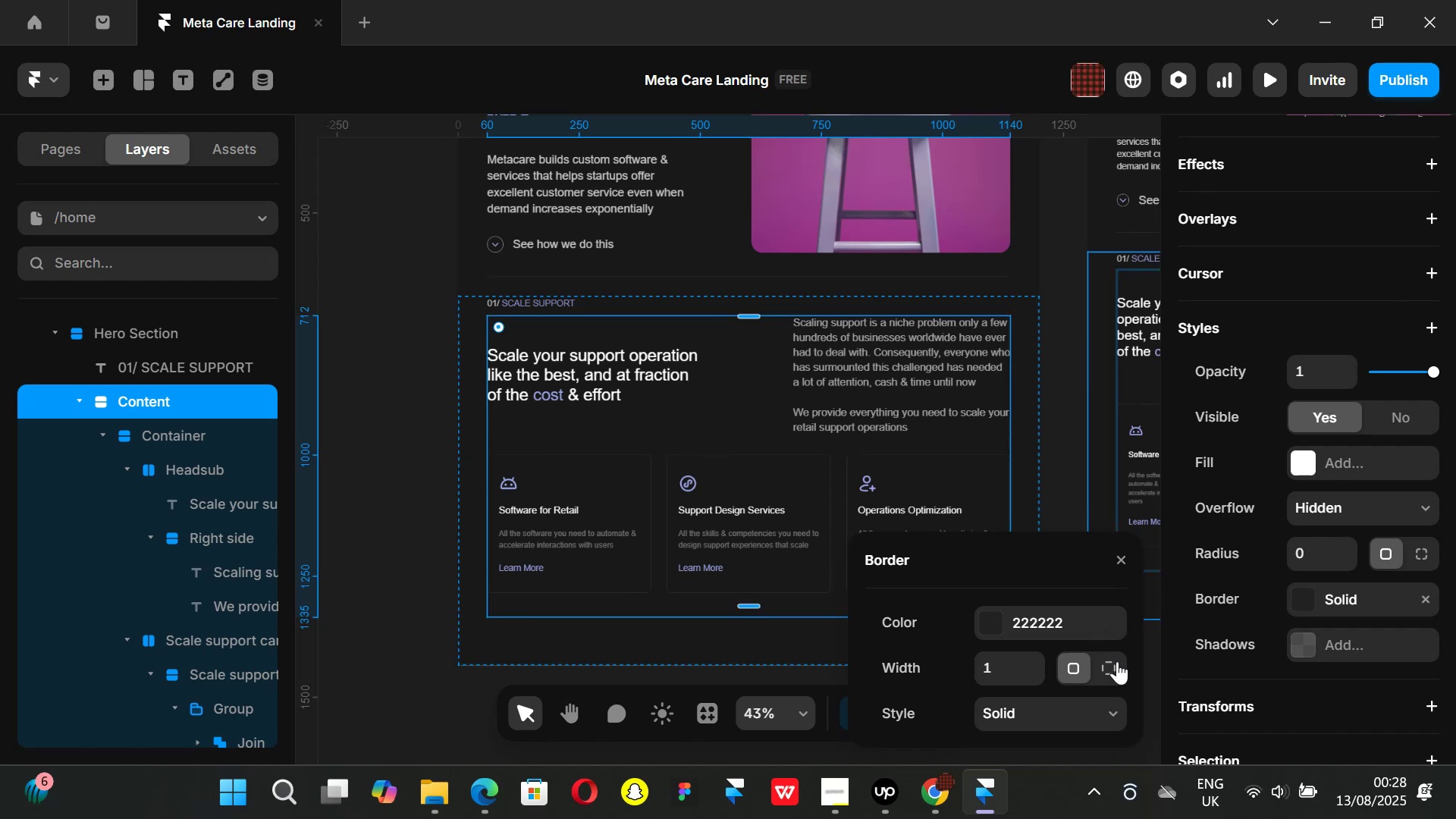 
left_click([1116, 664])
 